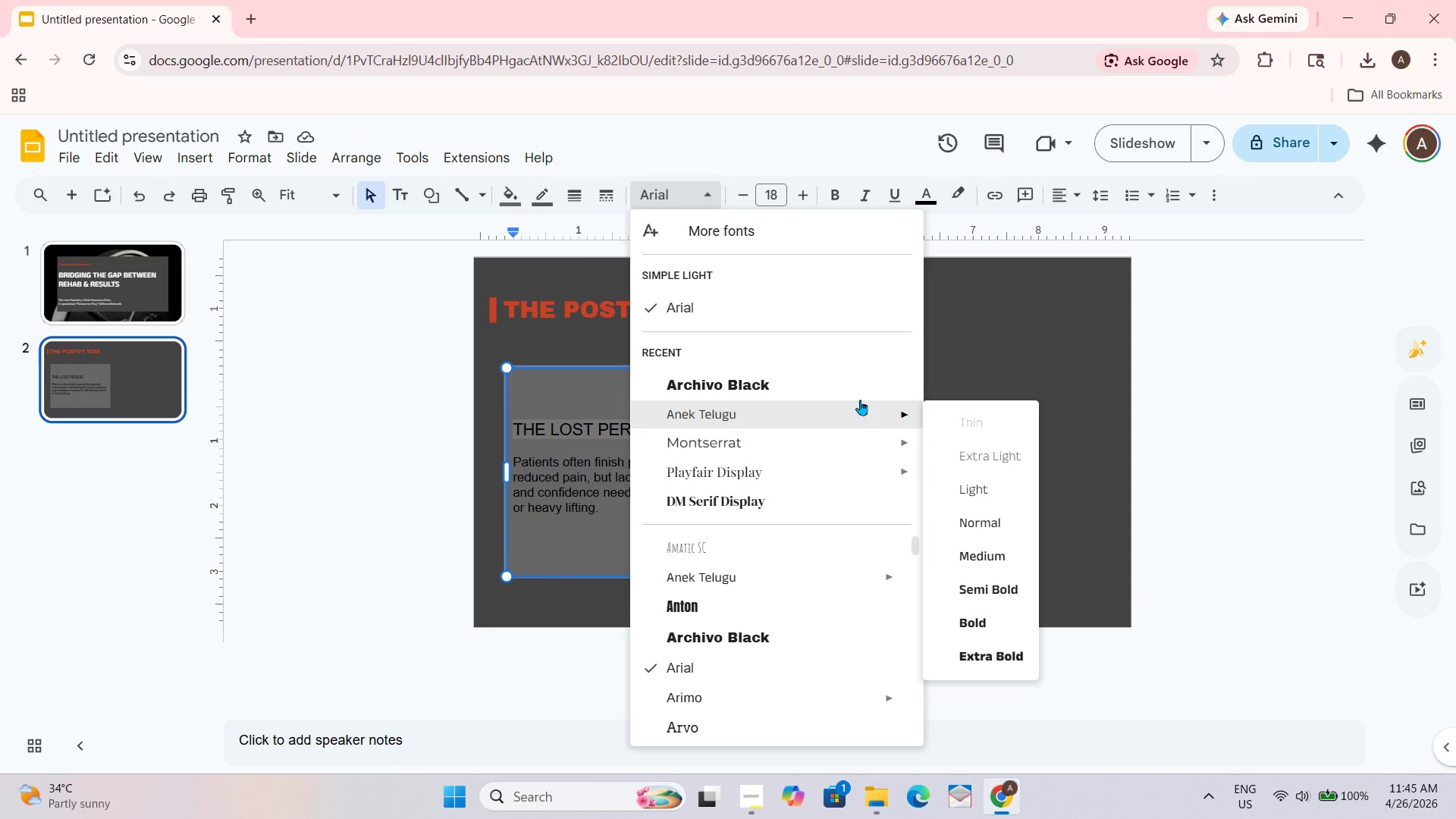 
left_click([1007, 654])
 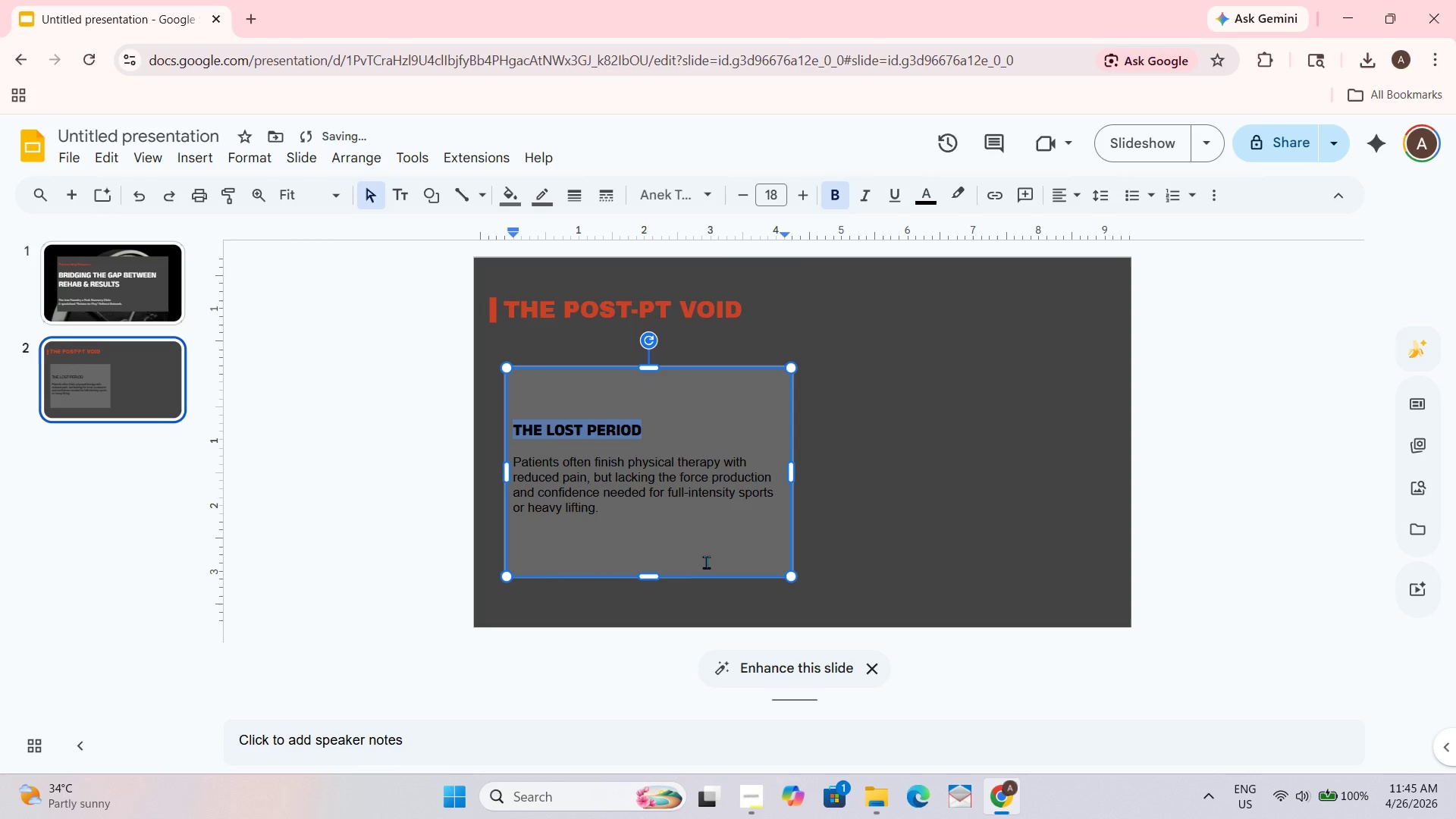 
left_click([632, 522])
 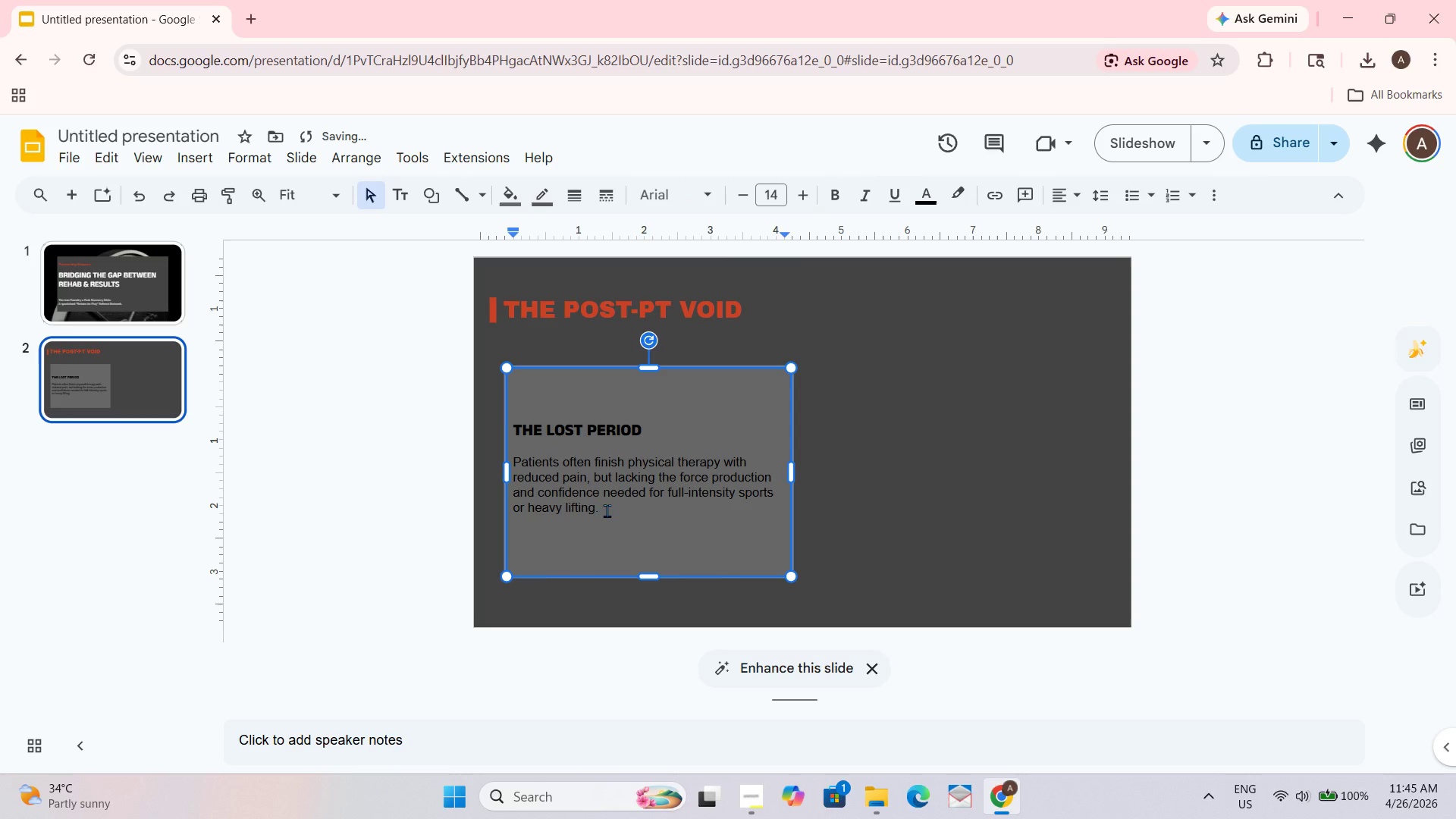 
left_click([598, 504])
 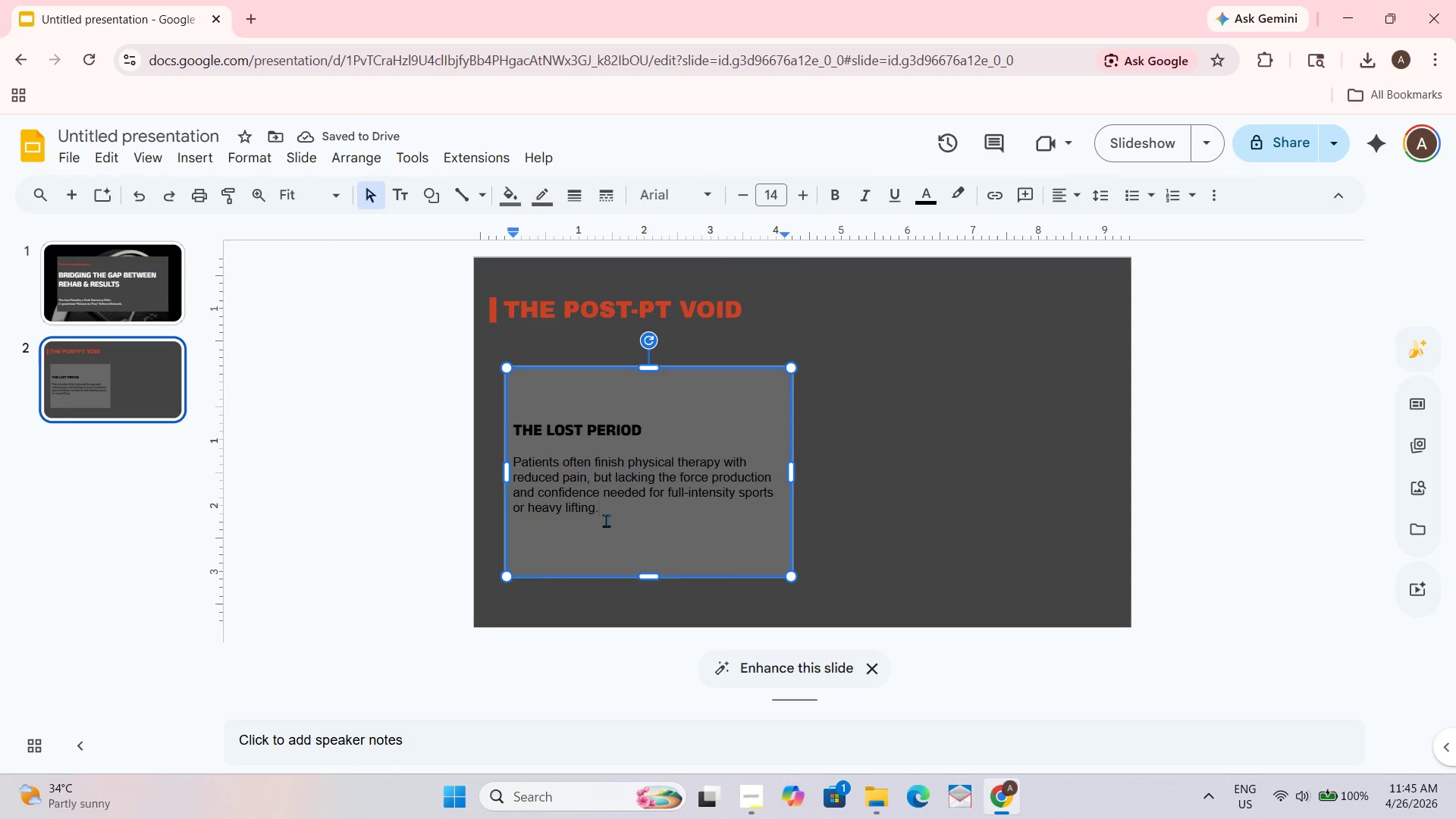 
left_click_drag(start_coordinate=[606, 518], to_coordinate=[510, 457])
 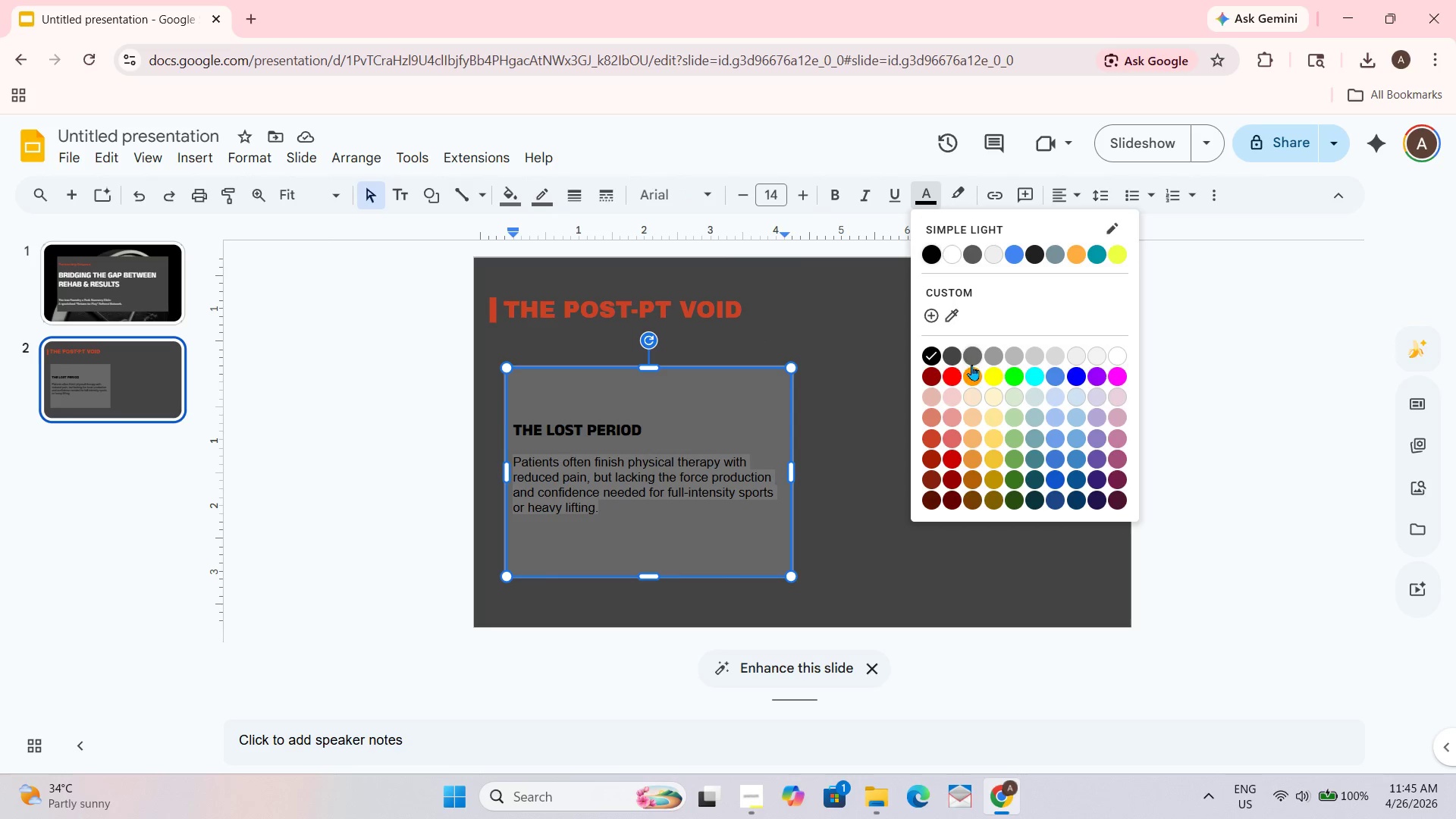 
wait(7.0)
 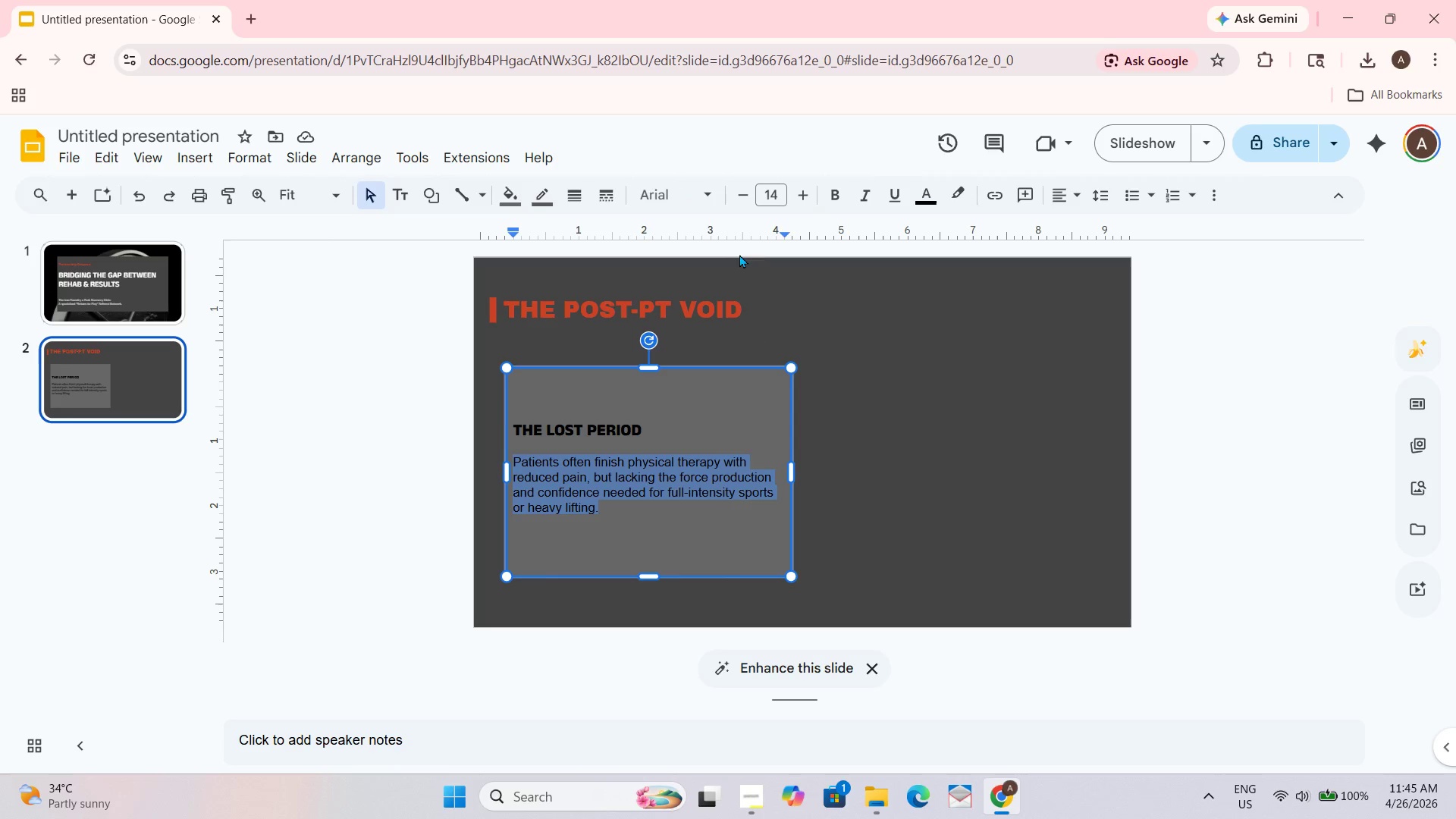 
left_click([1018, 355])
 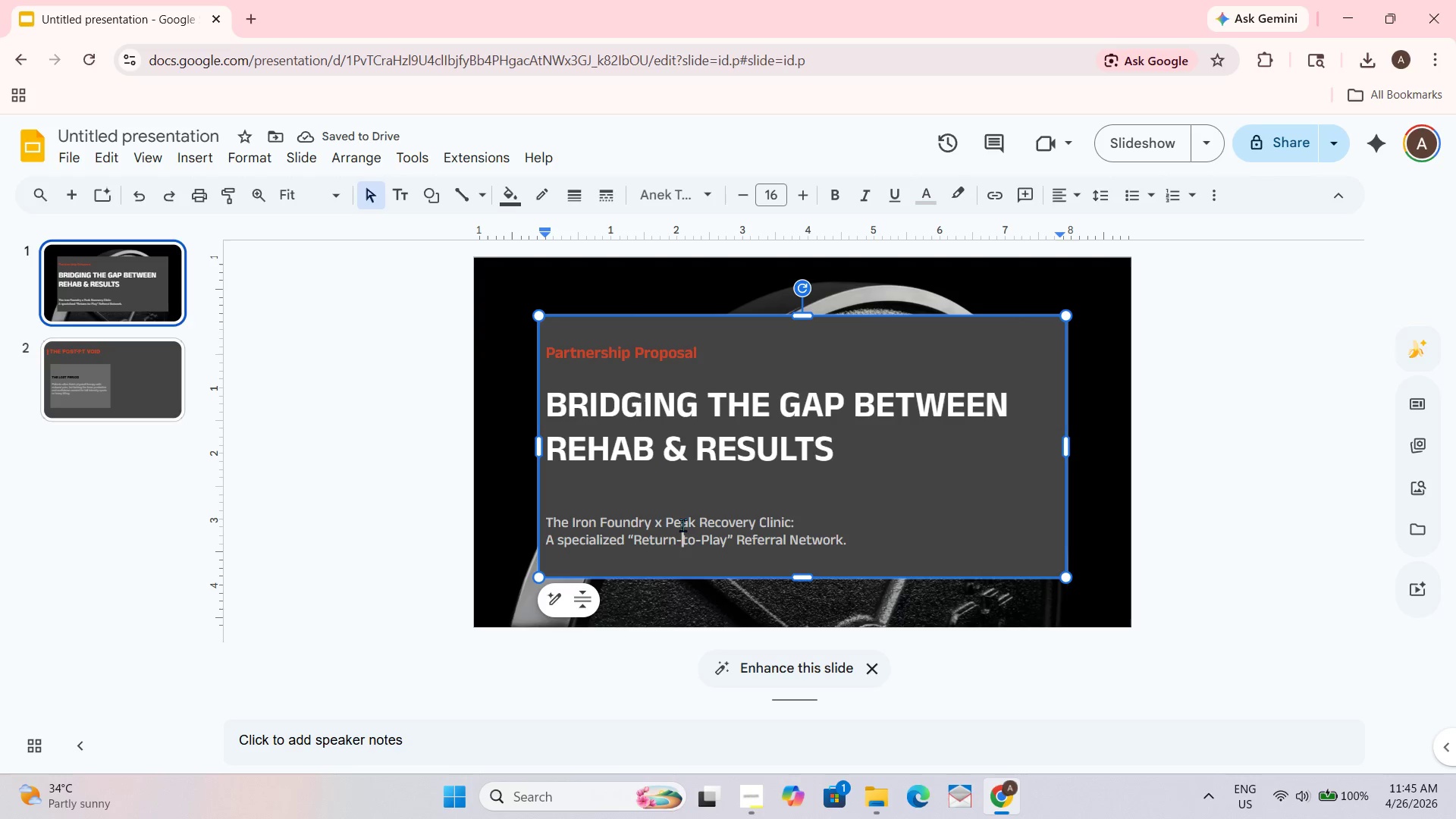 
double_click([917, 204])
 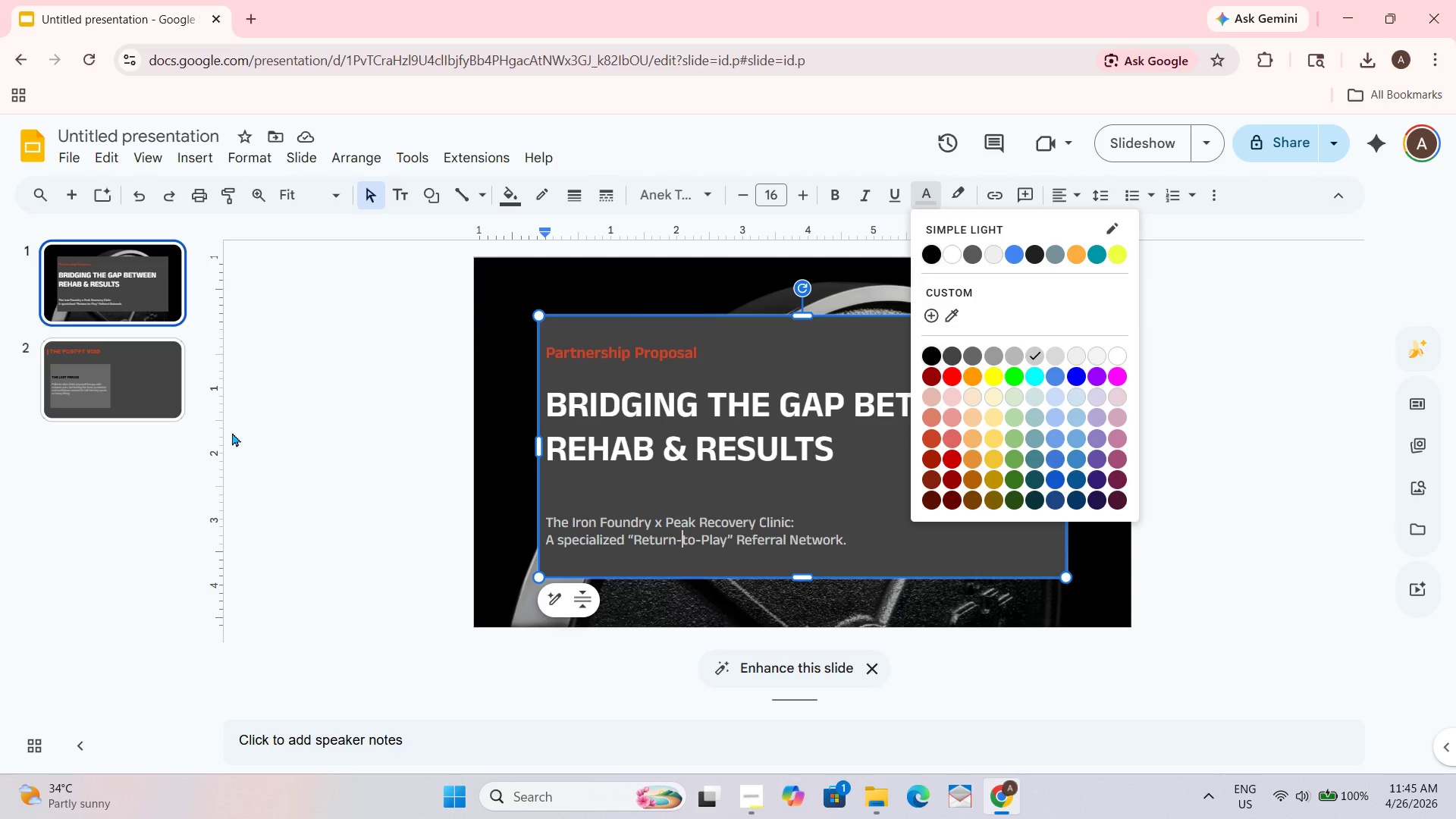 
left_click([121, 386])
 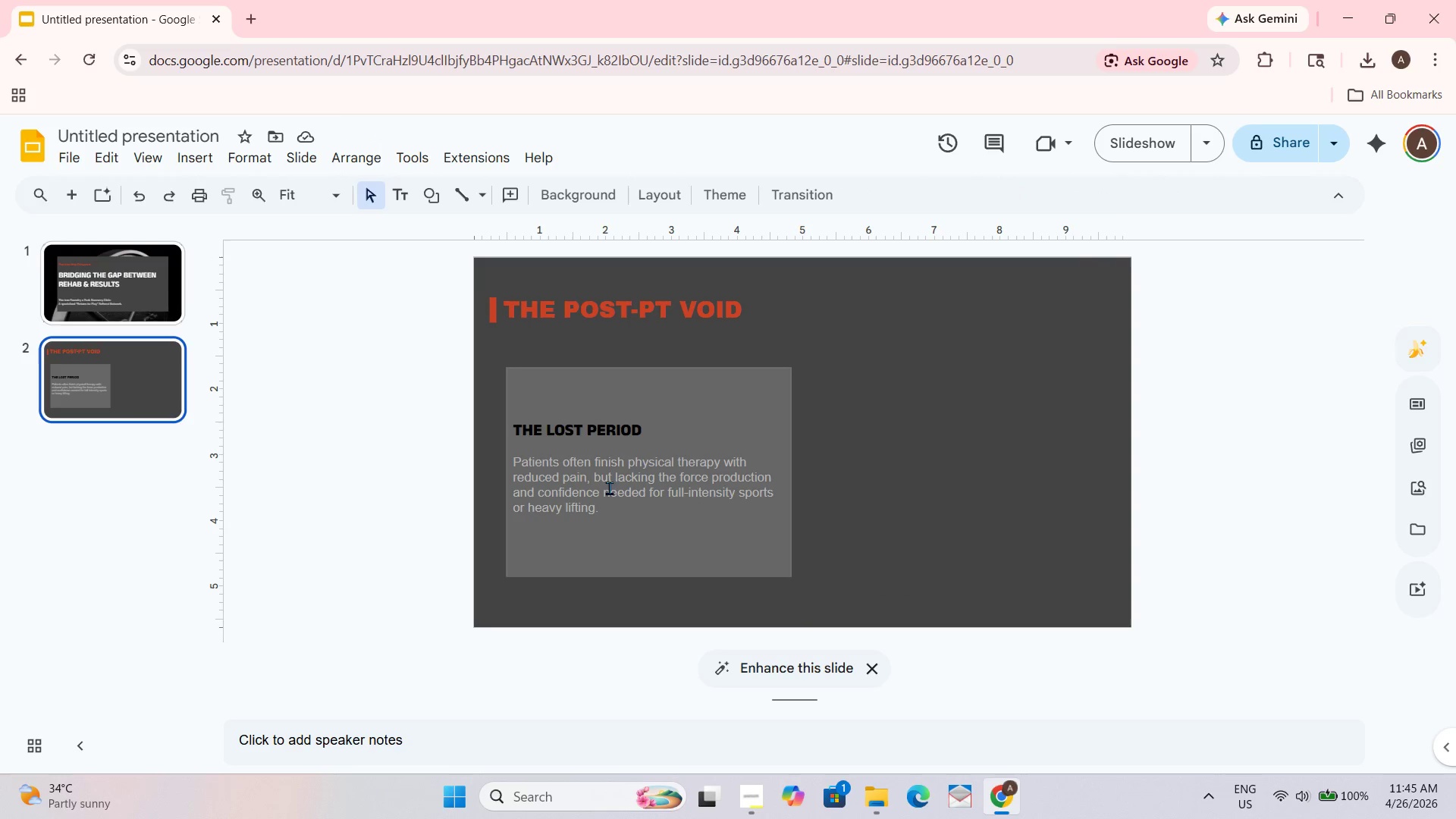 
left_click_drag(start_coordinate=[608, 513], to_coordinate=[514, 458])
 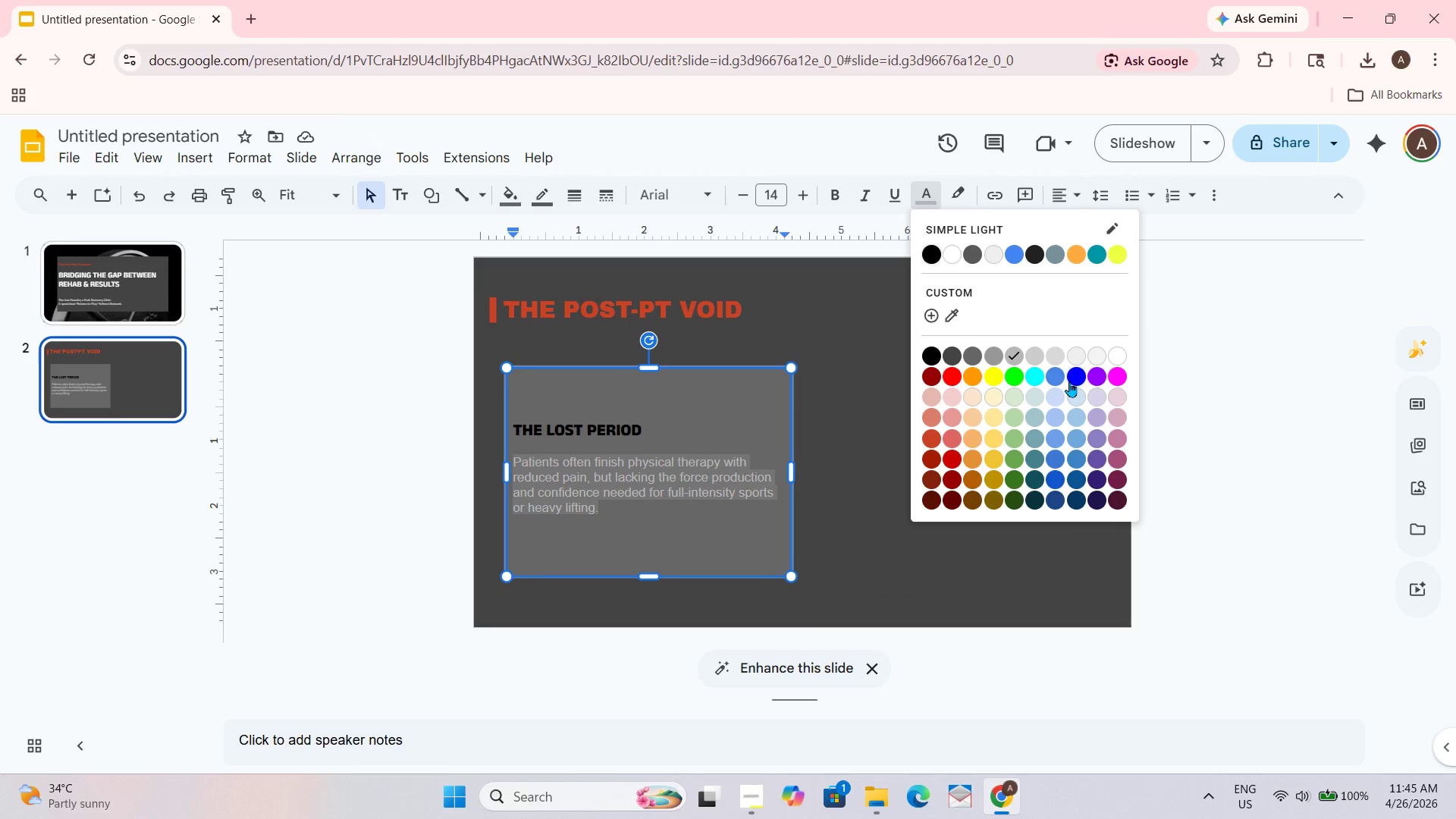 
left_click([1041, 360])
 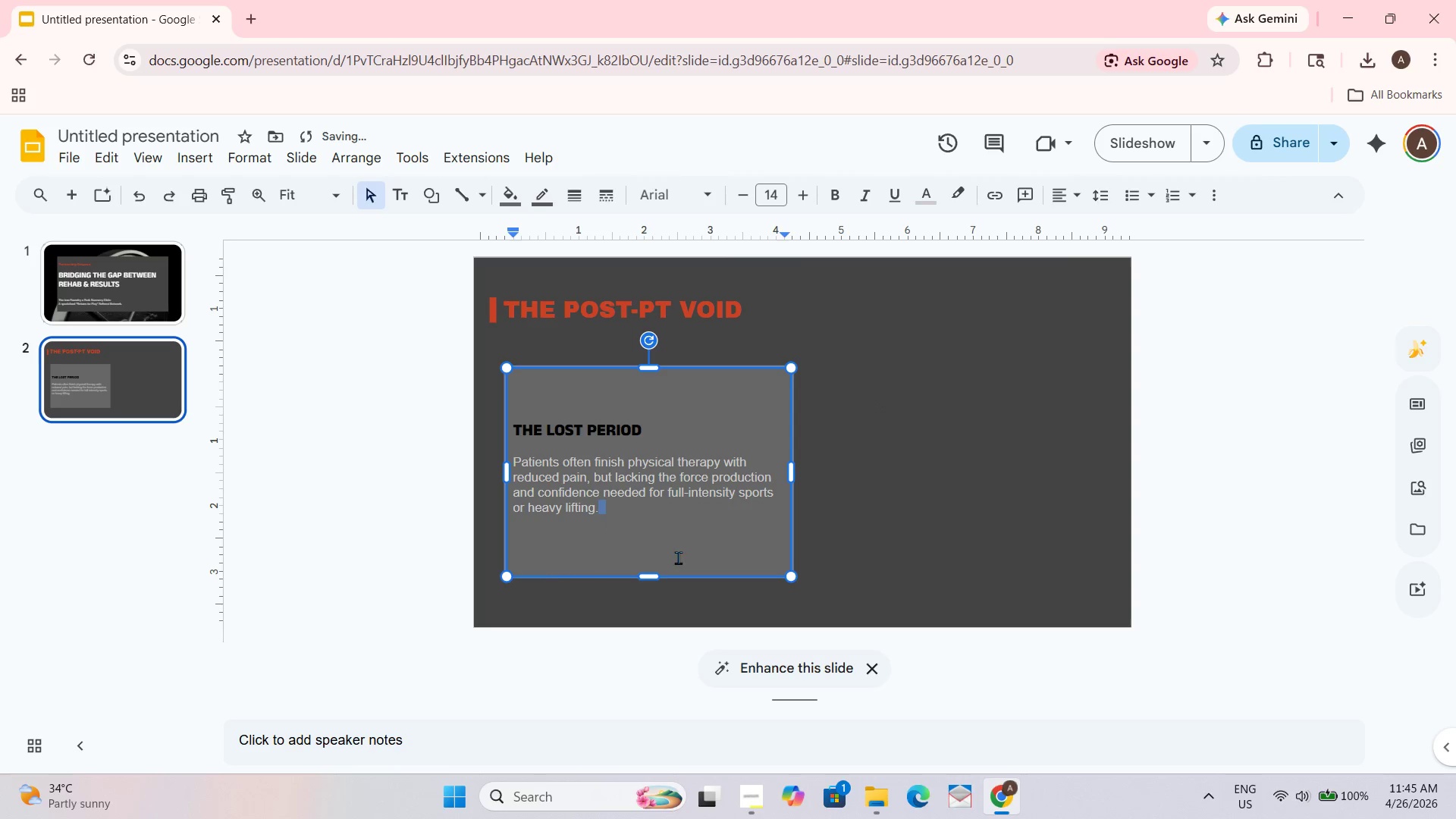 
left_click([658, 555])
 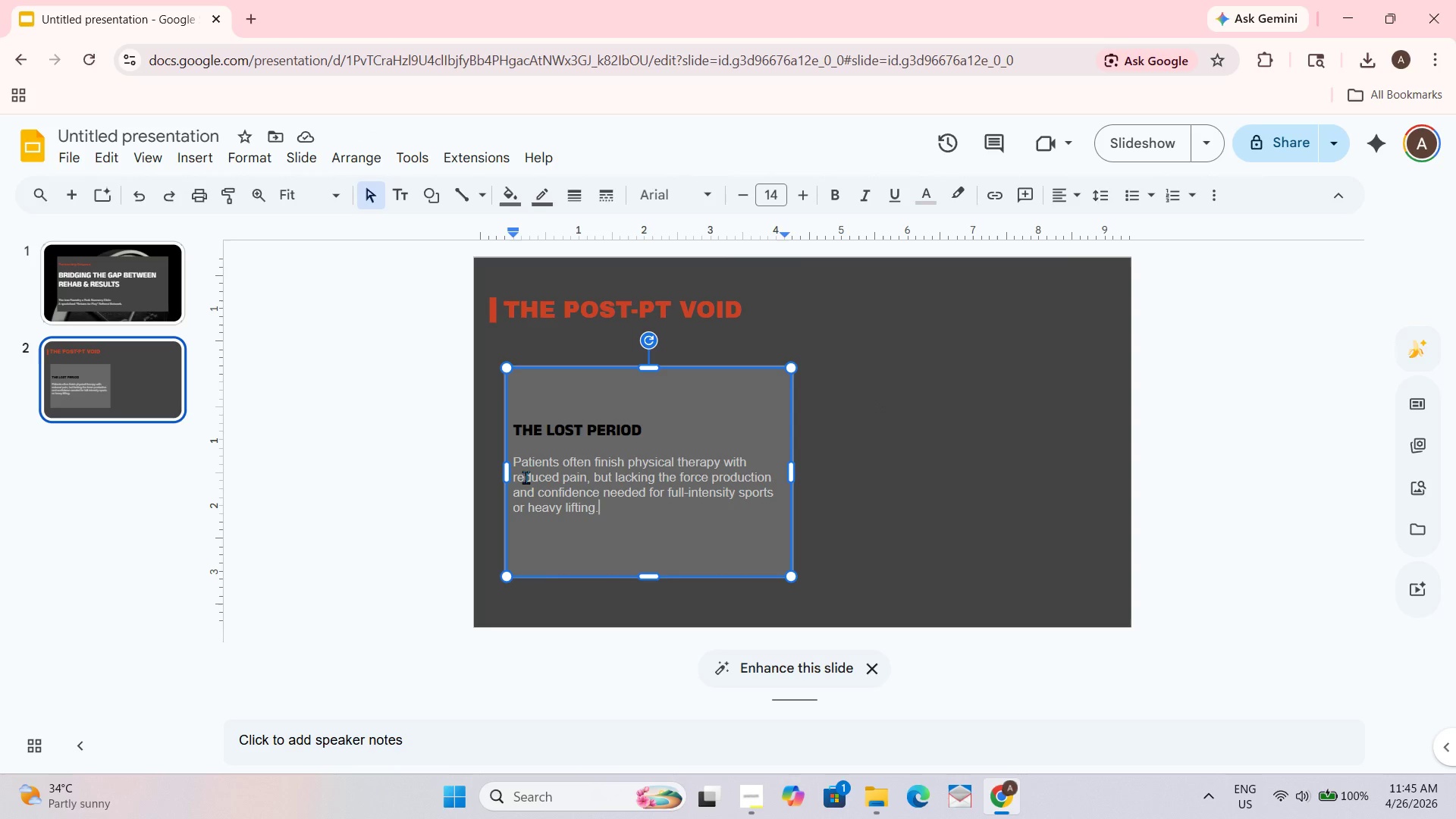 
wait(6.69)
 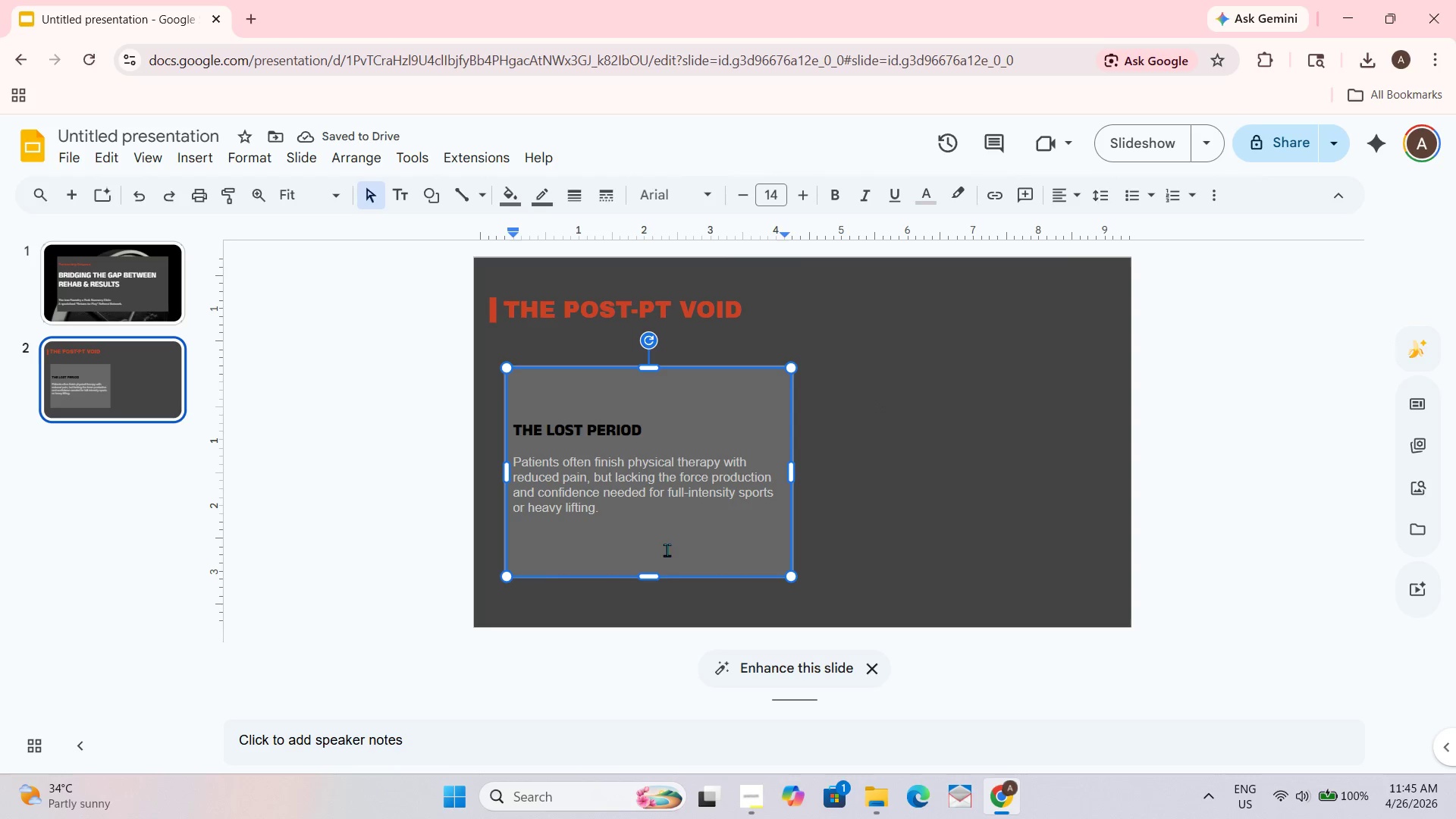 
left_click_drag(start_coordinate=[514, 477], to_coordinate=[562, 477])
 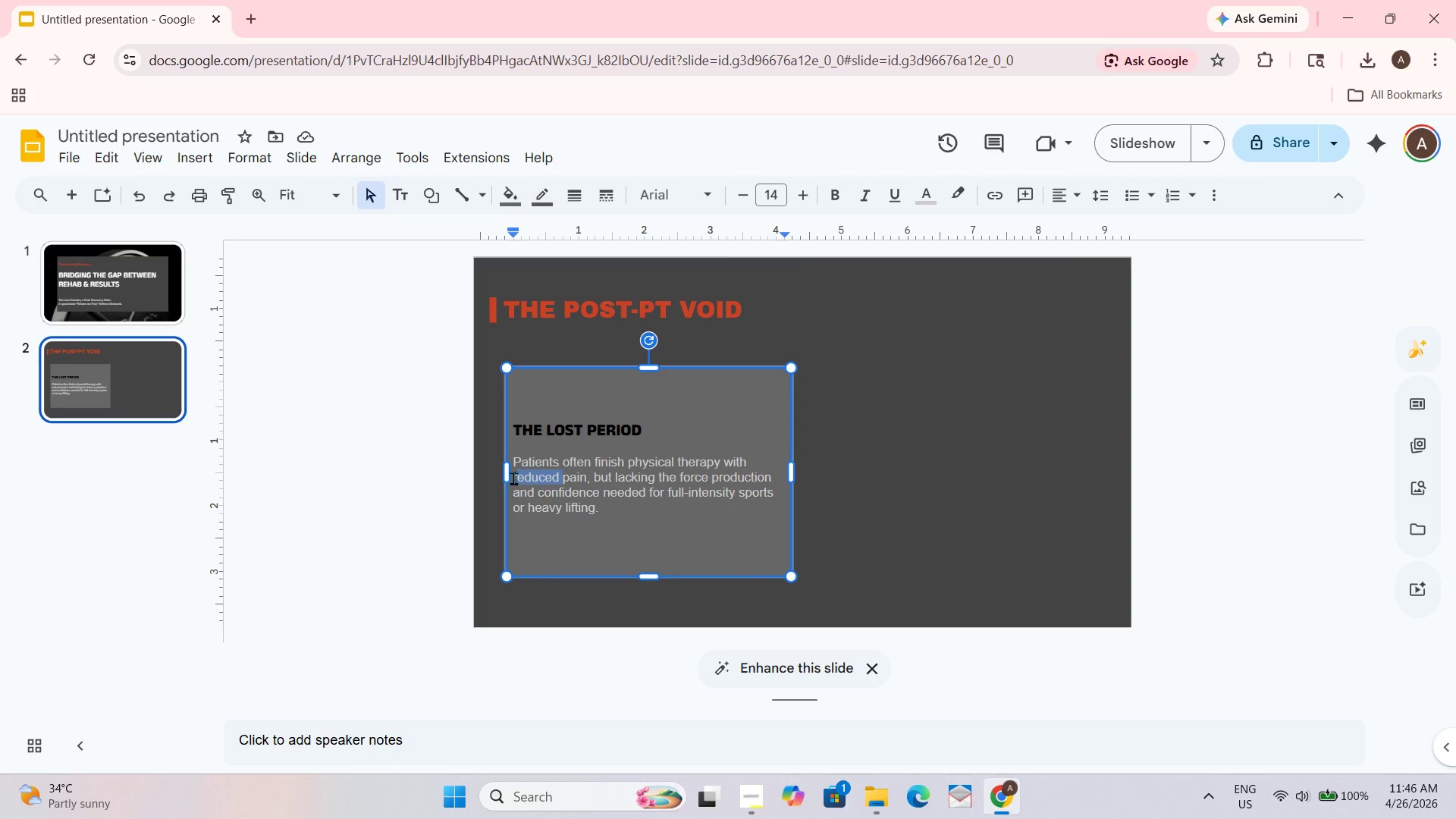 
left_click_drag(start_coordinate=[513, 476], to_coordinate=[590, 475])
 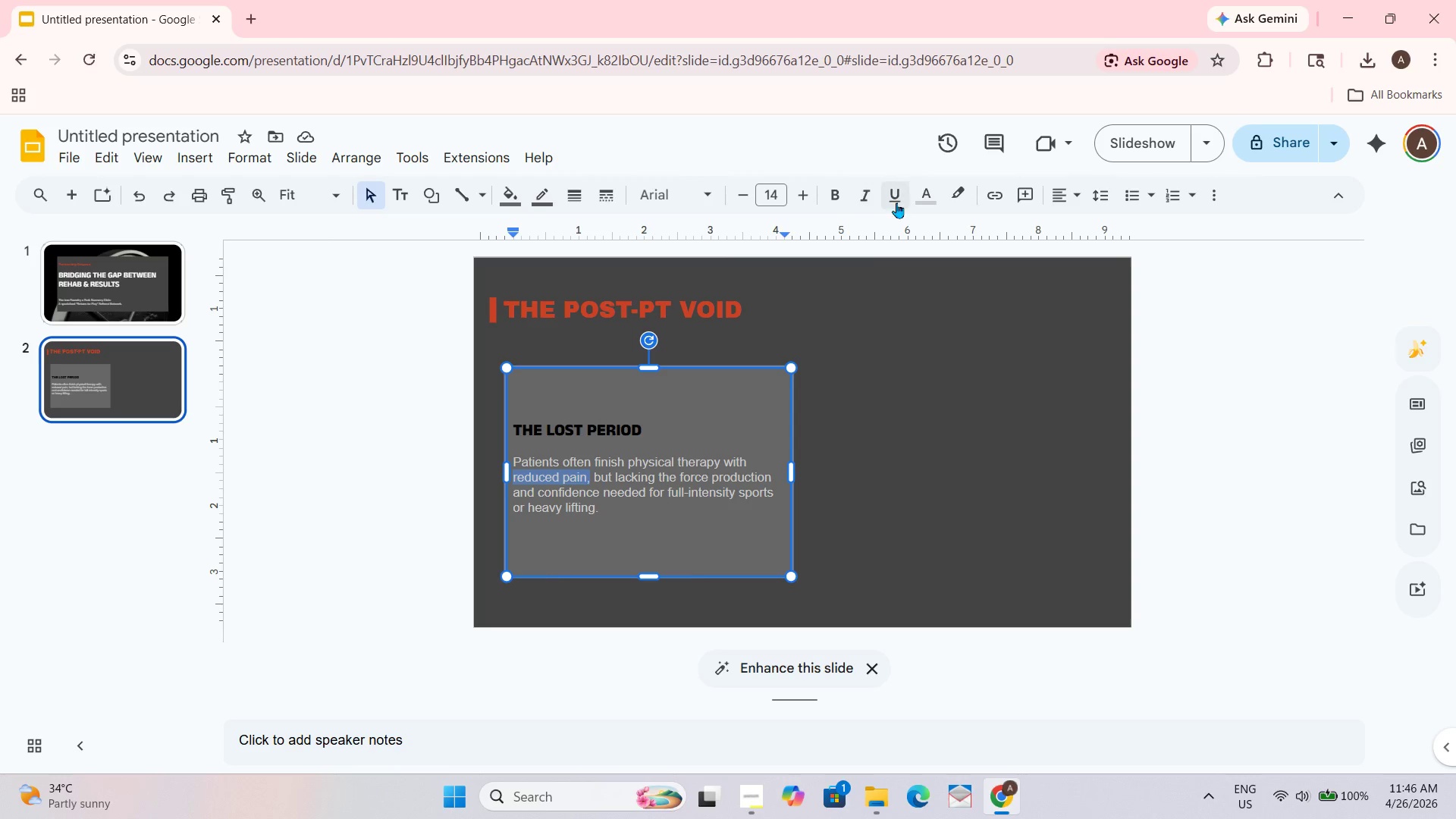 
left_click([916, 187])
 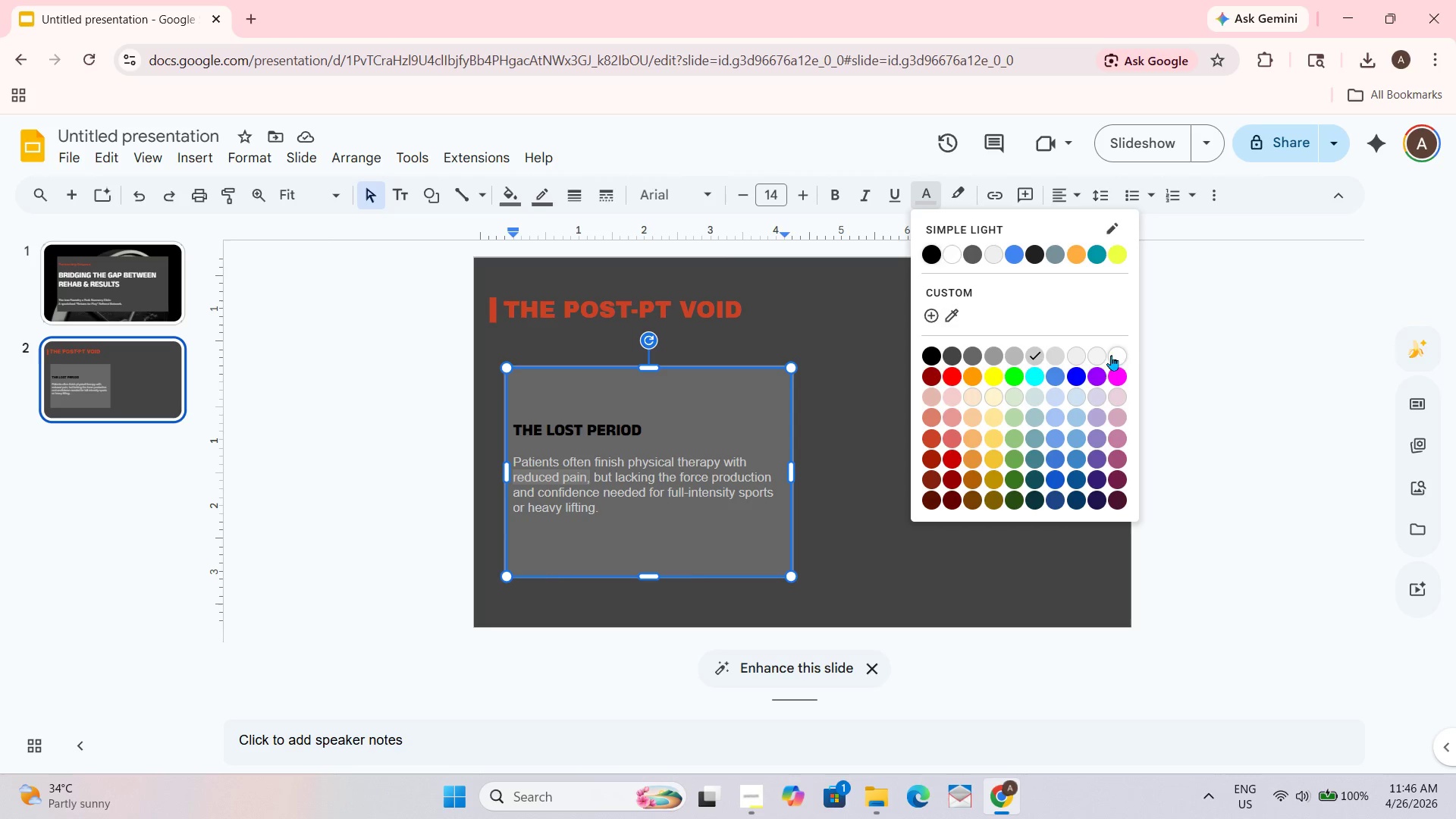 
left_click([1112, 362])
 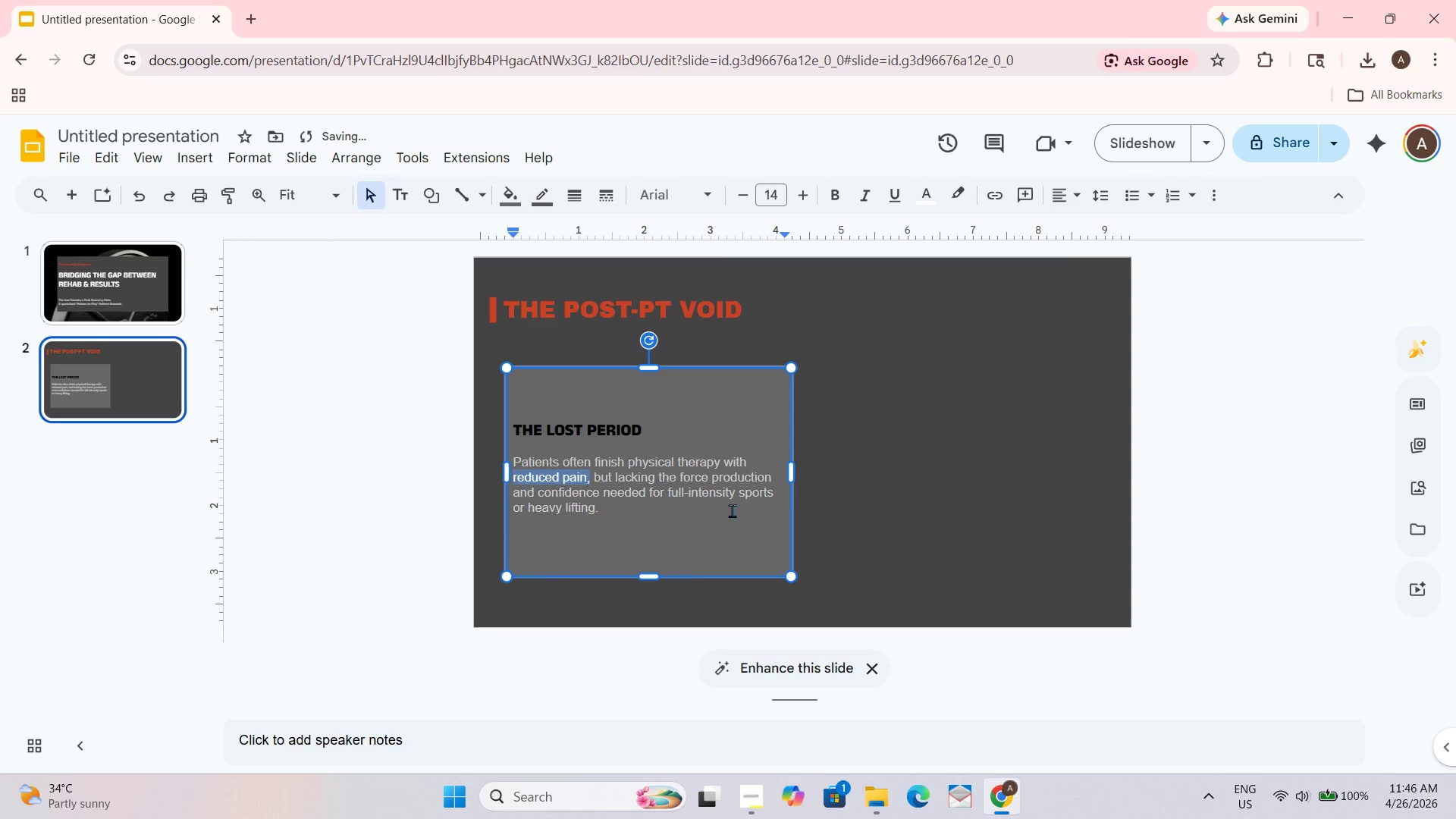 
left_click([721, 521])
 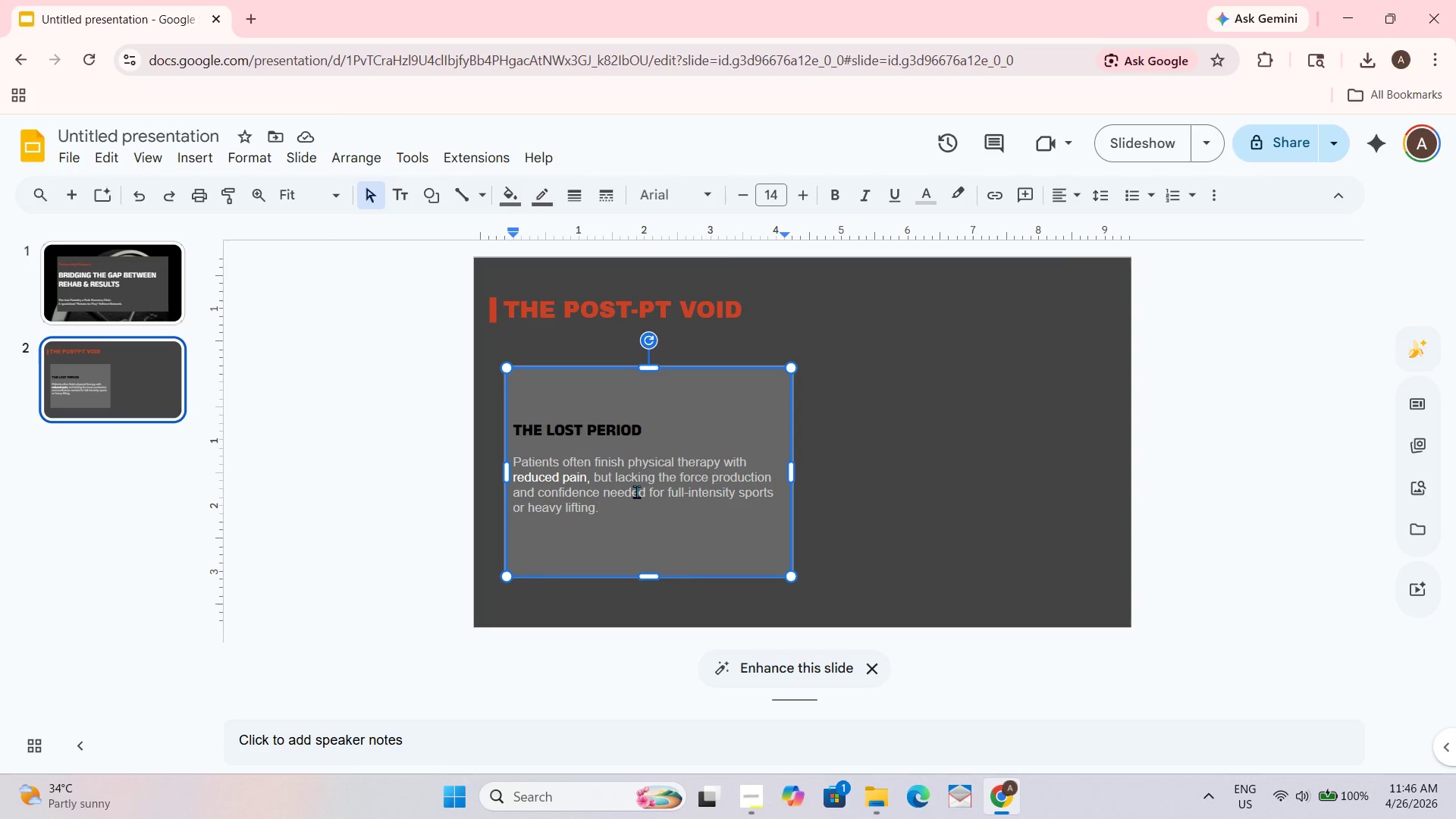 
wait(7.47)
 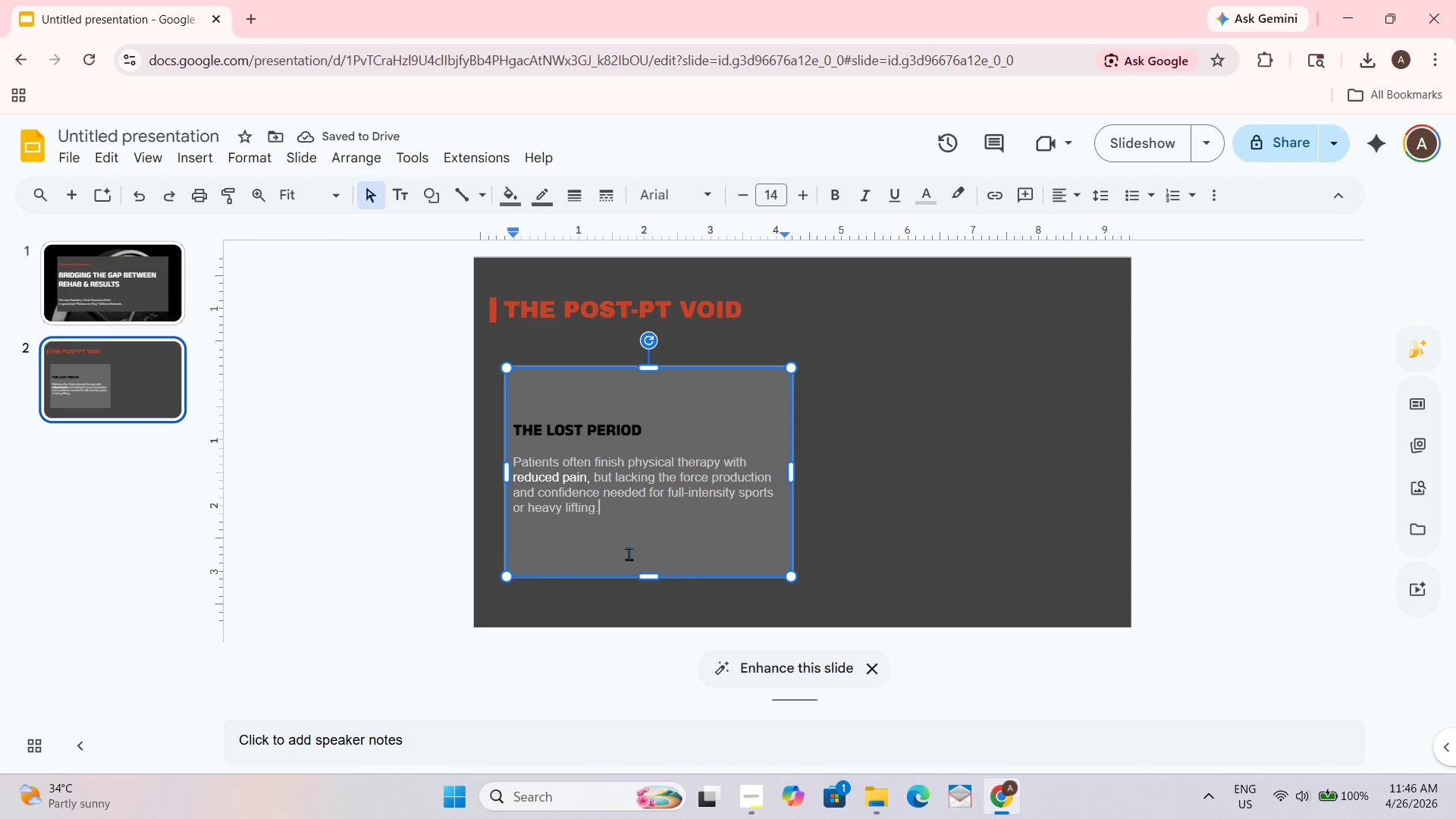 
left_click_drag(start_coordinate=[680, 478], to_coordinate=[771, 480])
 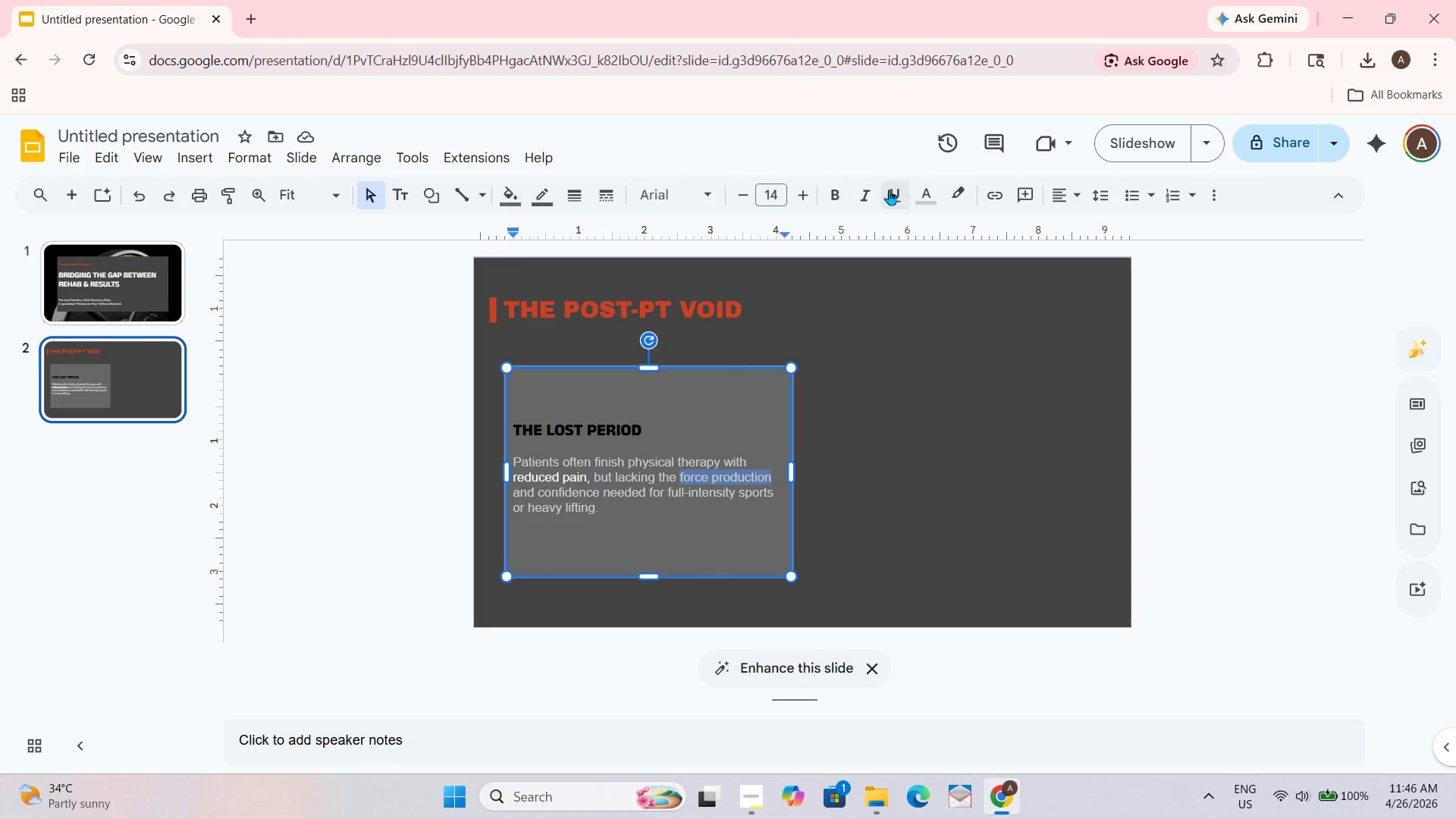 
left_click([916, 193])
 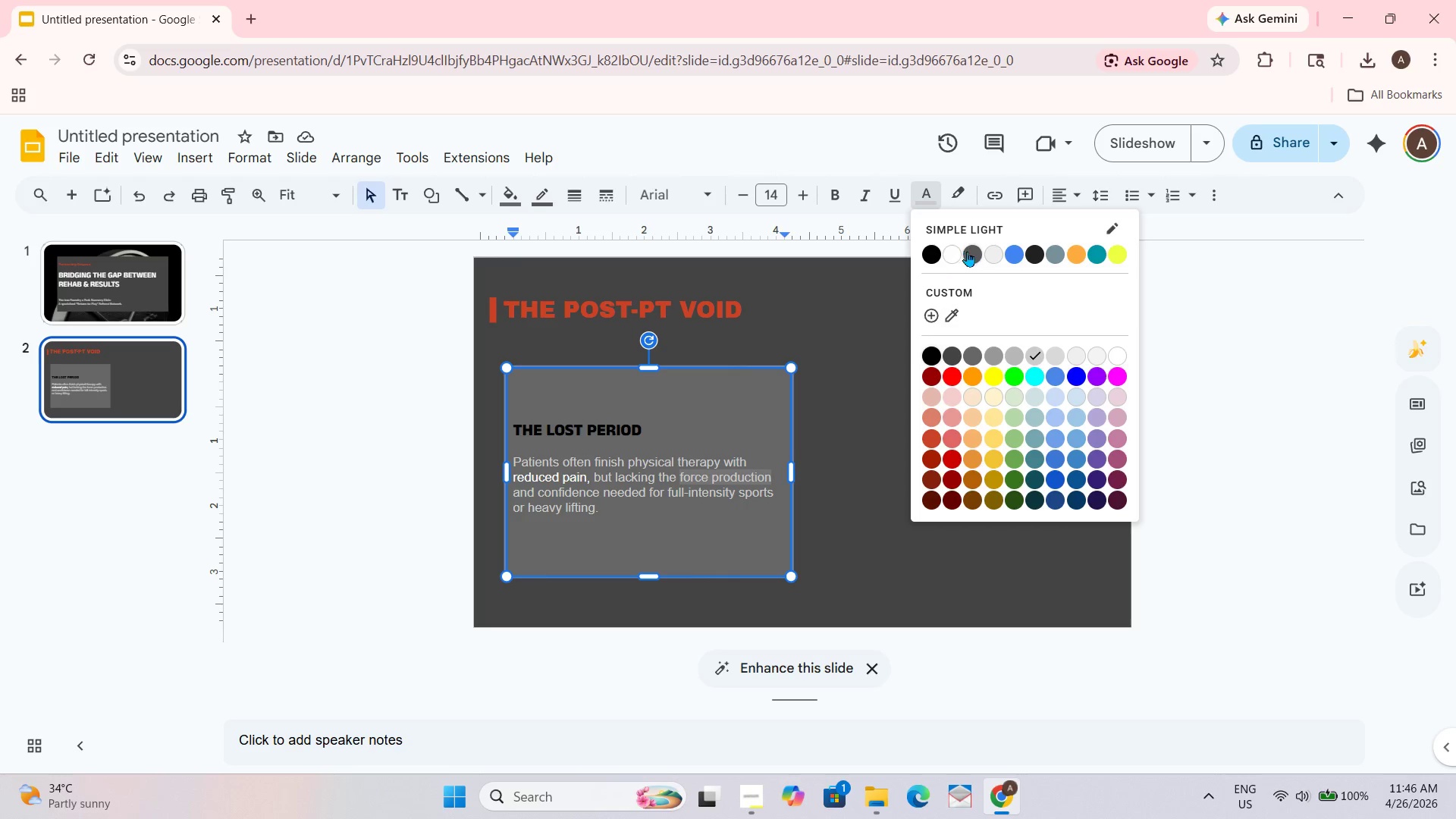 
left_click([952, 256])
 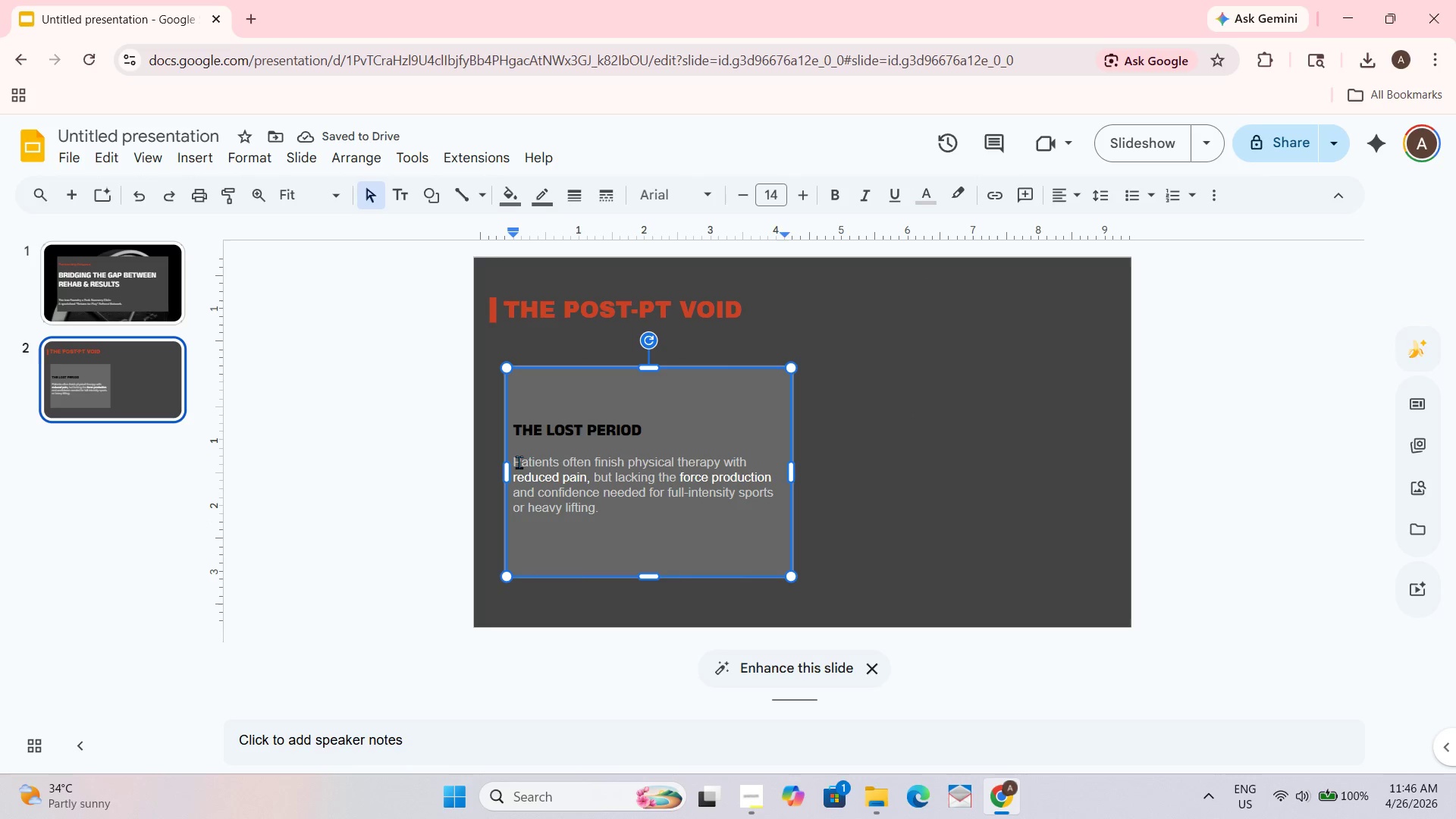 
left_click_drag(start_coordinate=[516, 463], to_coordinate=[673, 529])
 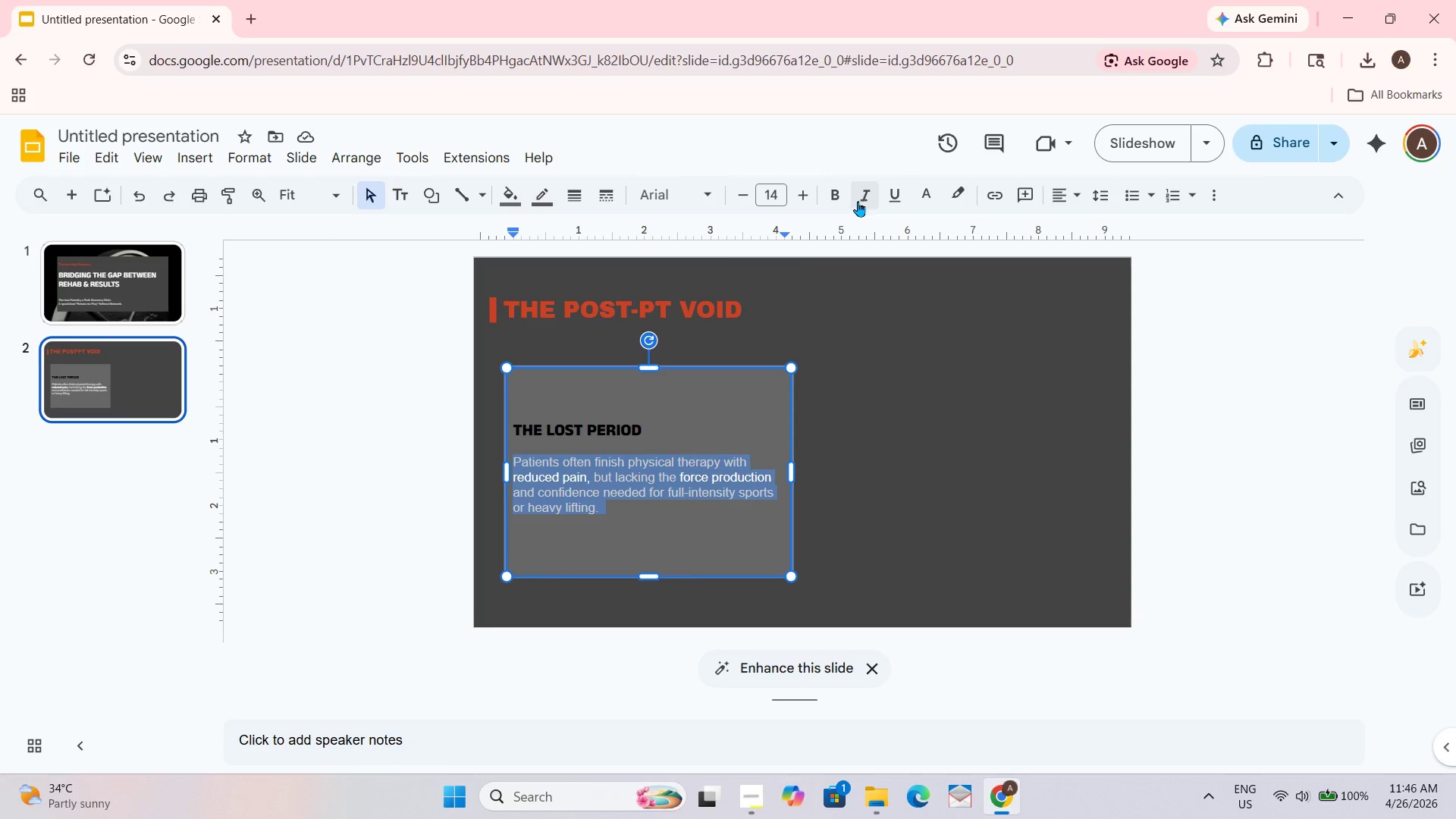 
wait(8.16)
 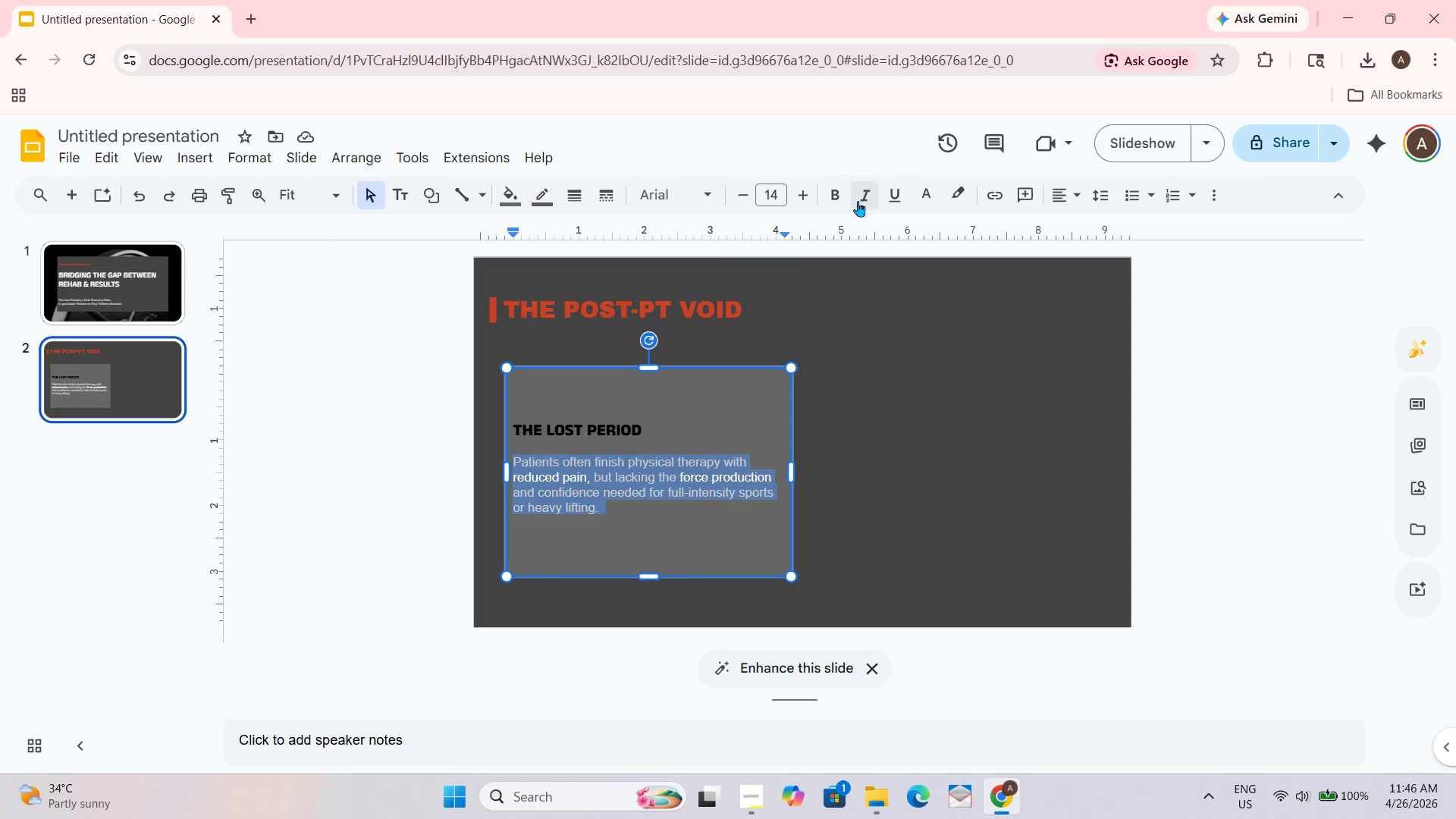 
left_click([1009, 360])
 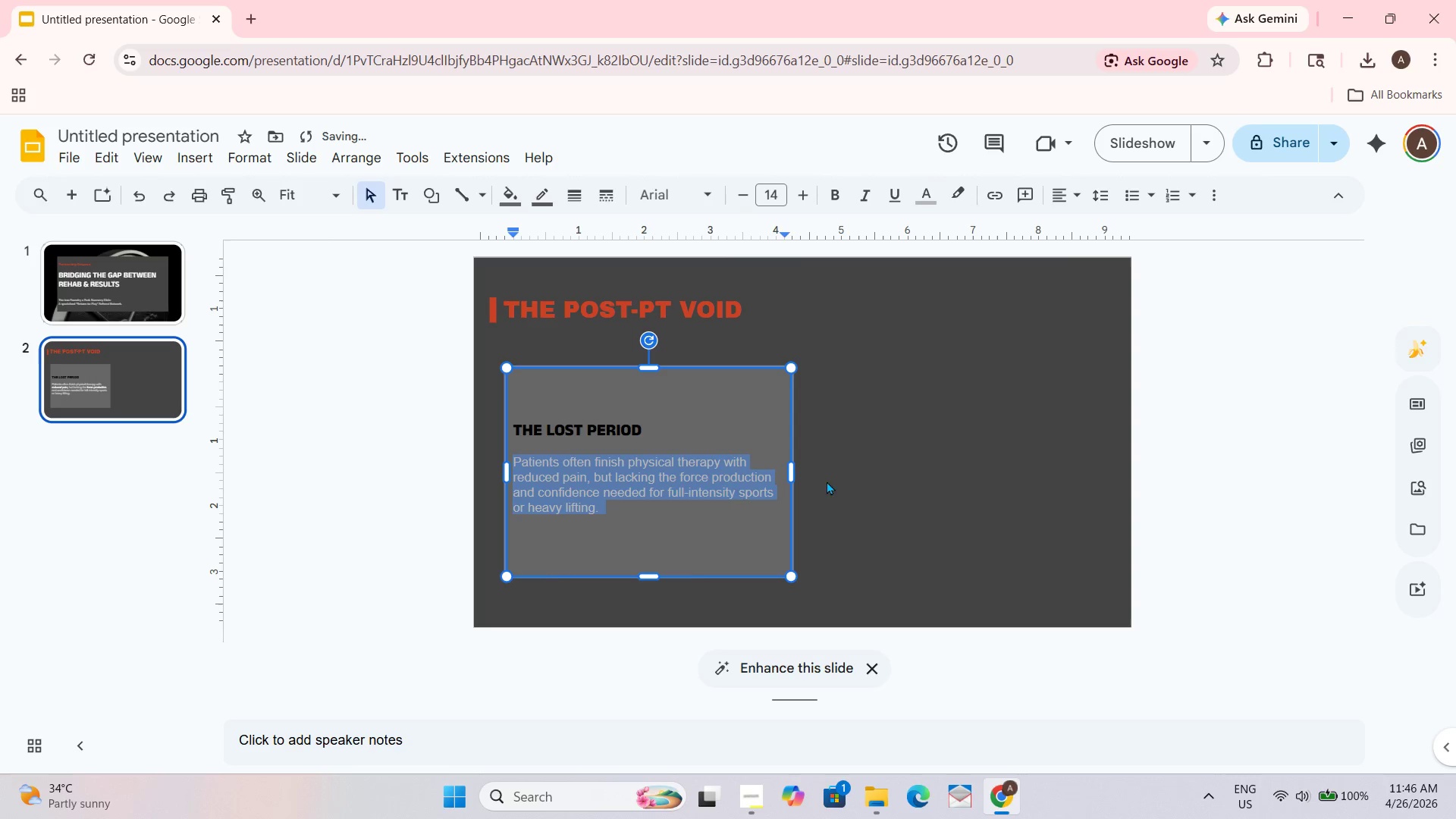 
left_click([741, 513])
 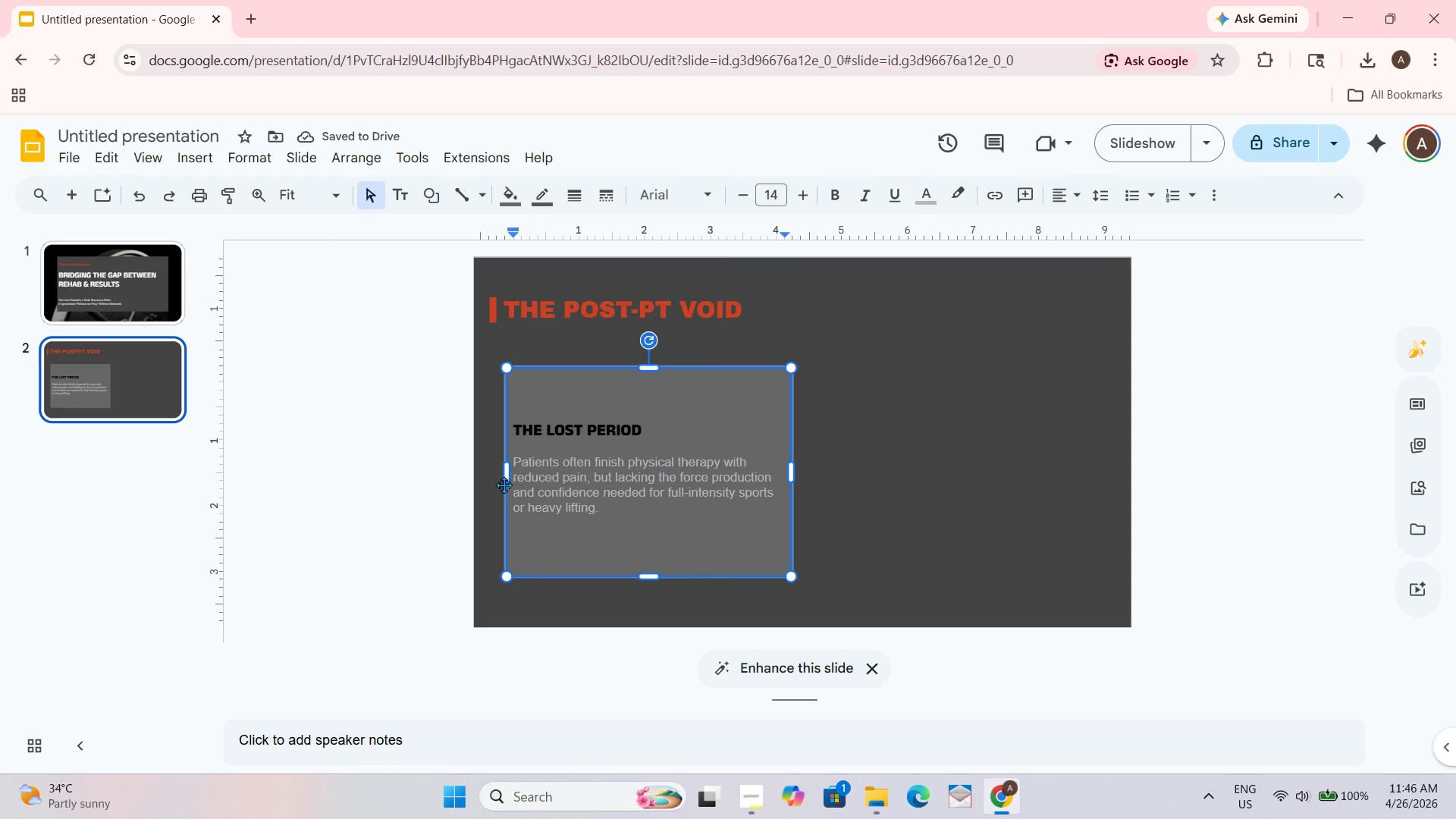 
left_click_drag(start_coordinate=[513, 480], to_coordinate=[592, 477])
 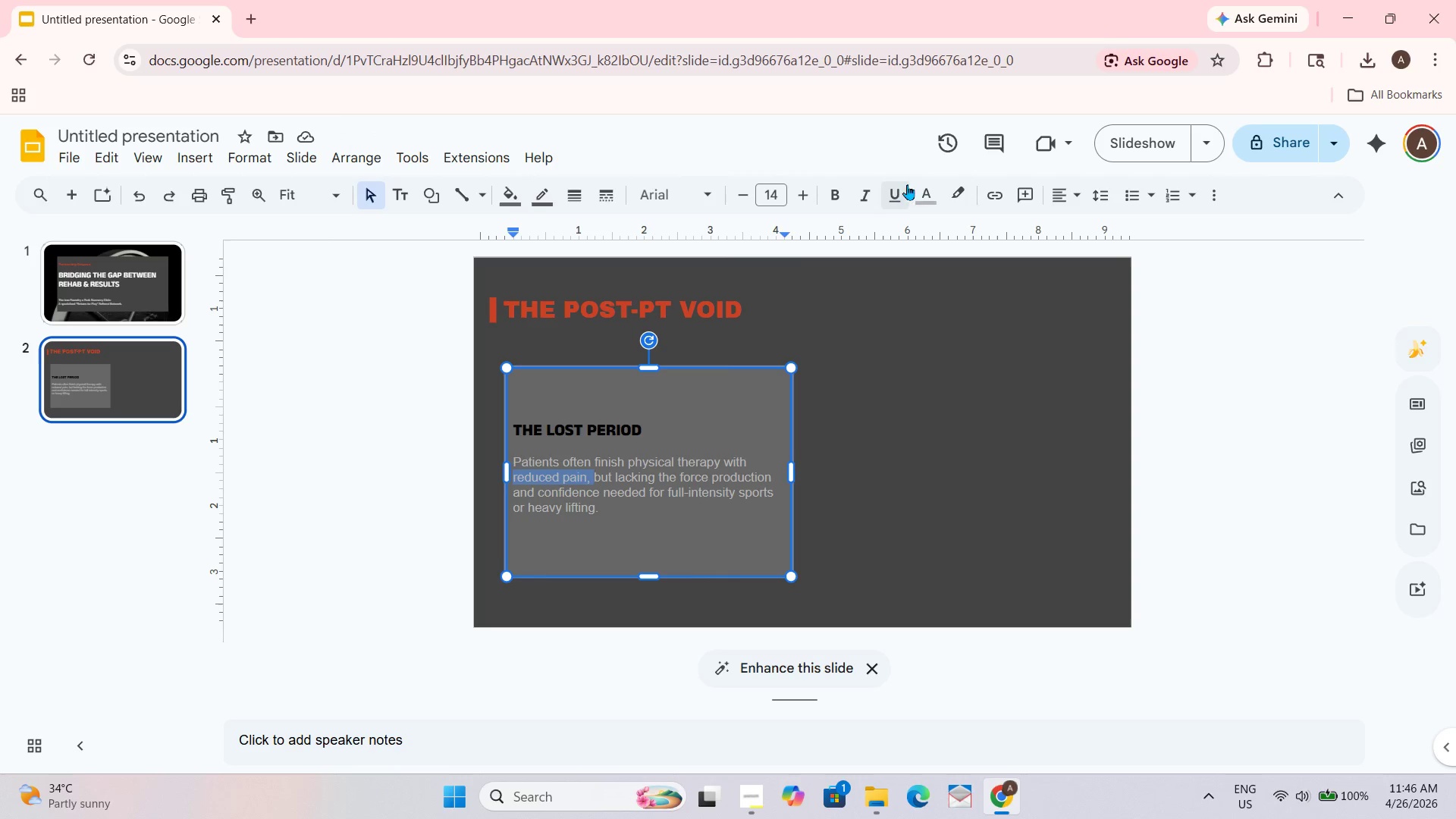 
left_click_drag(start_coordinate=[920, 193], to_coordinate=[920, 190])
 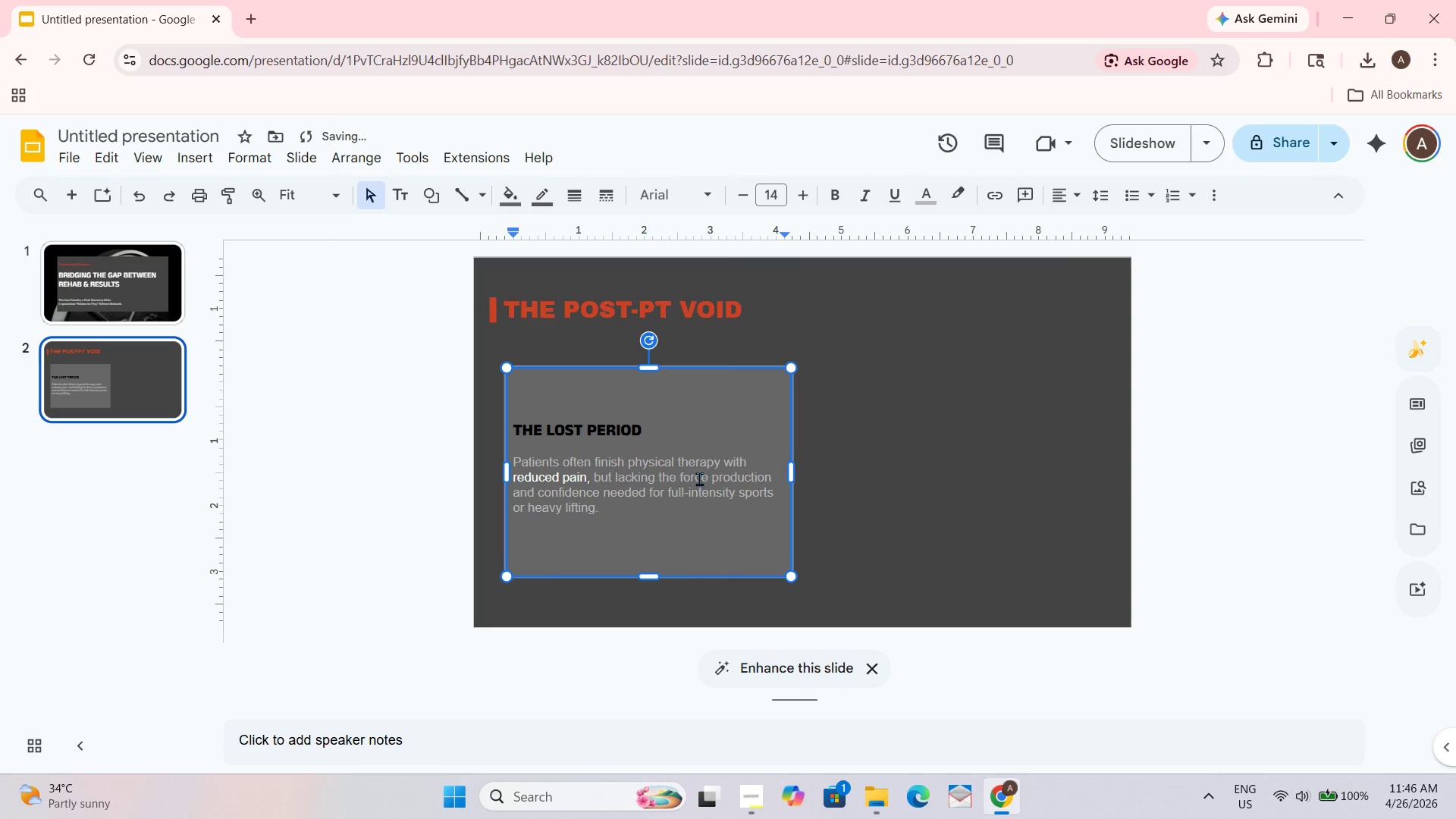 
left_click_drag(start_coordinate=[679, 478], to_coordinate=[770, 471])
 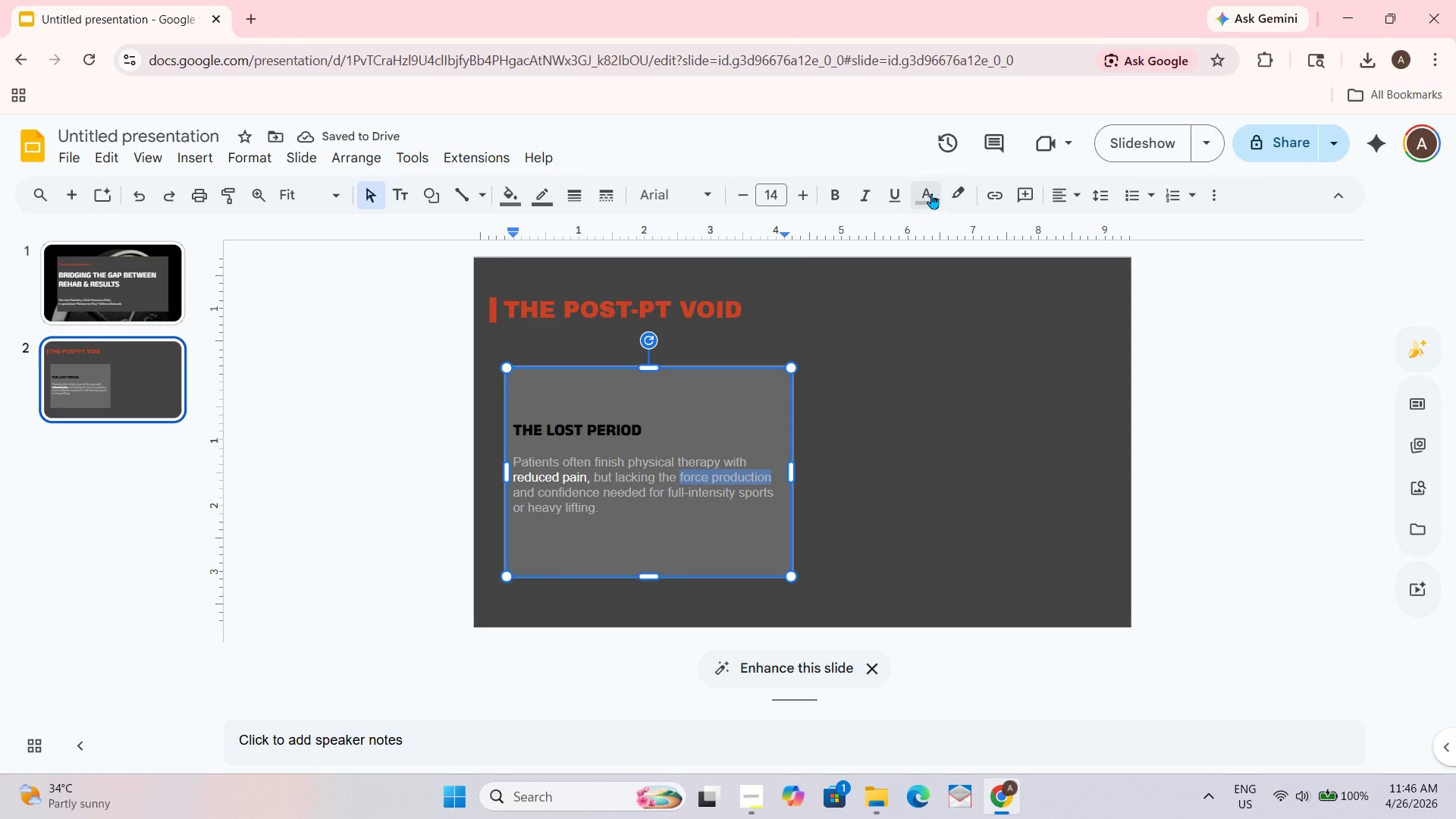 
left_click([931, 190])
 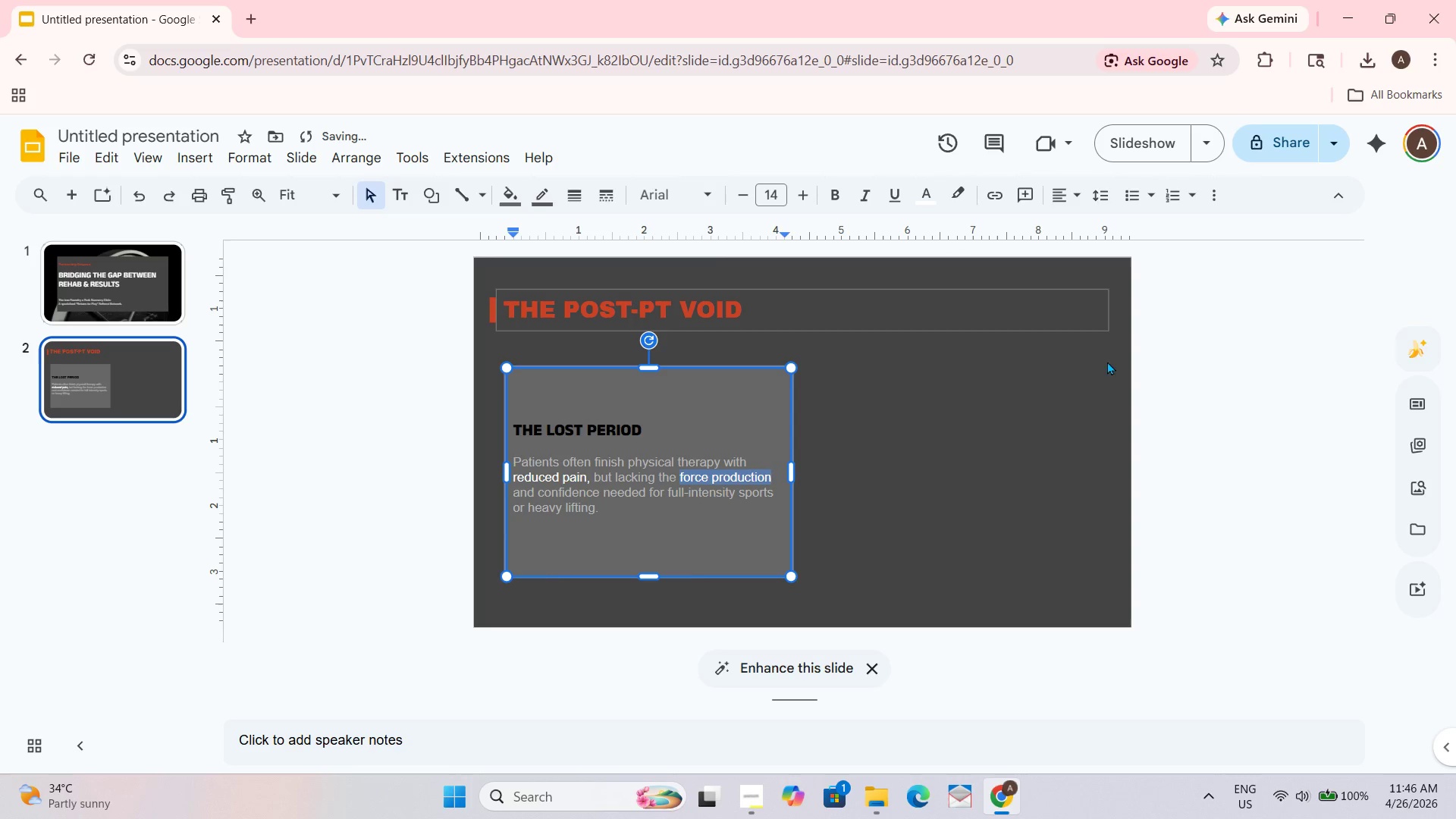 
left_click([1271, 403])
 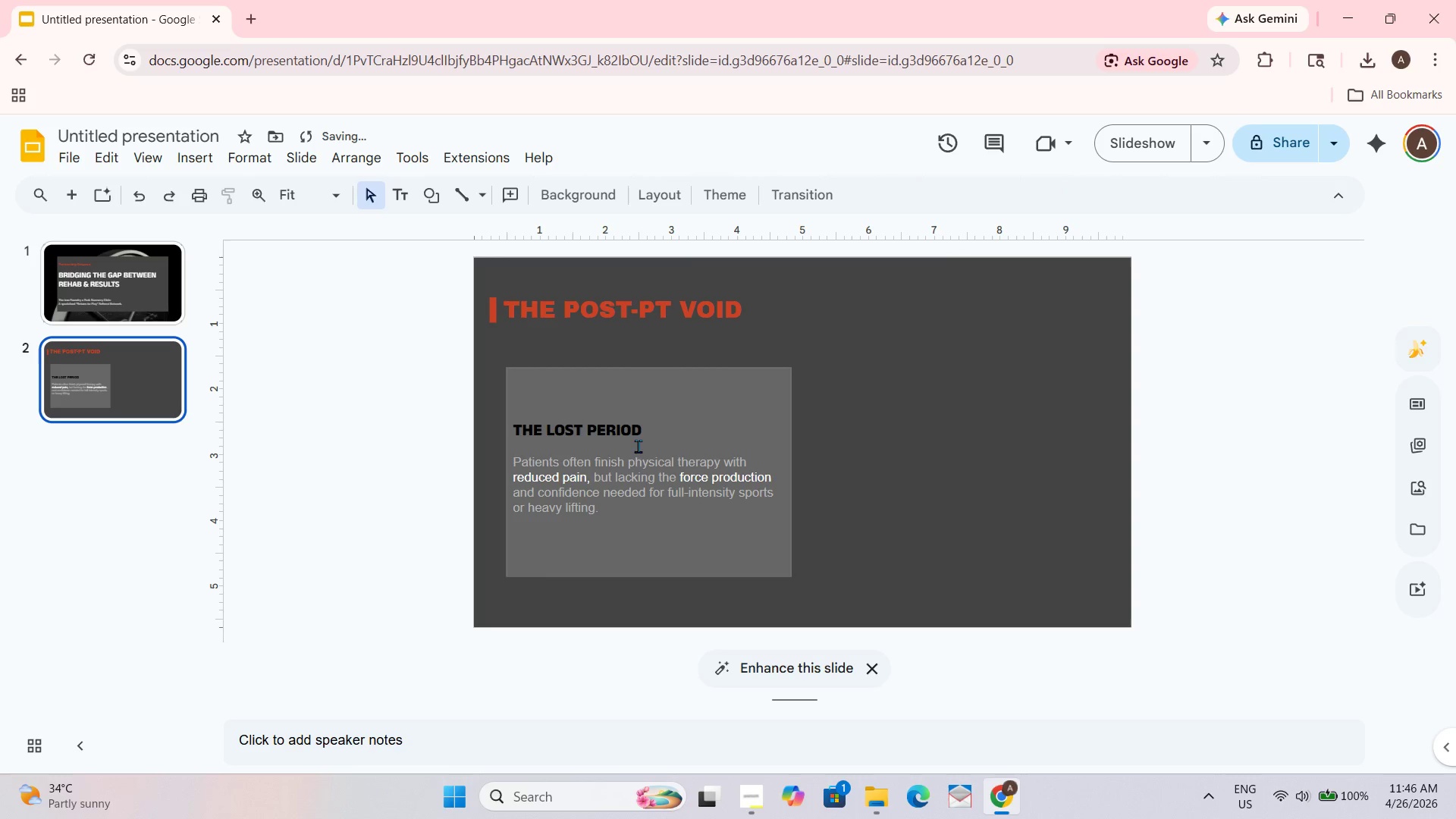 
left_click_drag(start_coordinate=[647, 430], to_coordinate=[510, 434])
 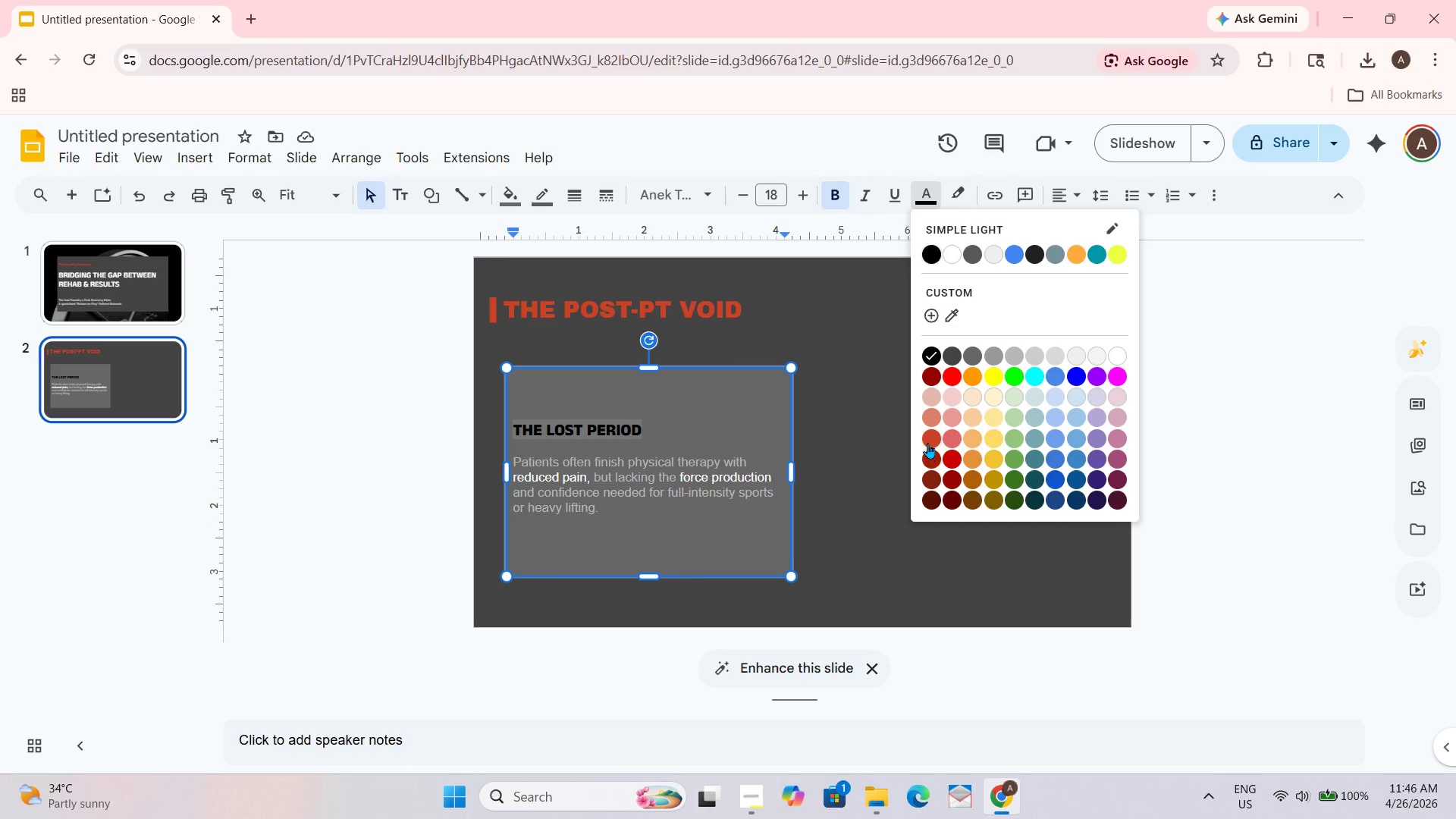 
double_click([1216, 449])
 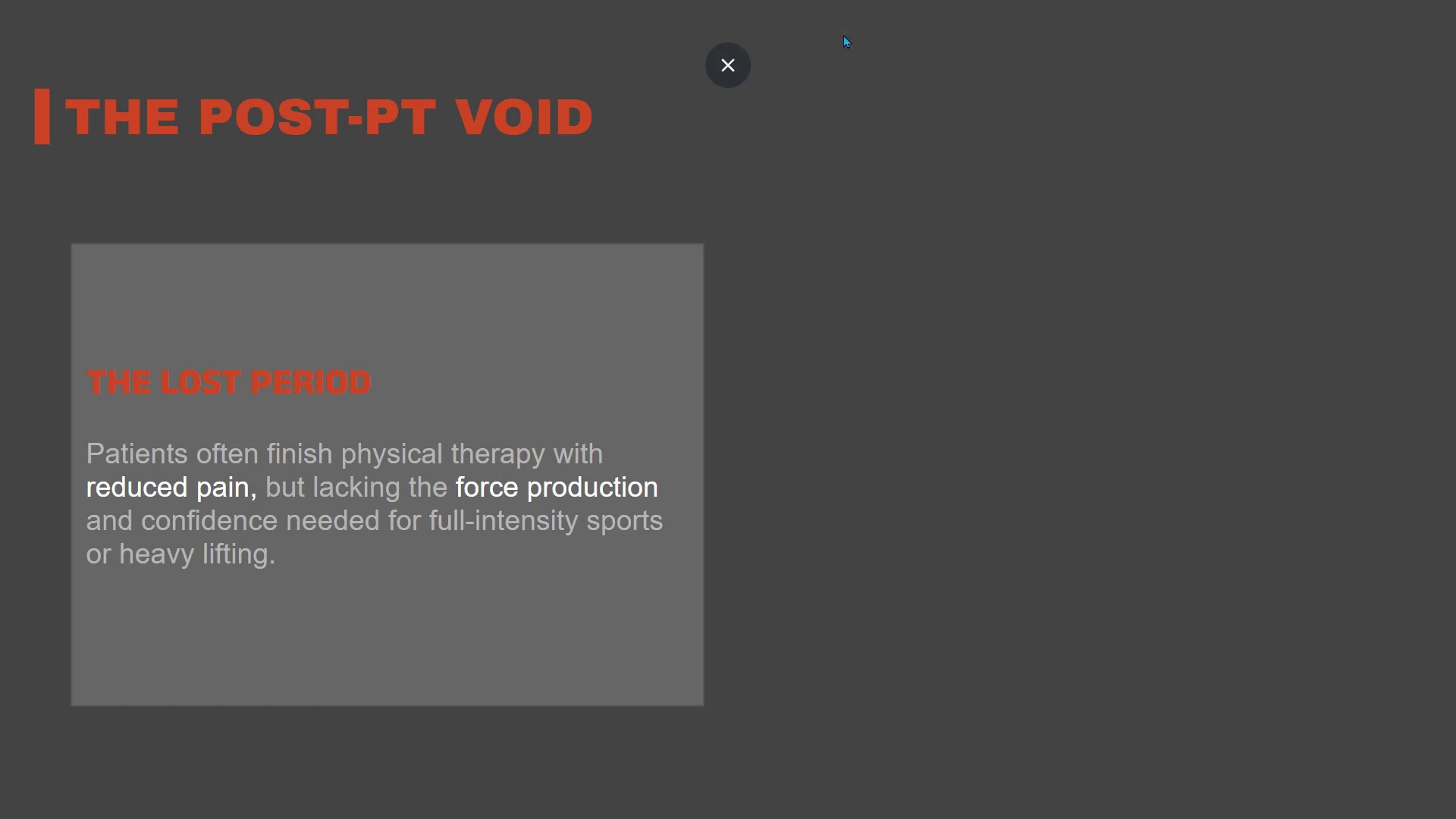 
wait(12.75)
 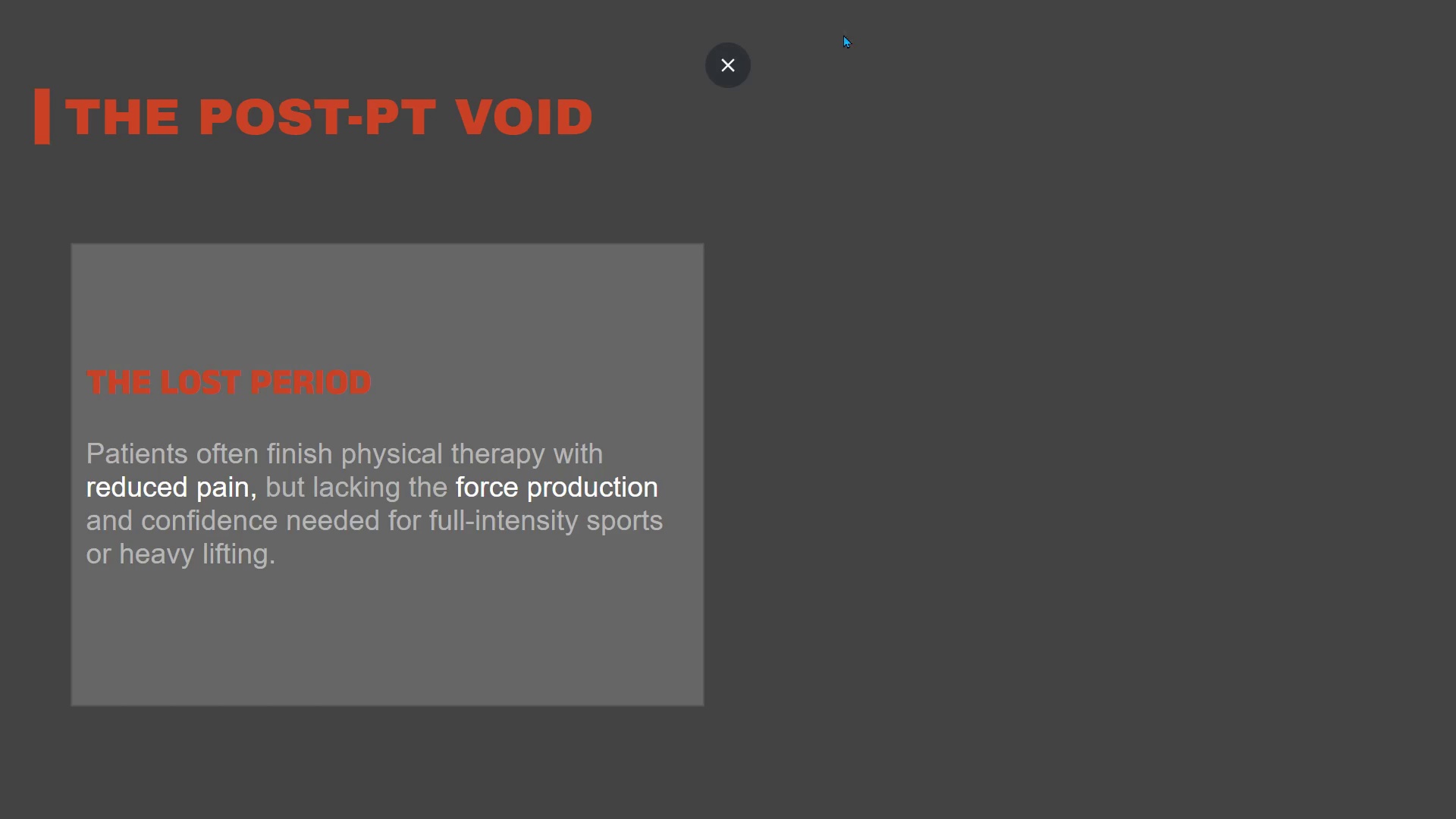 
key(Escape)
 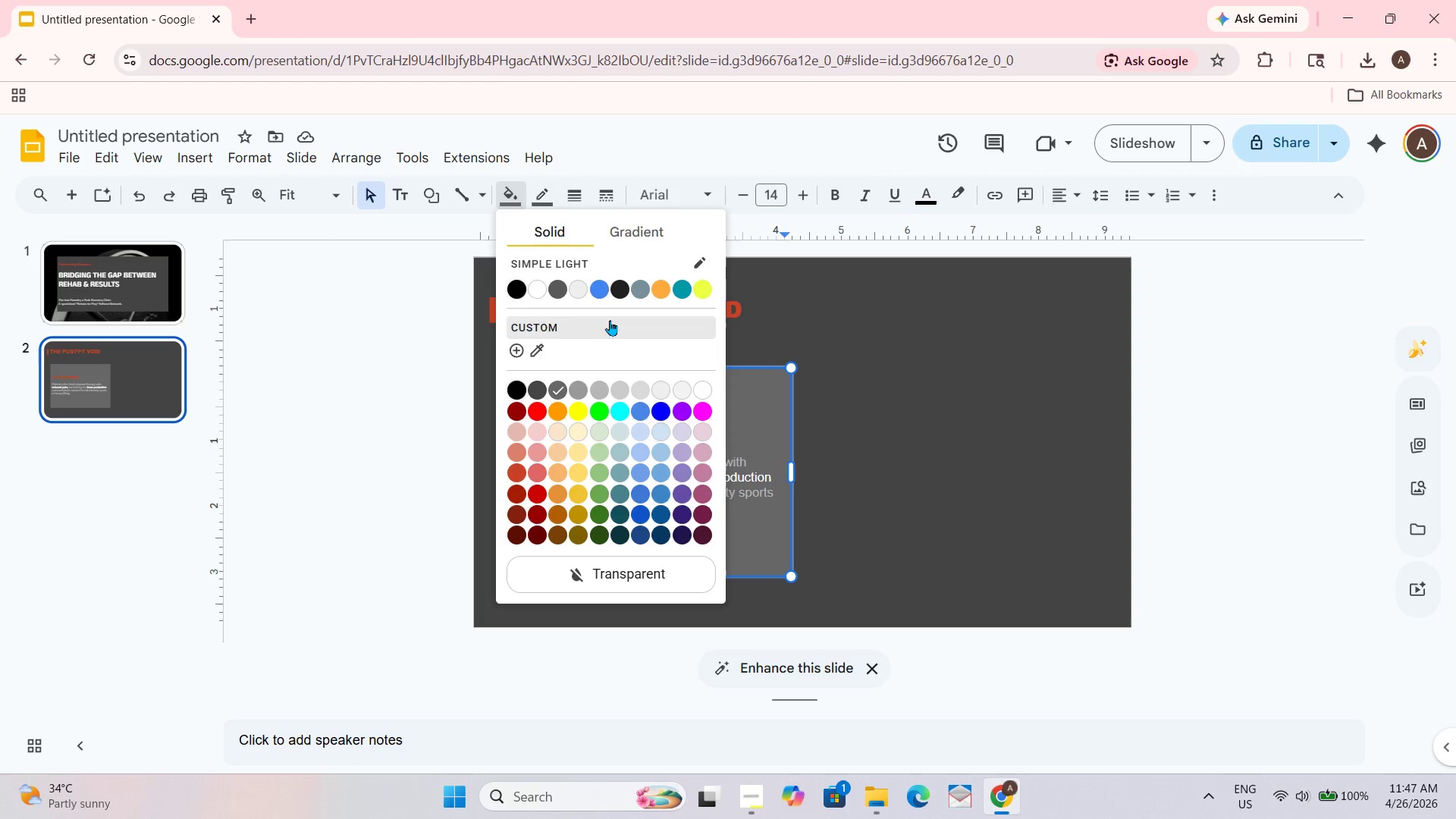 
wait(5.2)
 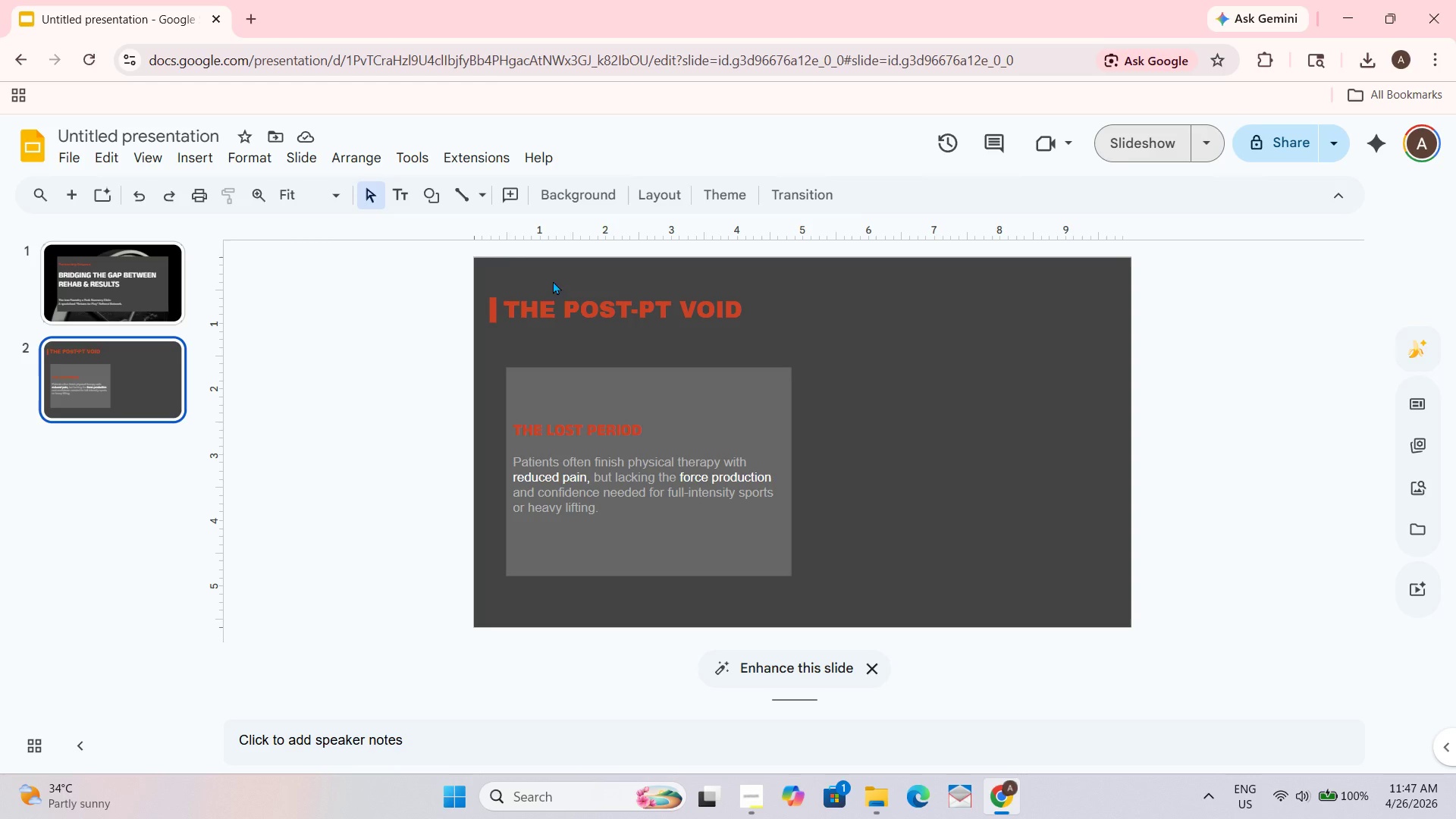 
left_click([580, 389])
 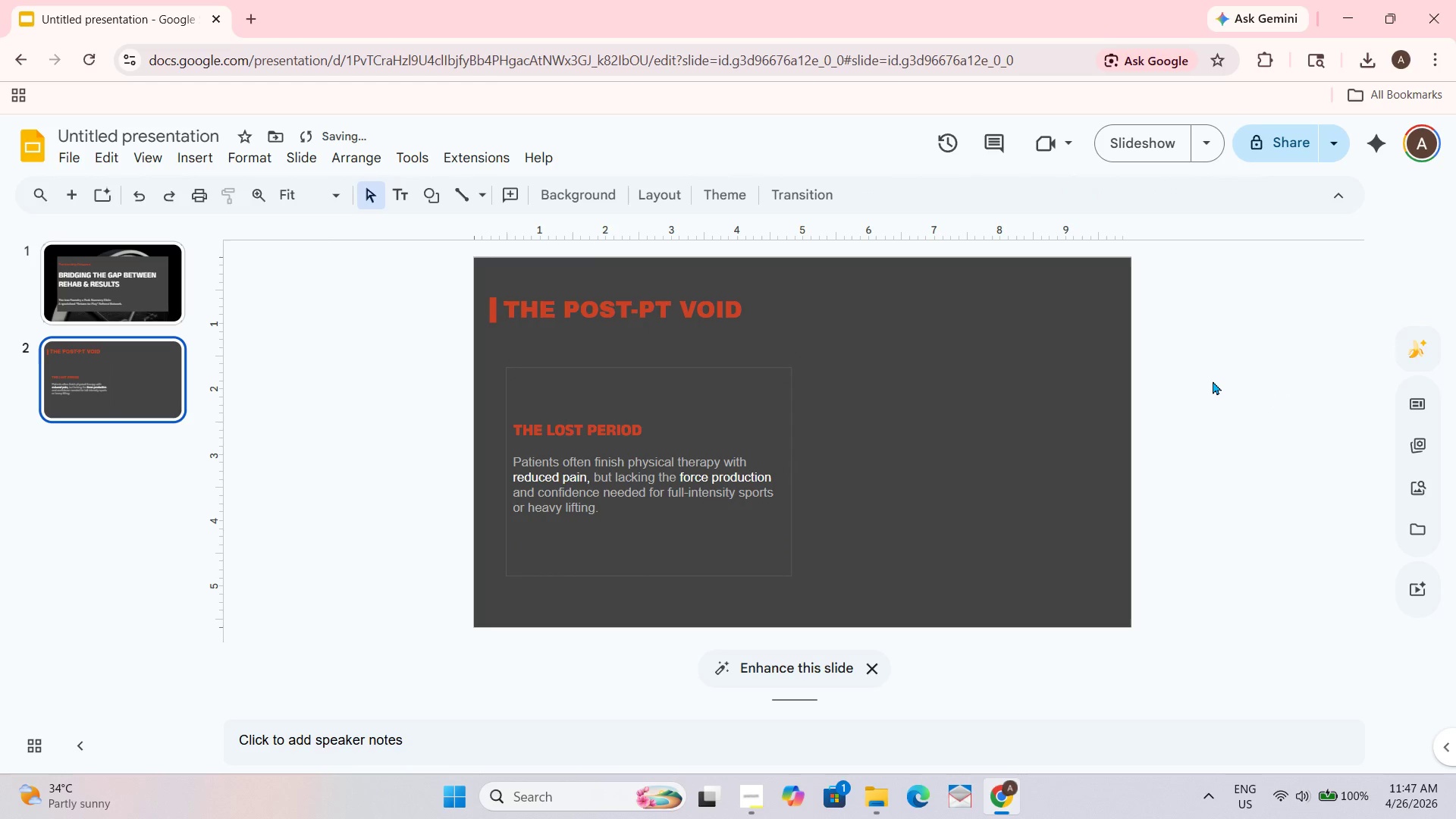 
wait(10.01)
 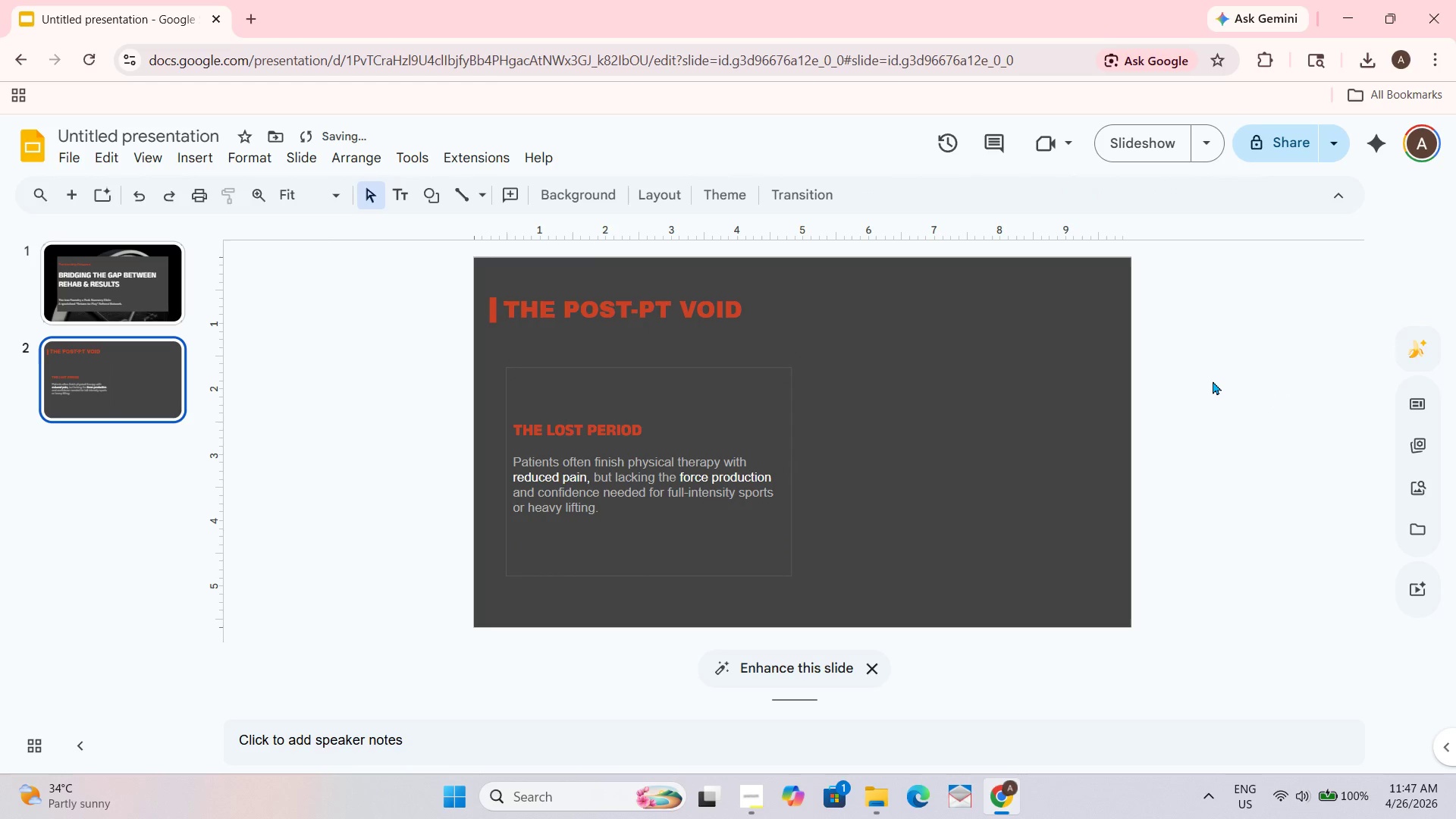 
left_click_drag(start_coordinate=[1141, 432], to_coordinate=[1141, 441])
 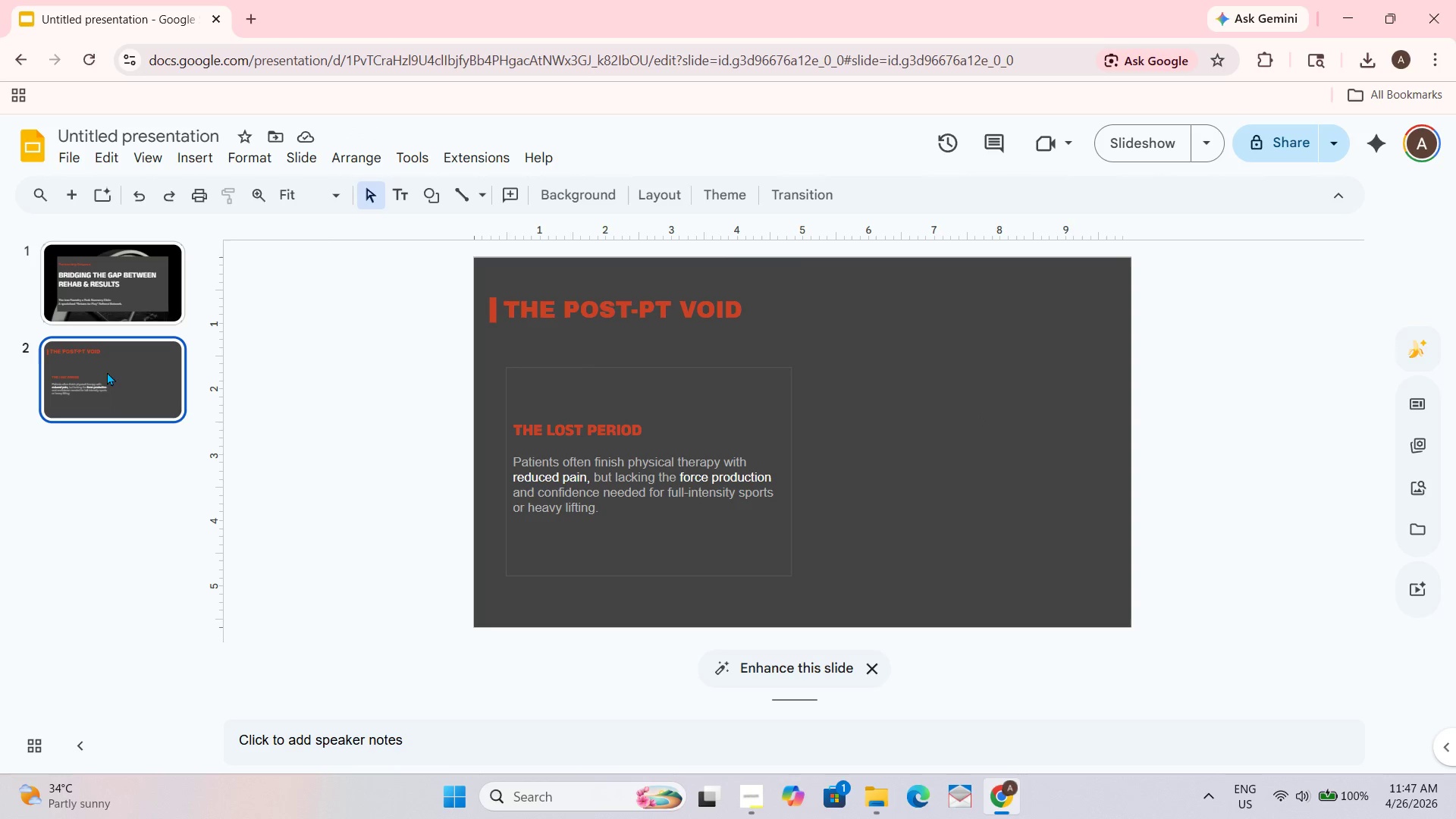 
wait(10.16)
 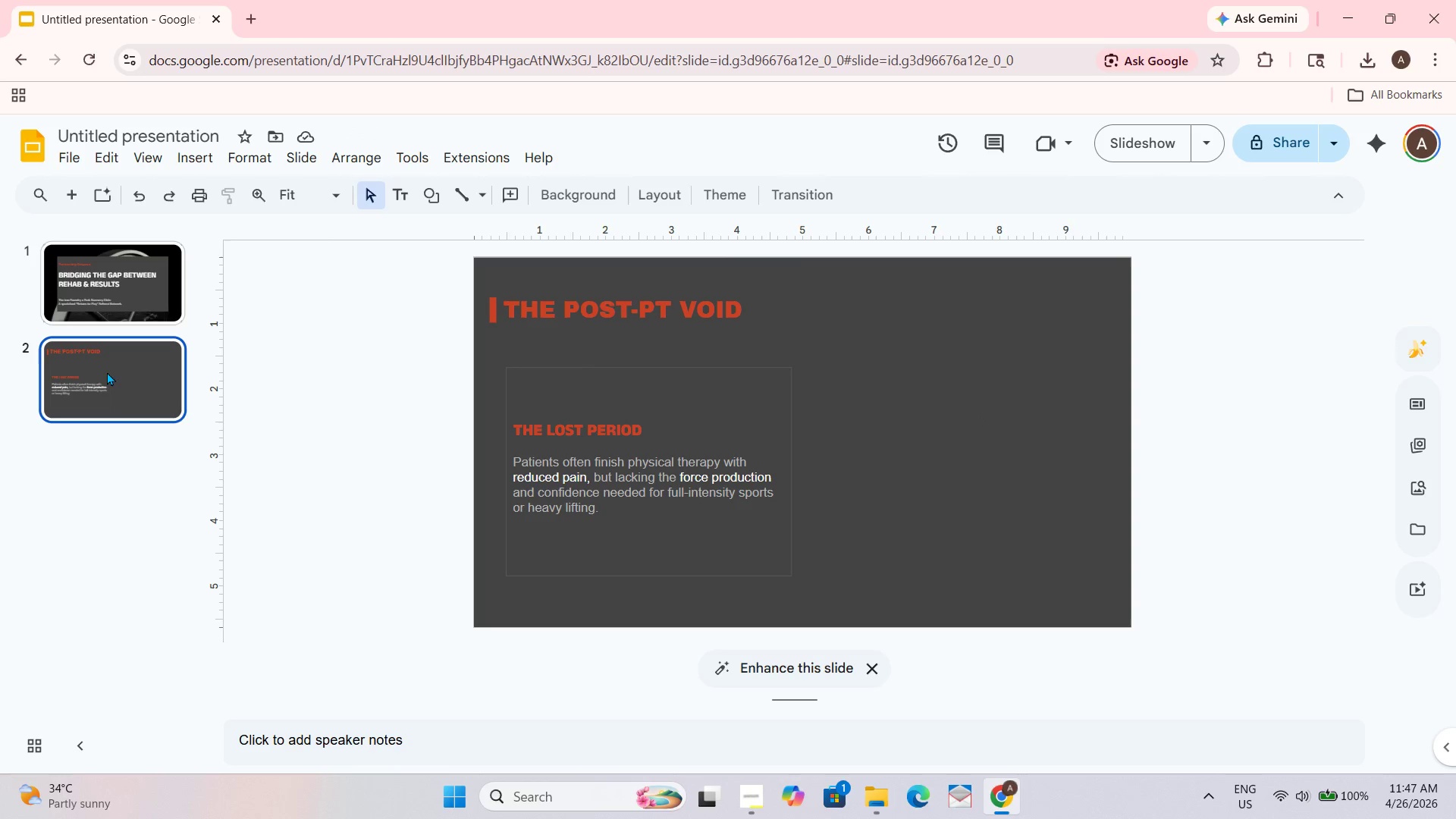 
left_click_drag(start_coordinate=[504, 364], to_coordinate=[786, 353])
 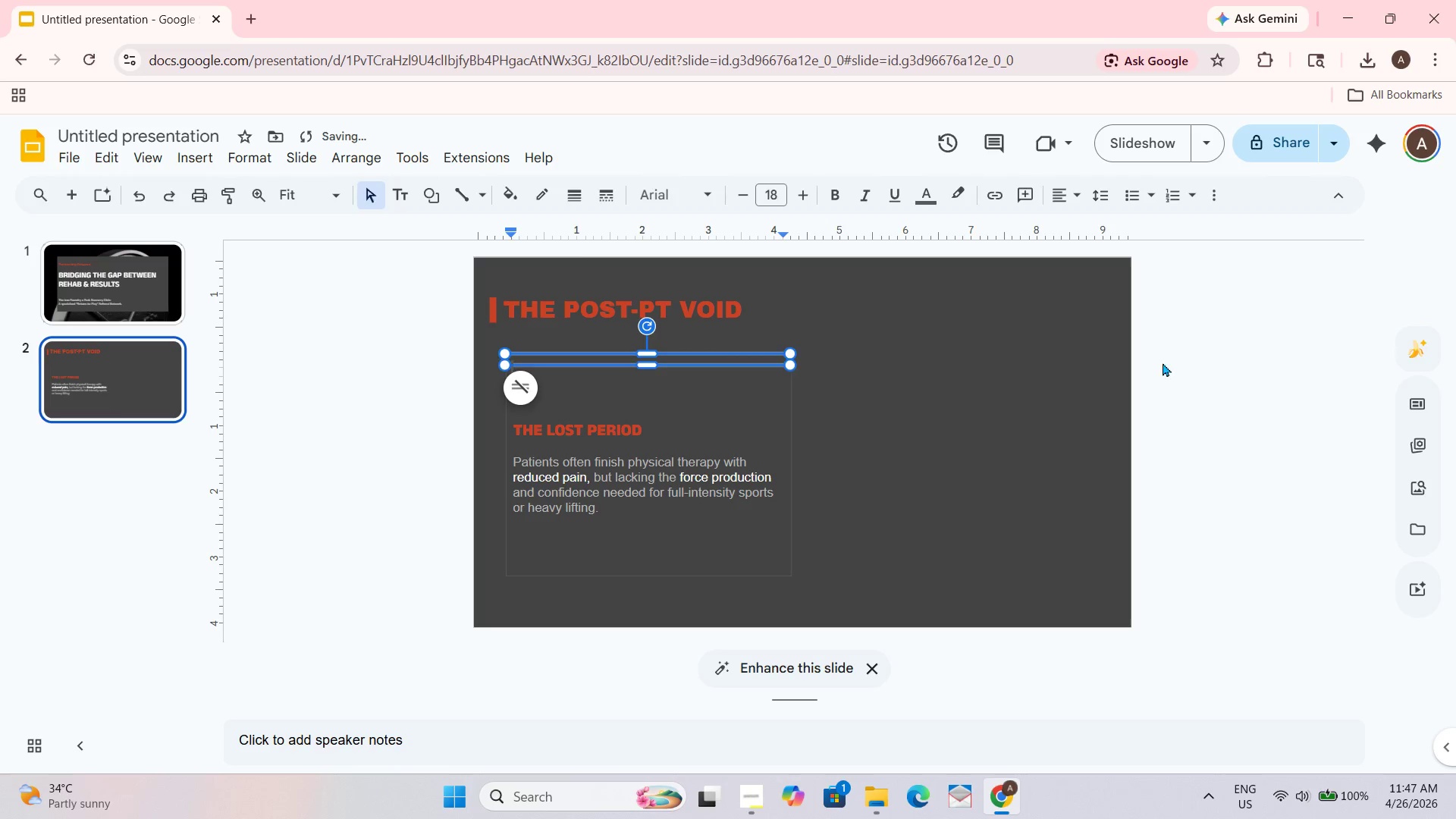 
left_click([1262, 356])
 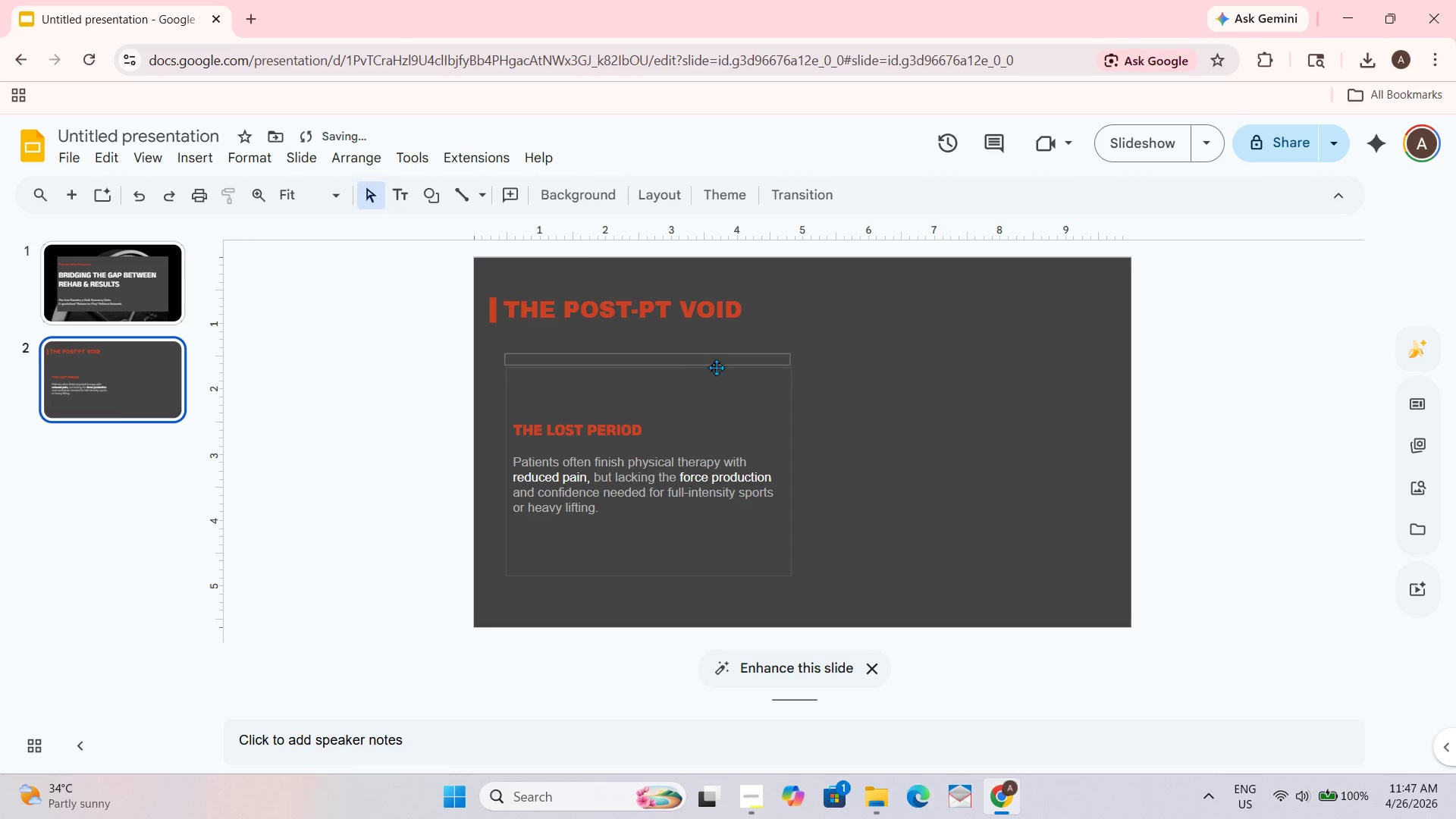 
left_click([717, 349])
 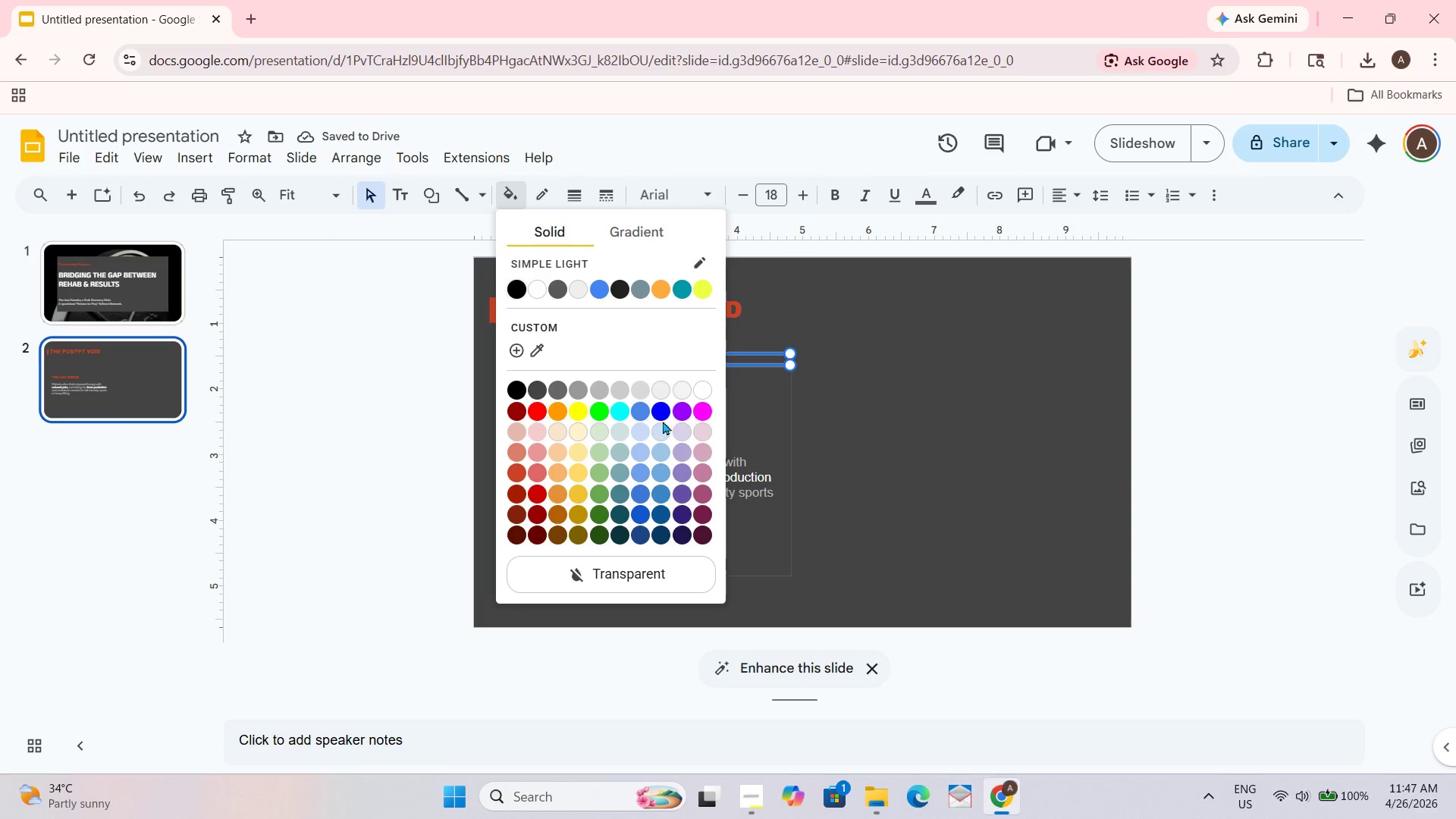 
left_click([519, 470])
 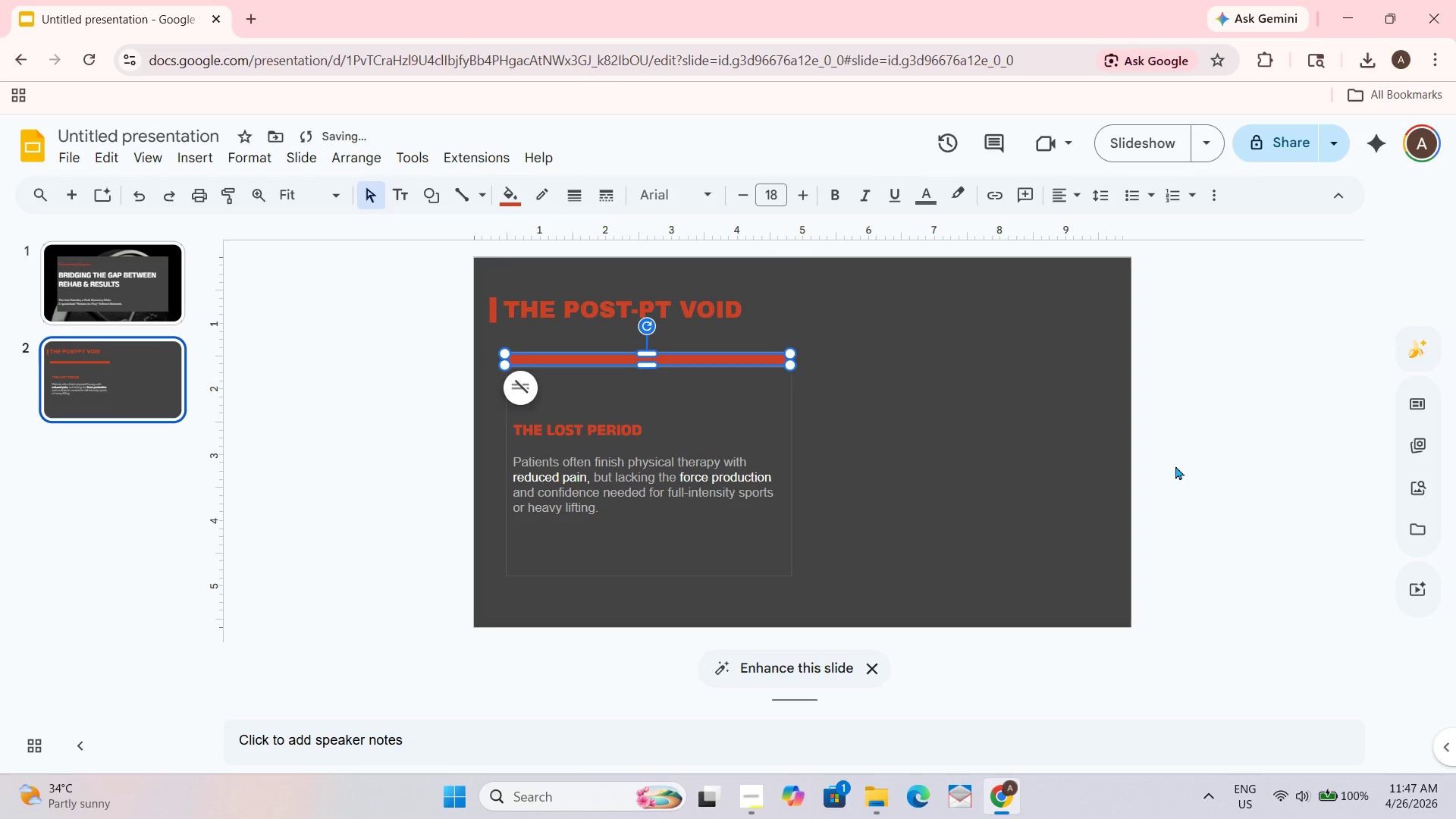 
left_click_drag(start_coordinate=[1178, 463], to_coordinate=[1174, 463])
 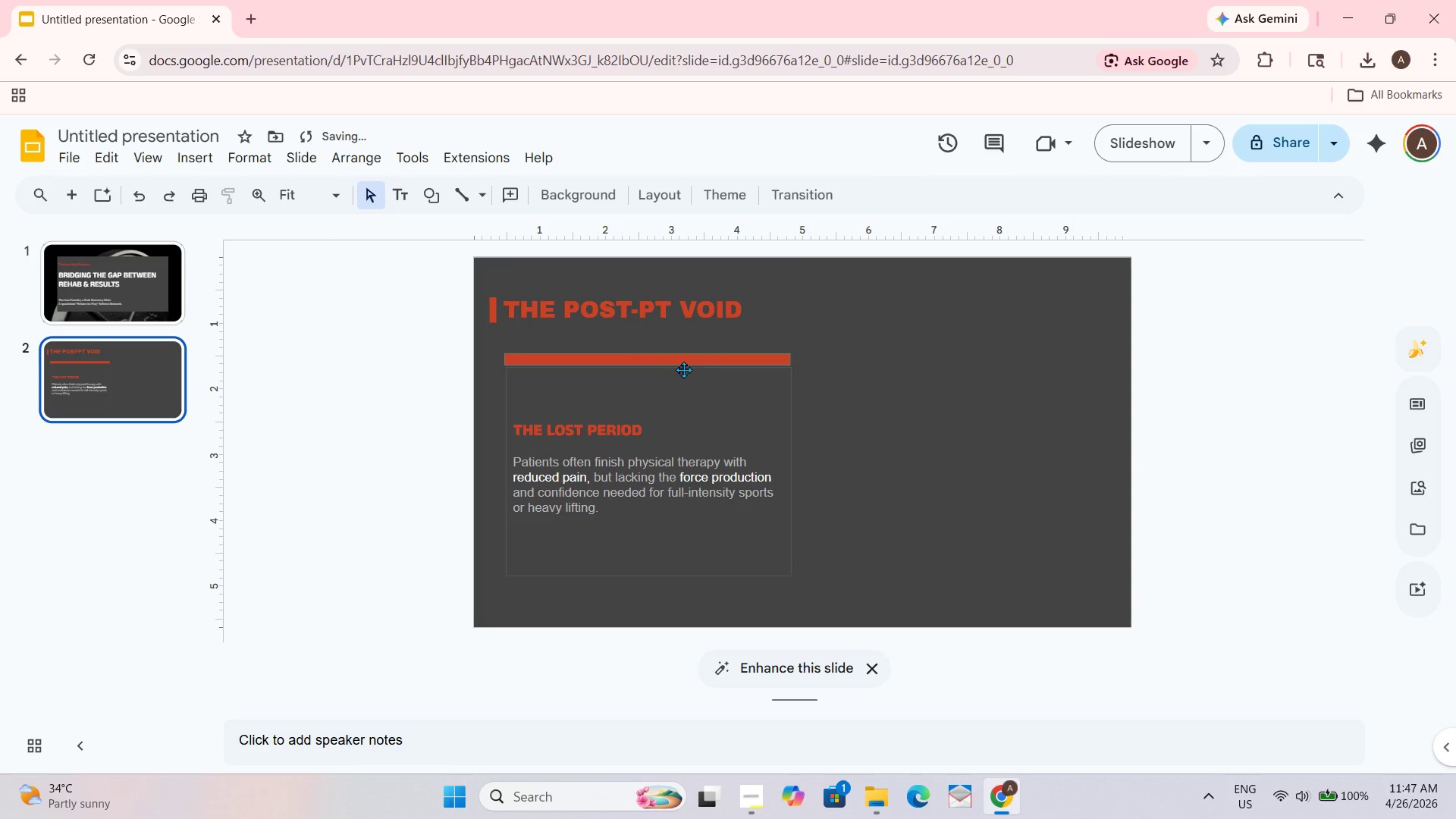 
left_click([693, 362])
 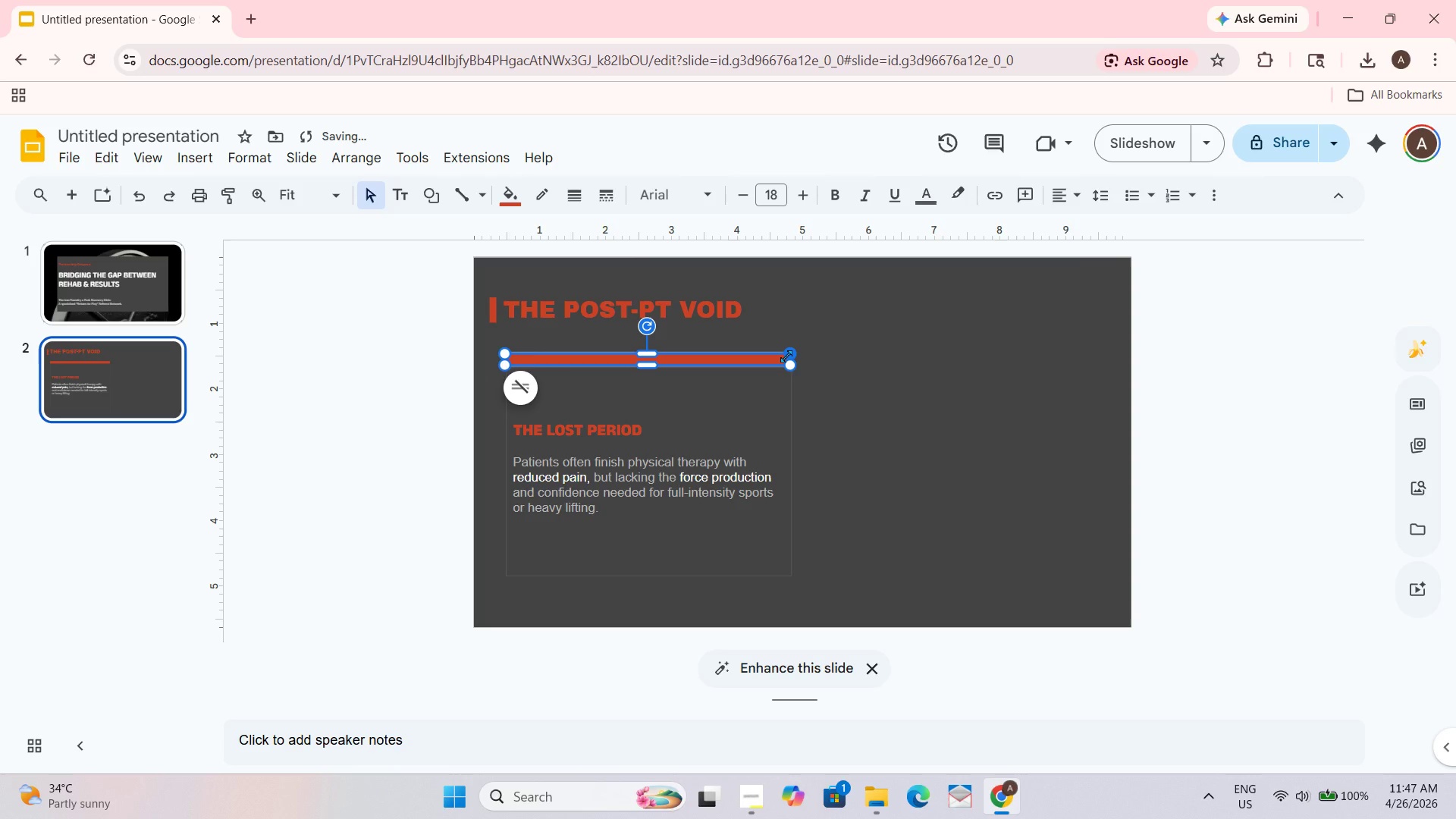 
wait(10.52)
 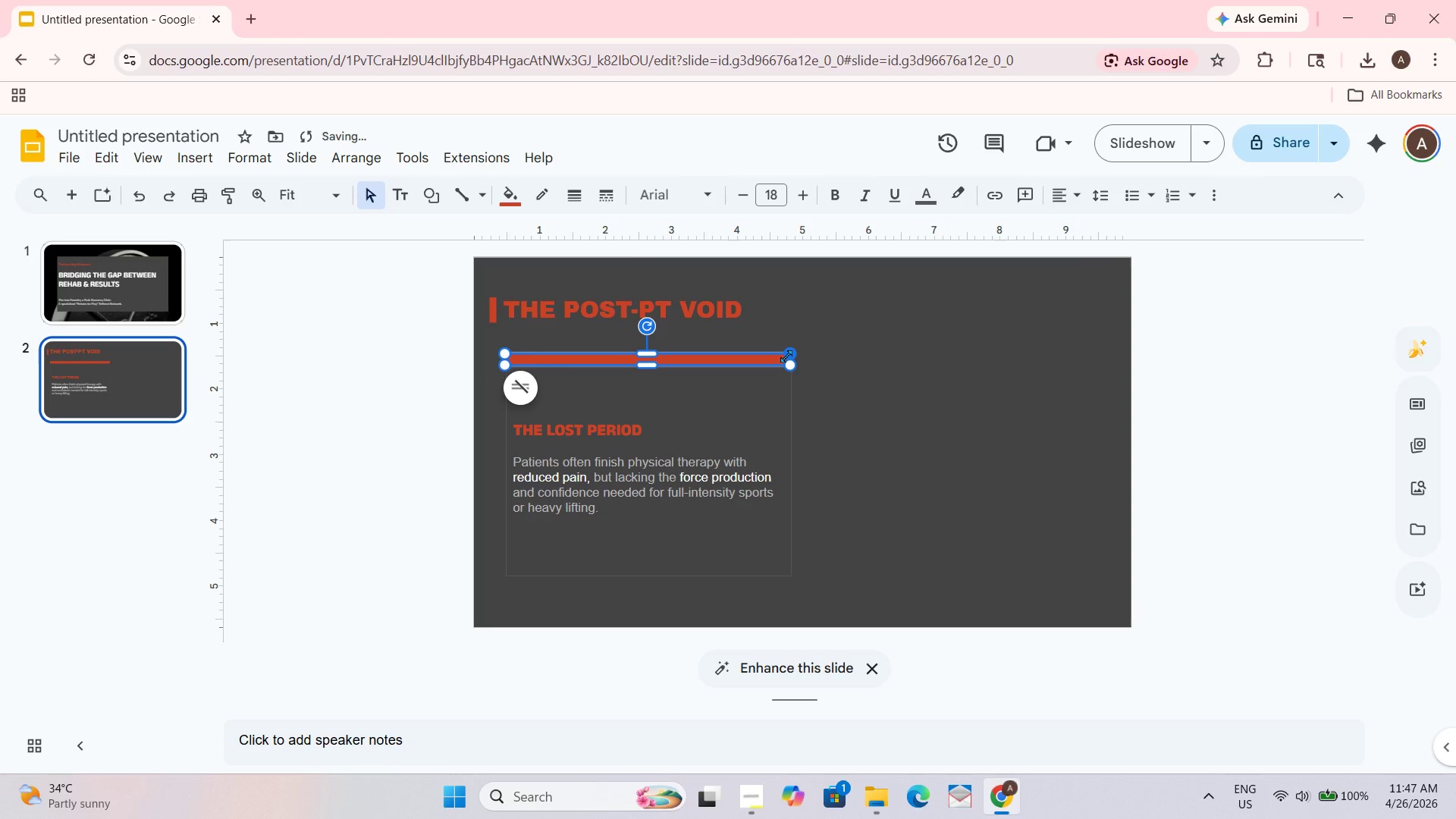 
left_click([1144, 424])
 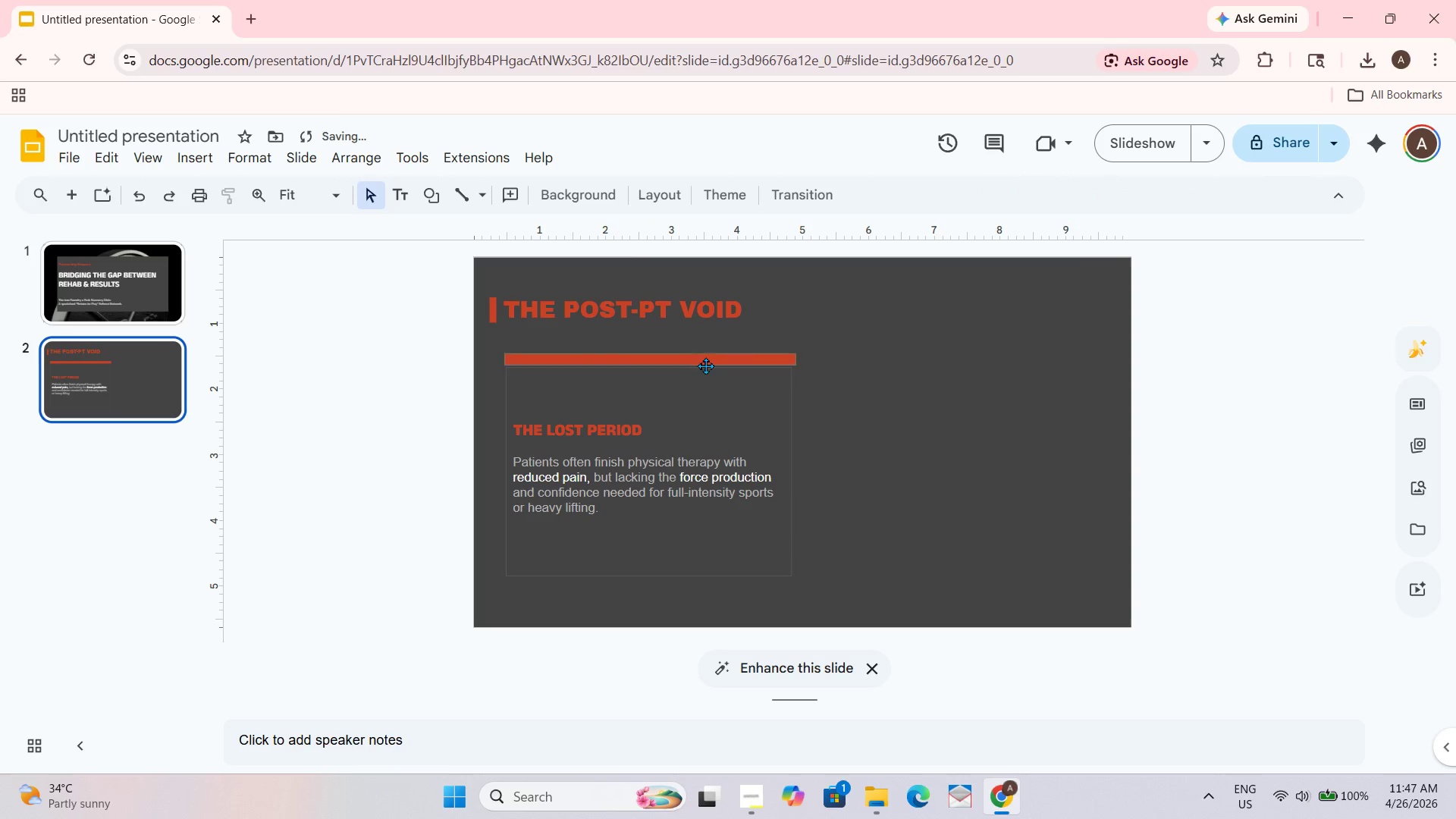 
left_click_drag(start_coordinate=[707, 362], to_coordinate=[701, 362])
 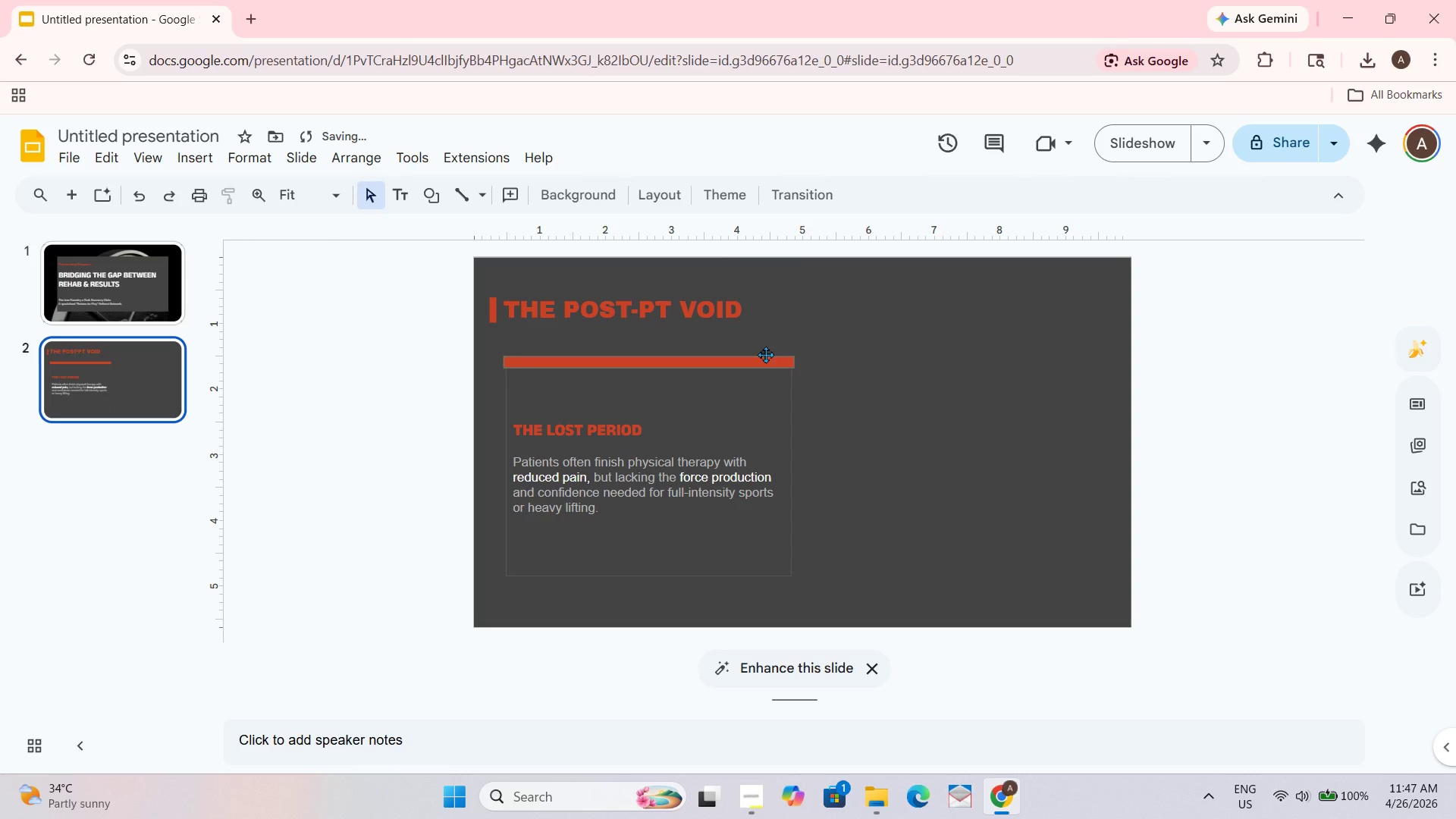 
left_click([764, 362])
 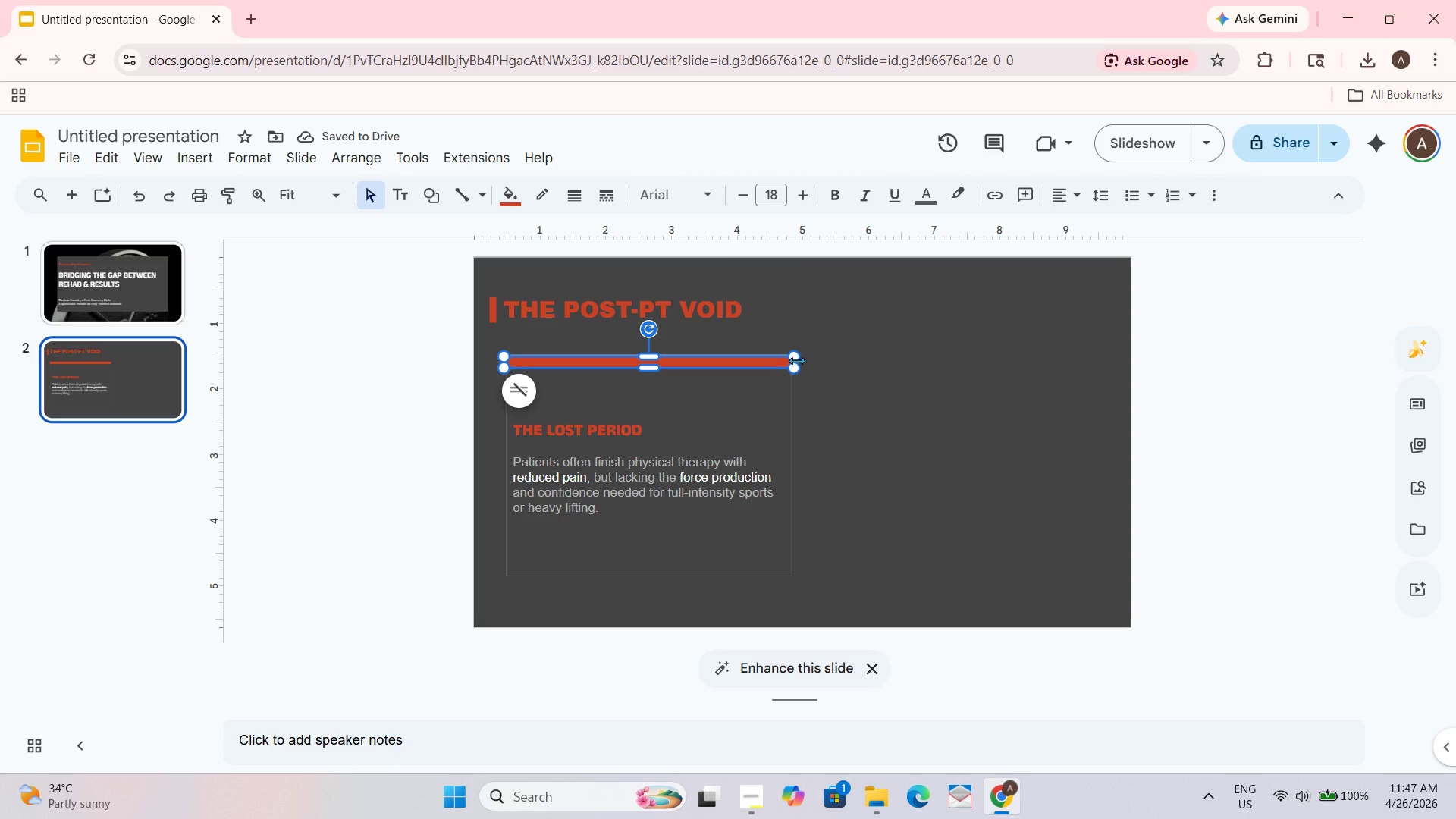 
left_click_drag(start_coordinate=[796, 359], to_coordinate=[791, 359])
 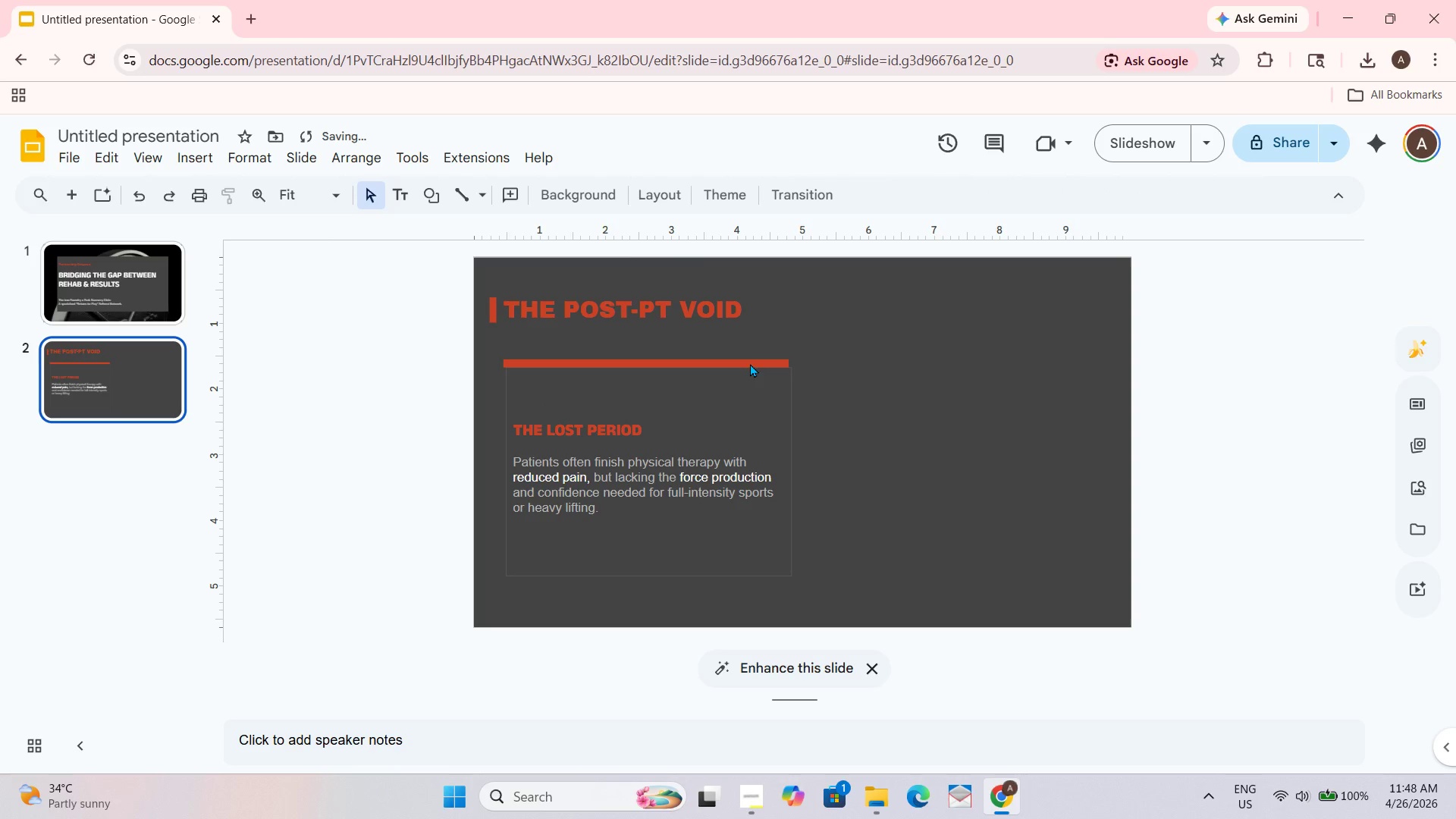 
left_click_drag(start_coordinate=[755, 358], to_coordinate=[760, 356])
 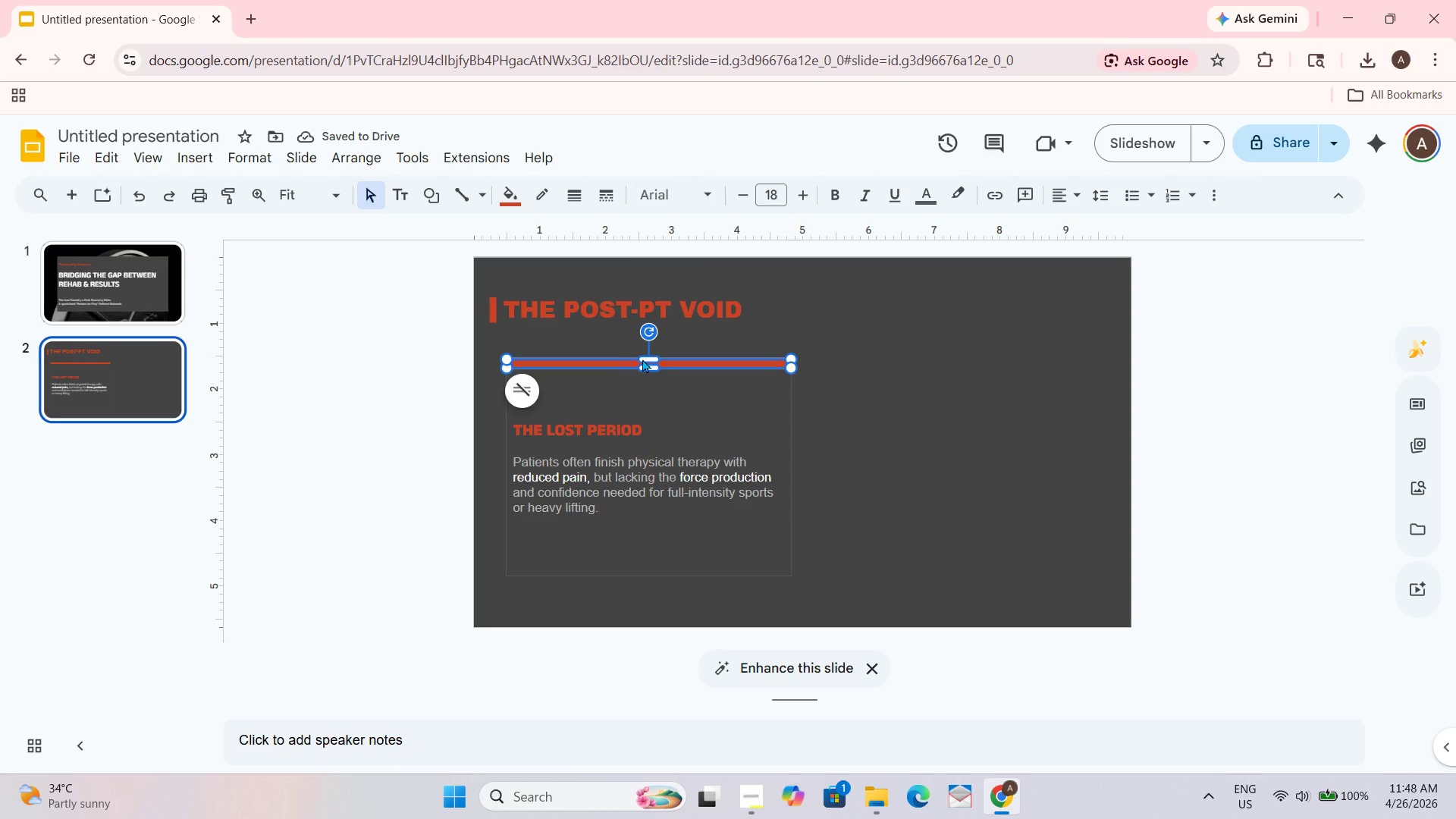 
left_click([956, 362])
 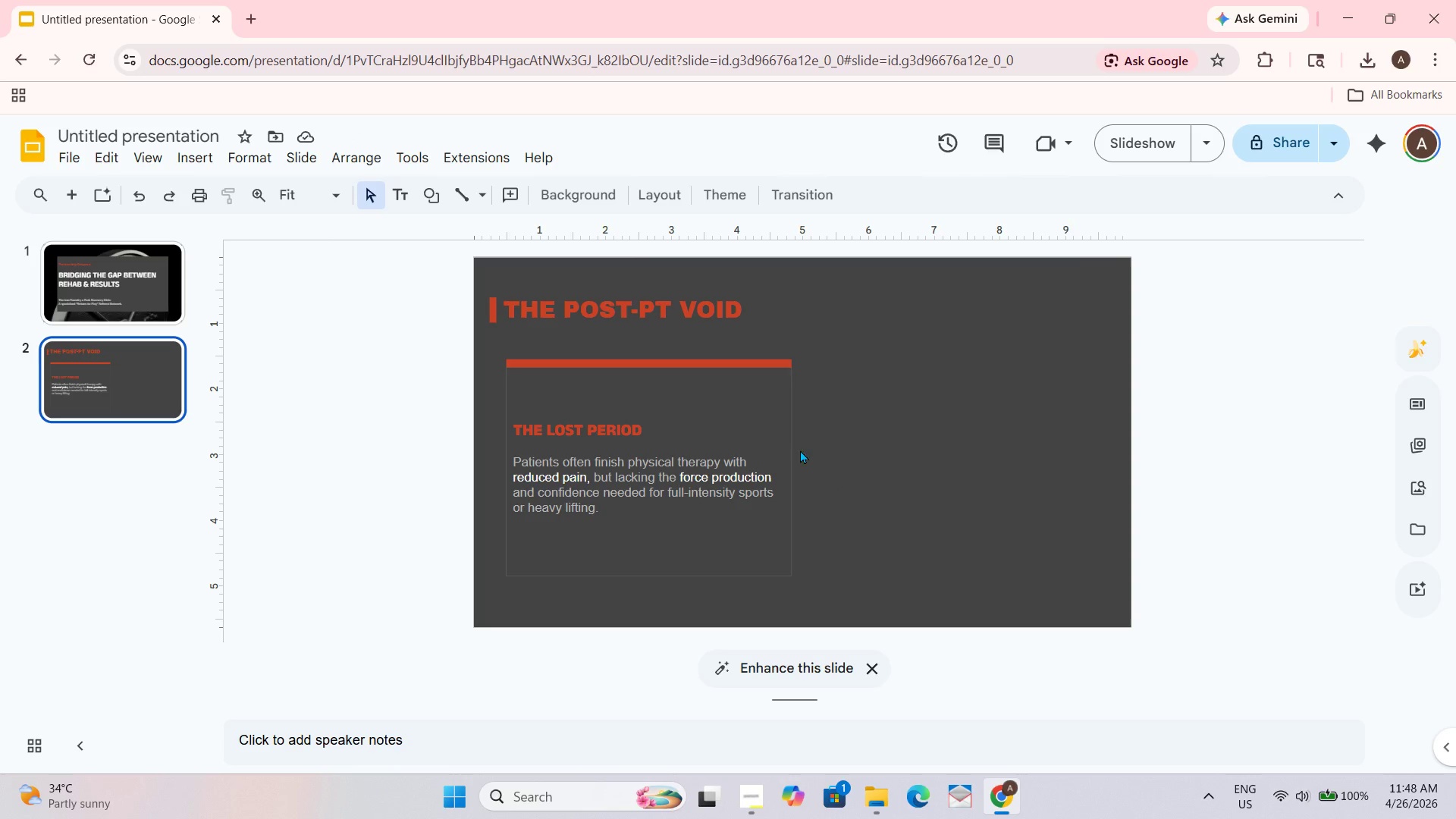 
left_click([788, 450])
 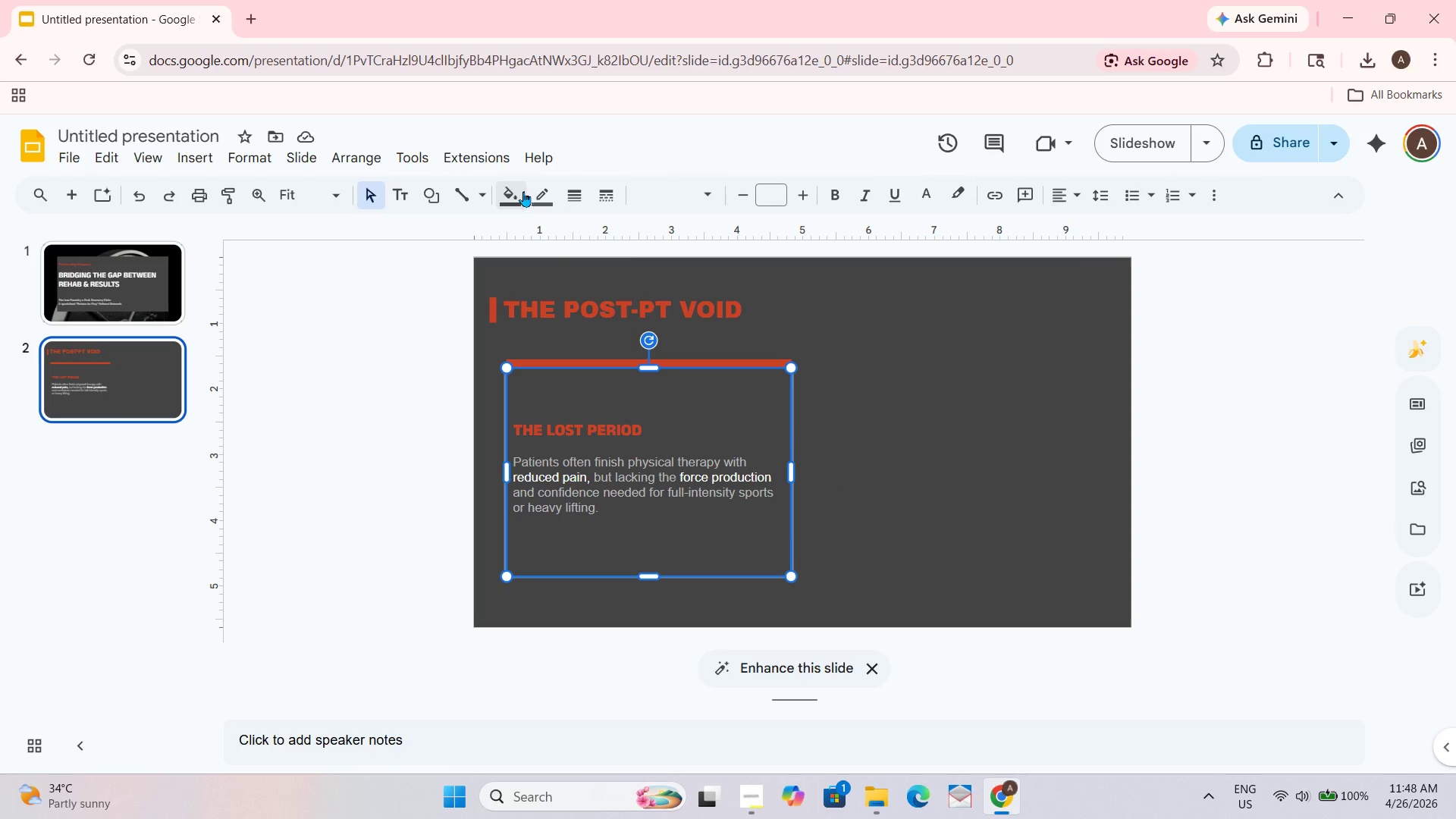 
left_click([536, 195])
 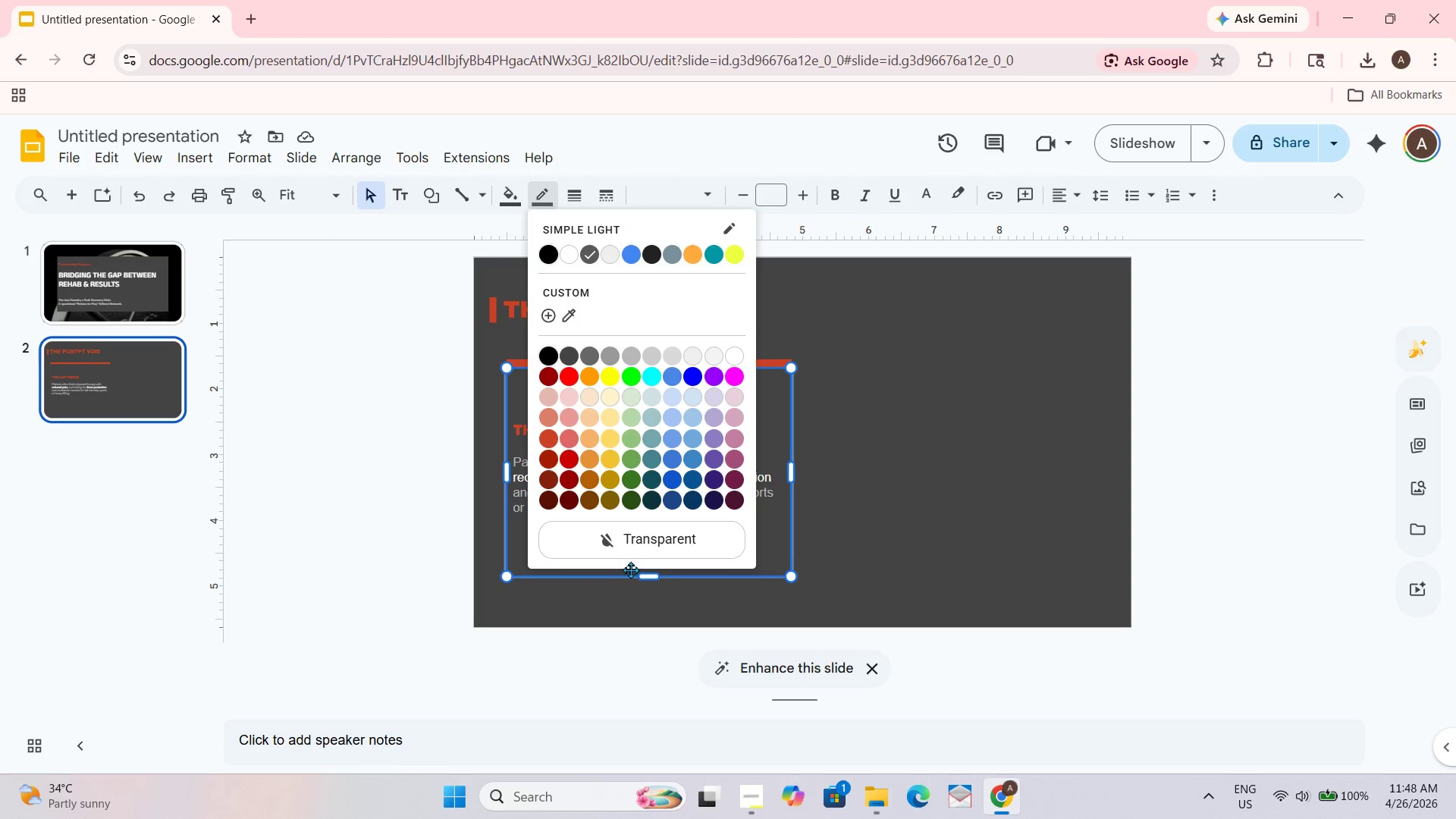 
left_click([654, 557])
 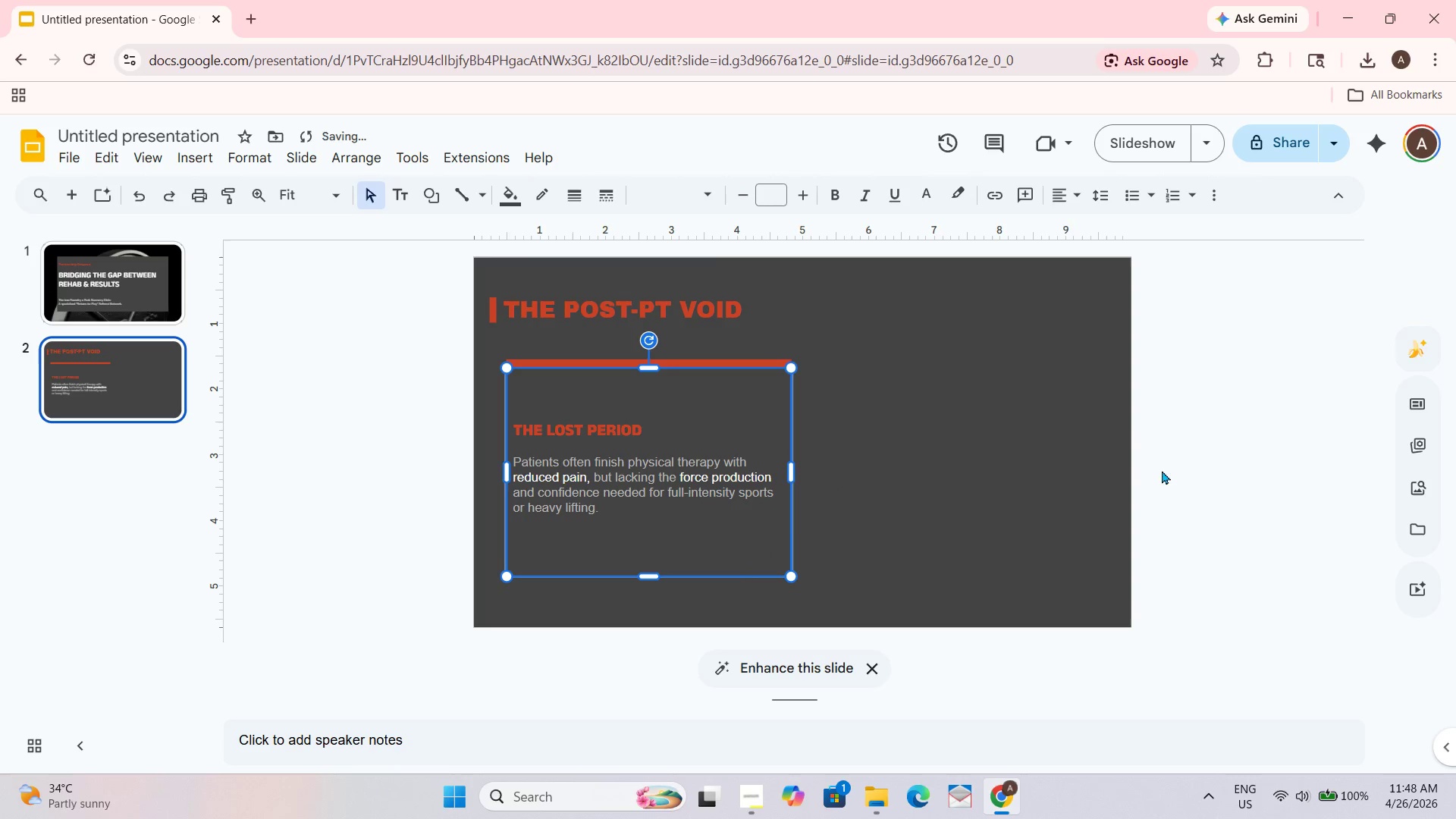 
left_click_drag(start_coordinate=[1401, 428], to_coordinate=[1392, 419])
 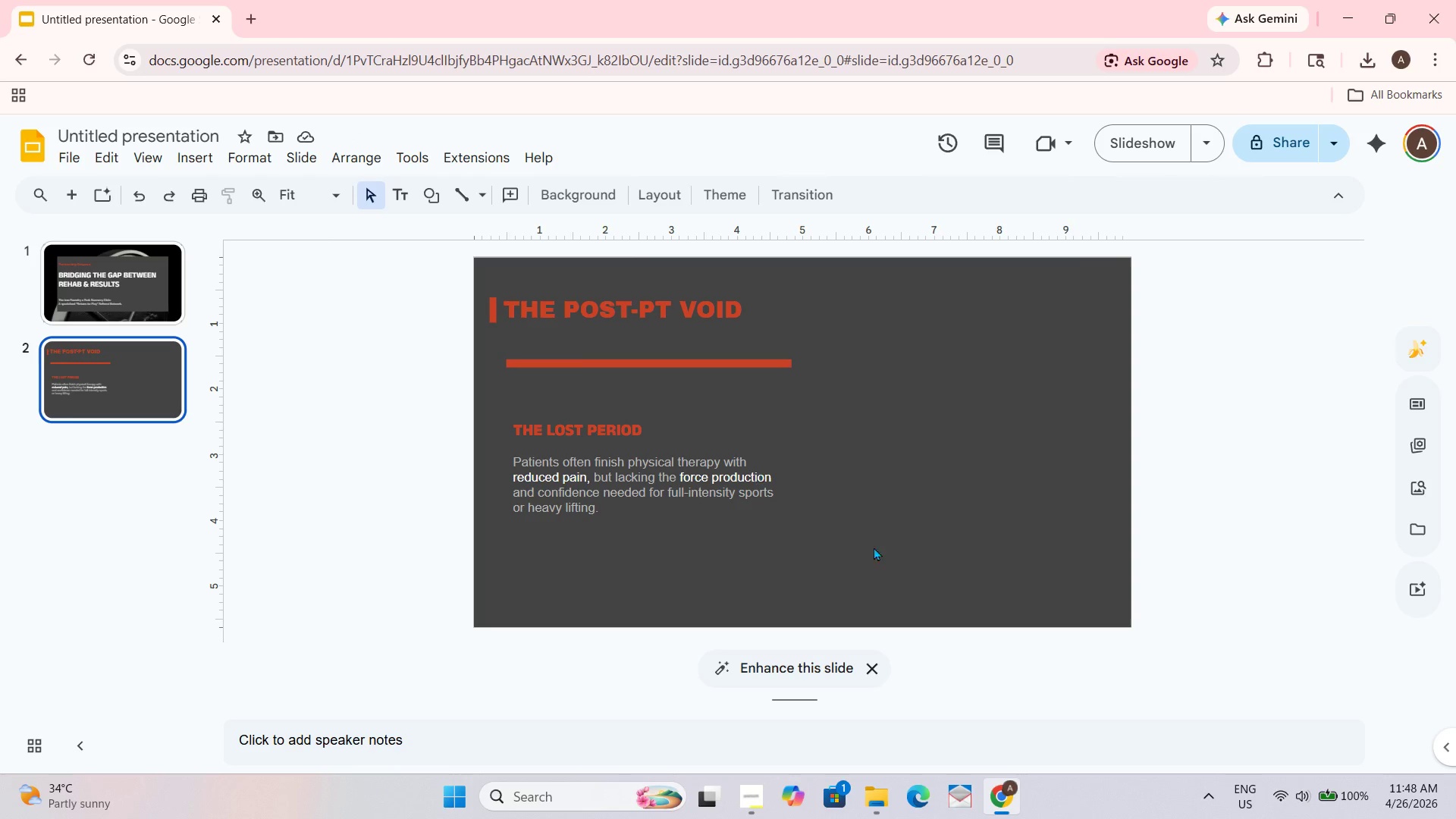 
wait(7.34)
 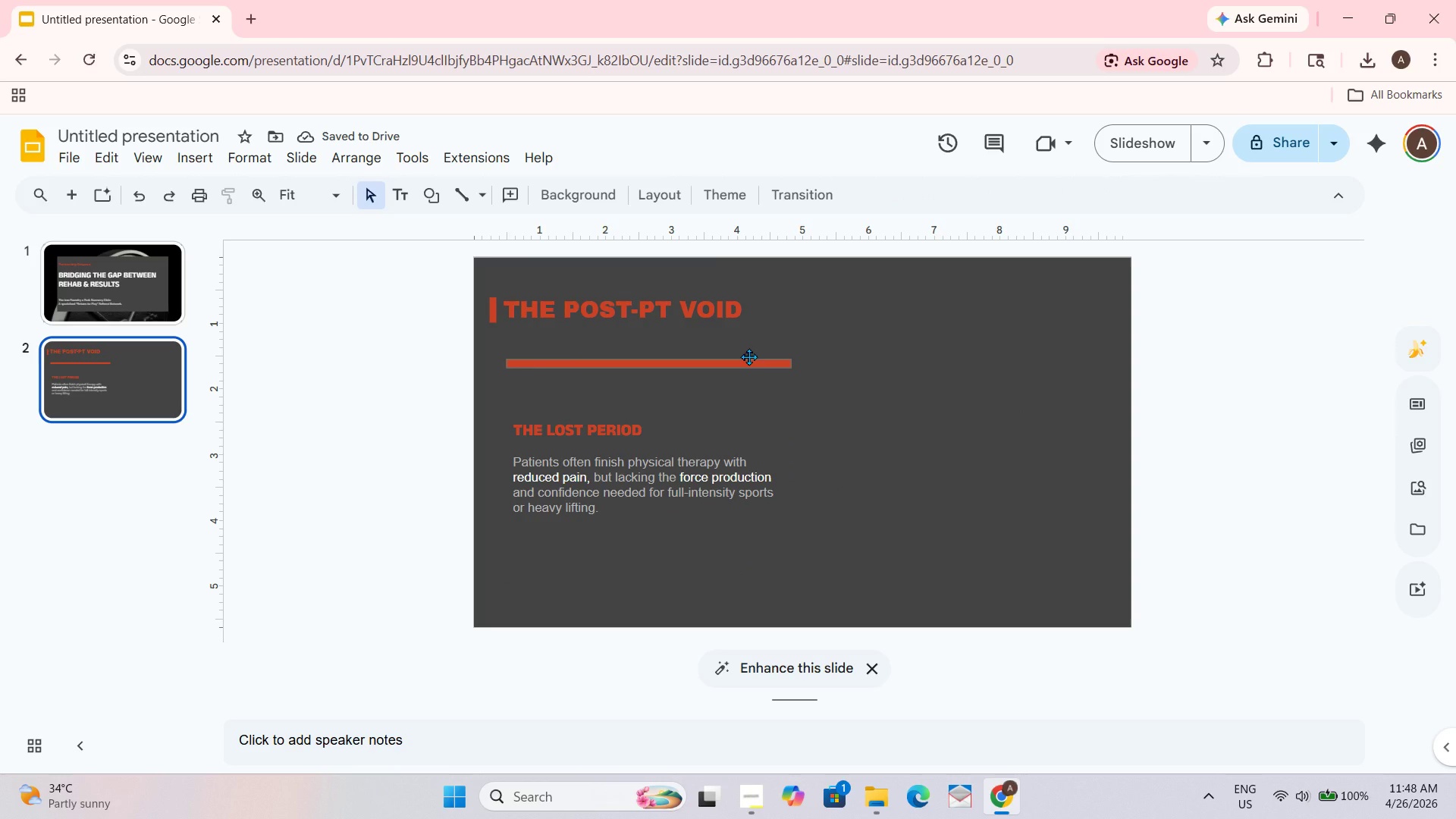 
left_click_drag(start_coordinate=[648, 573], to_coordinate=[647, 541])
 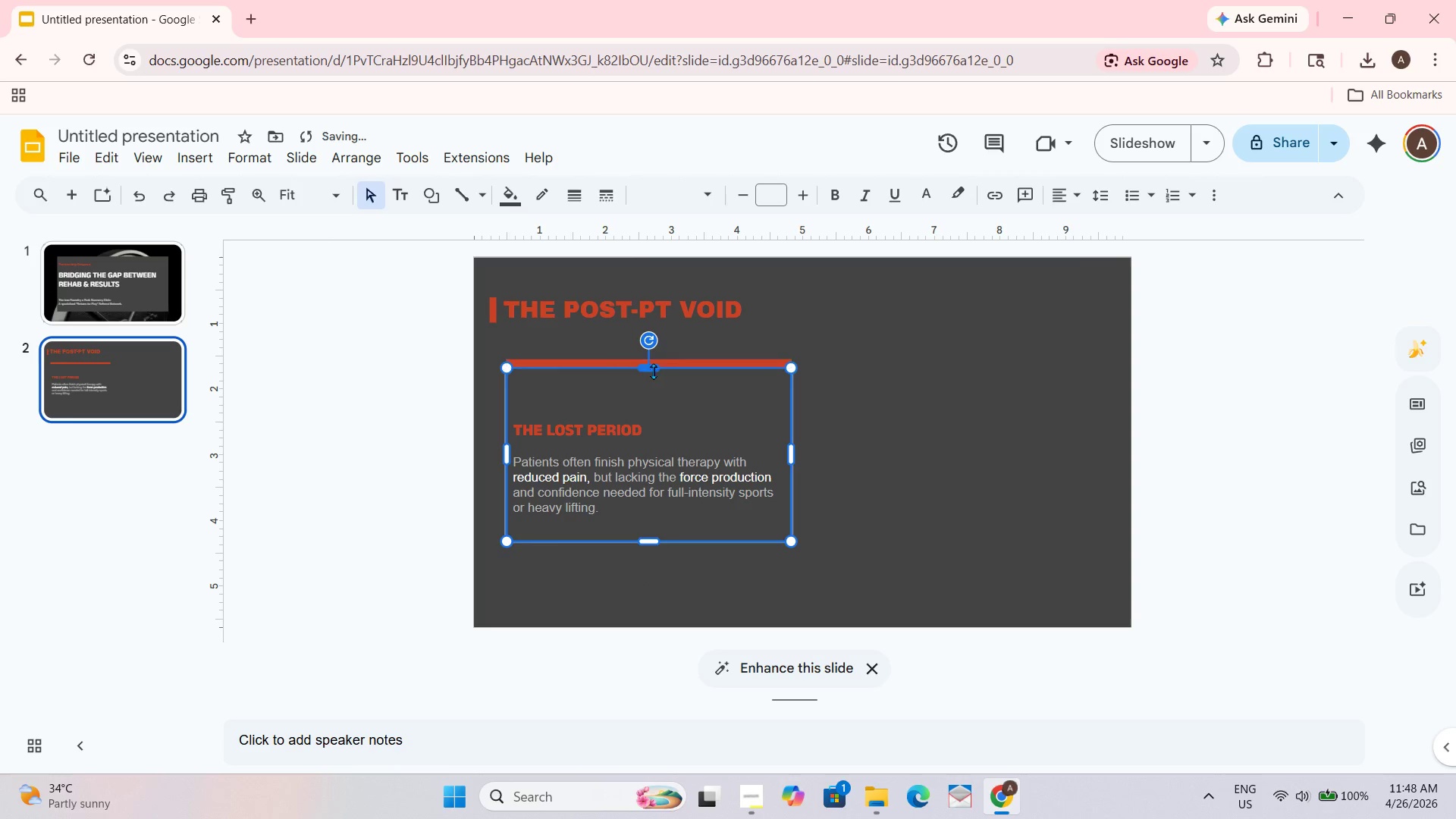 
left_click_drag(start_coordinate=[649, 371], to_coordinate=[649, 391])
 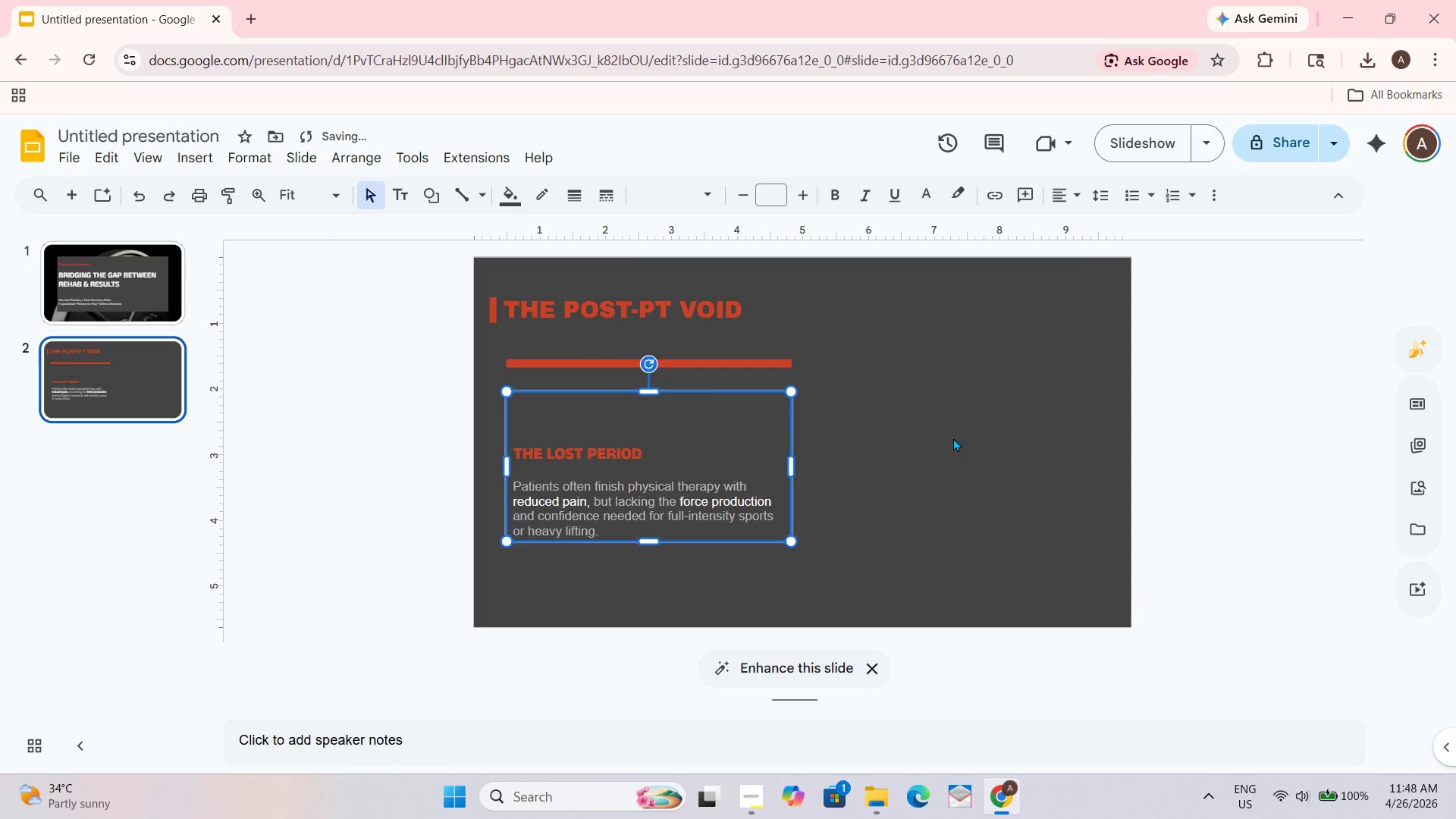 
left_click([957, 438])
 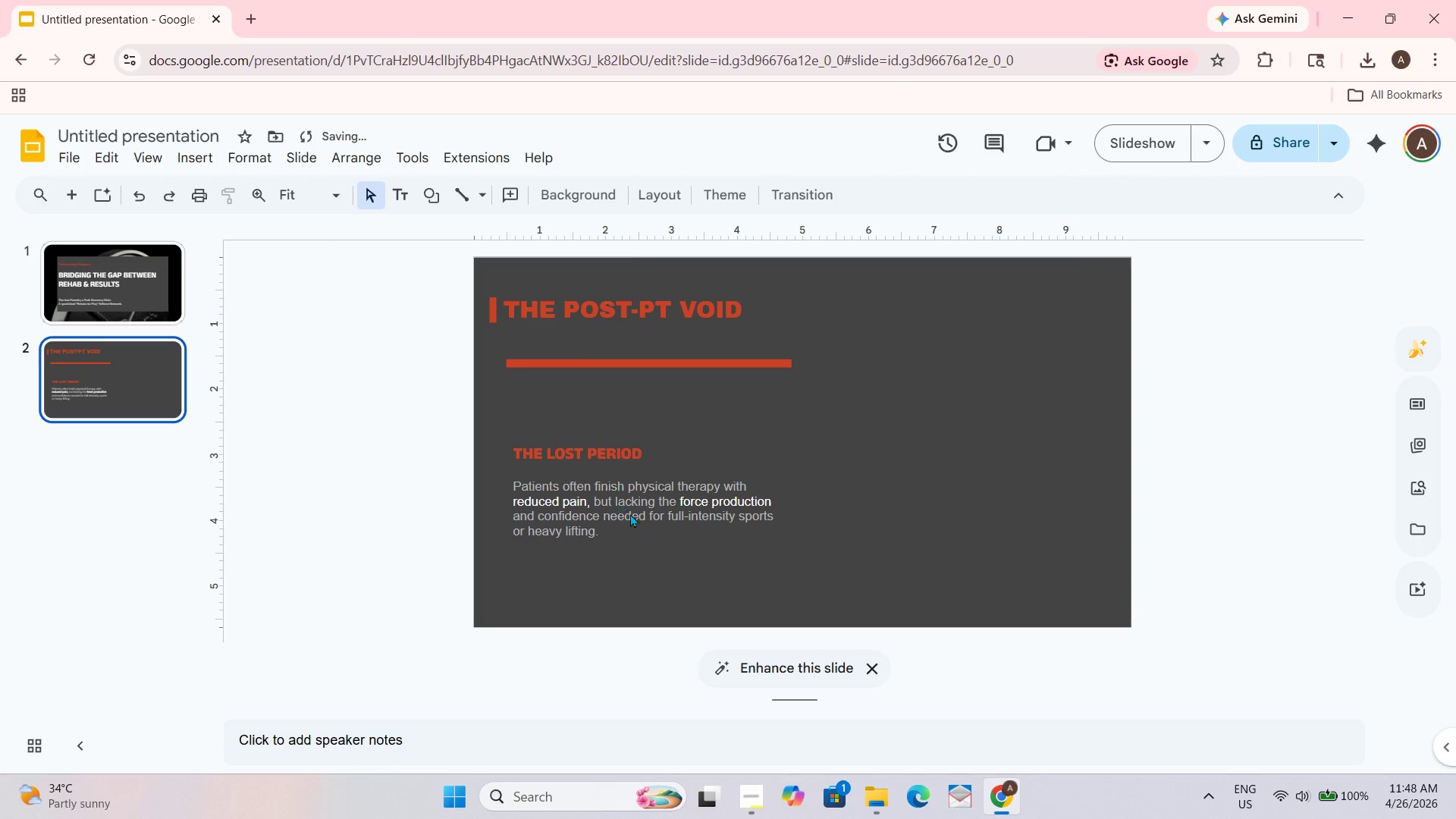 
left_click([642, 551])
 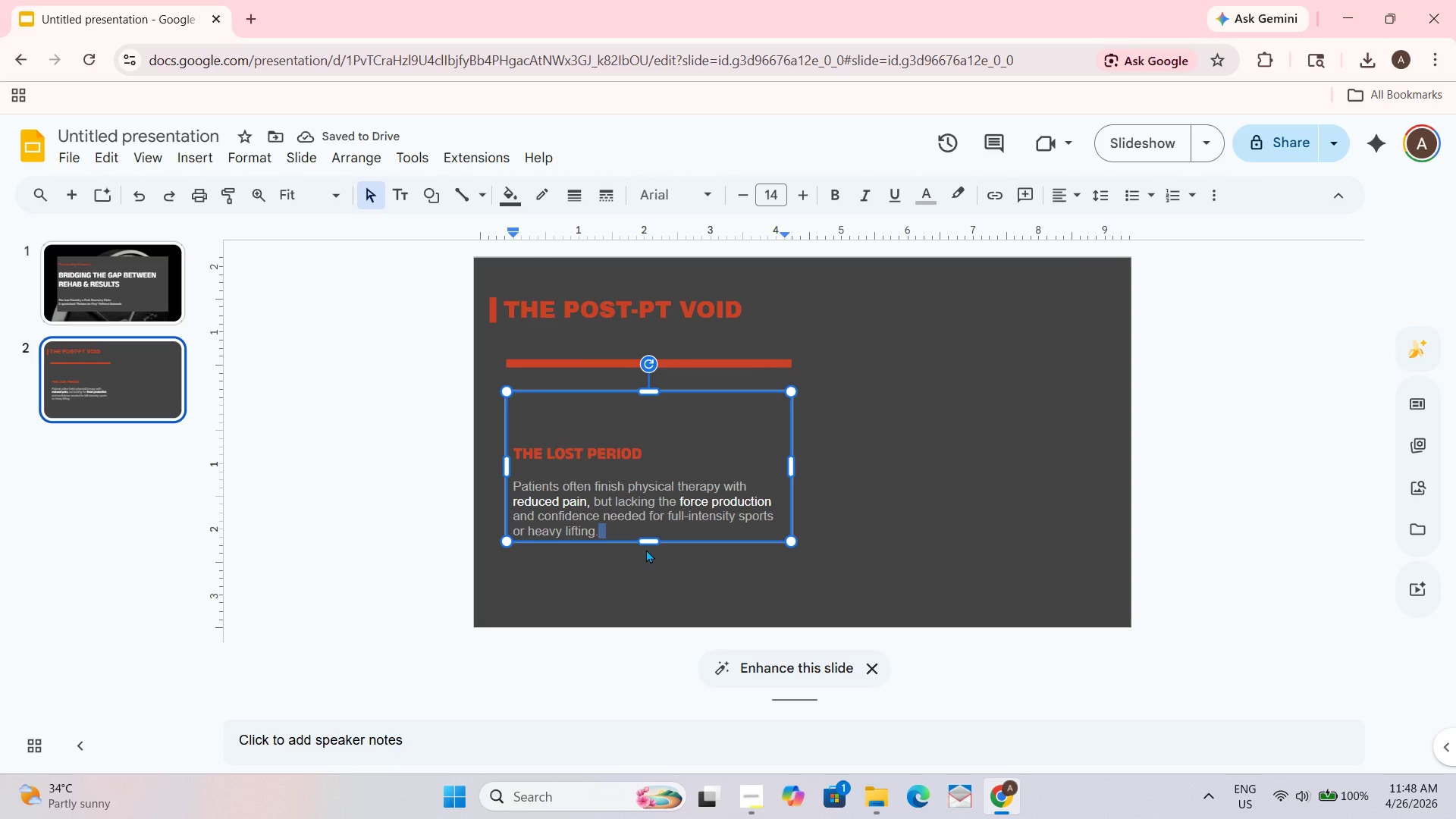 
left_click_drag(start_coordinate=[650, 539], to_coordinate=[649, 559])
 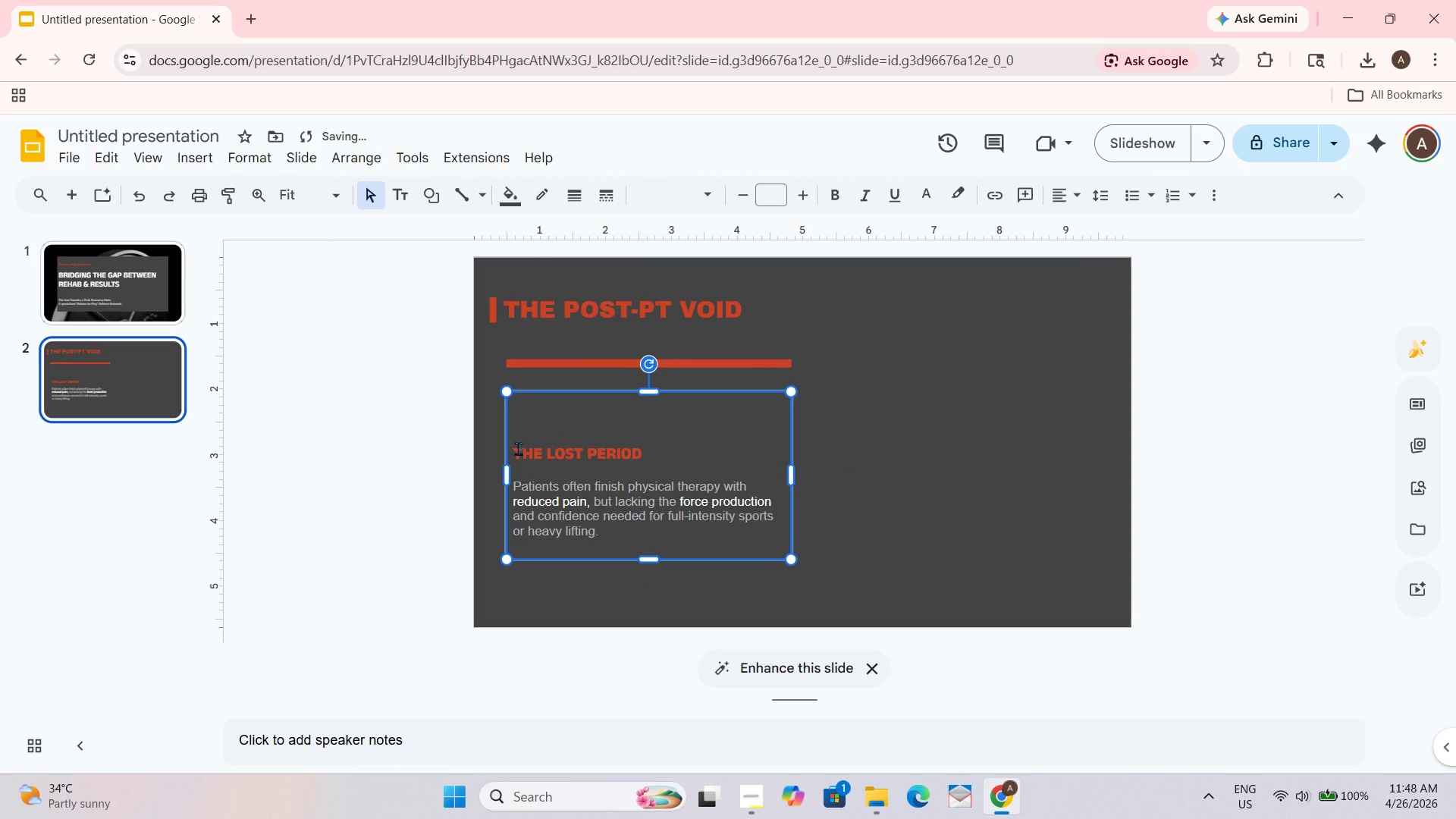 
left_click([886, 450])
 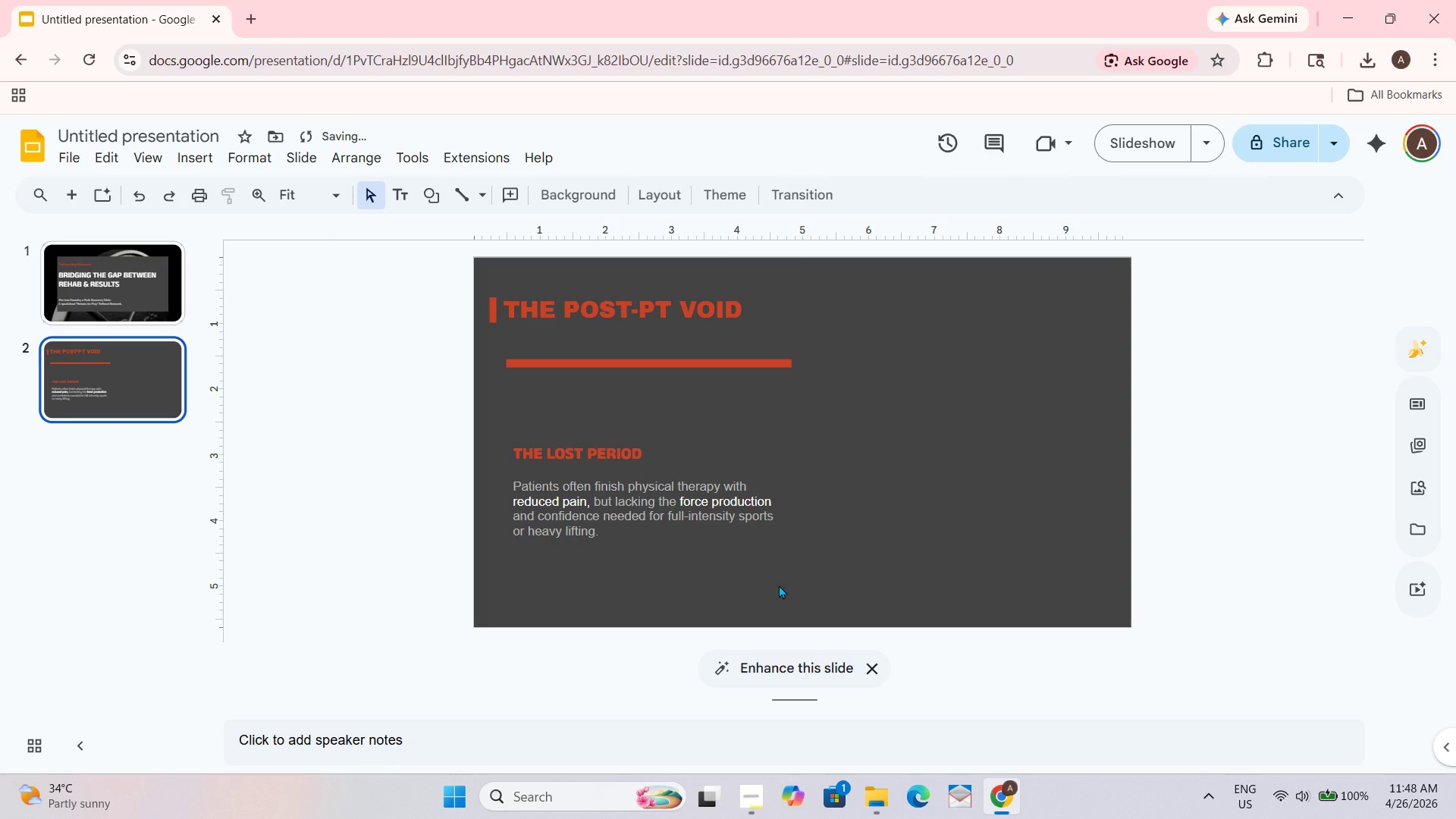 
left_click_drag(start_coordinate=[753, 581], to_coordinate=[726, 423])
 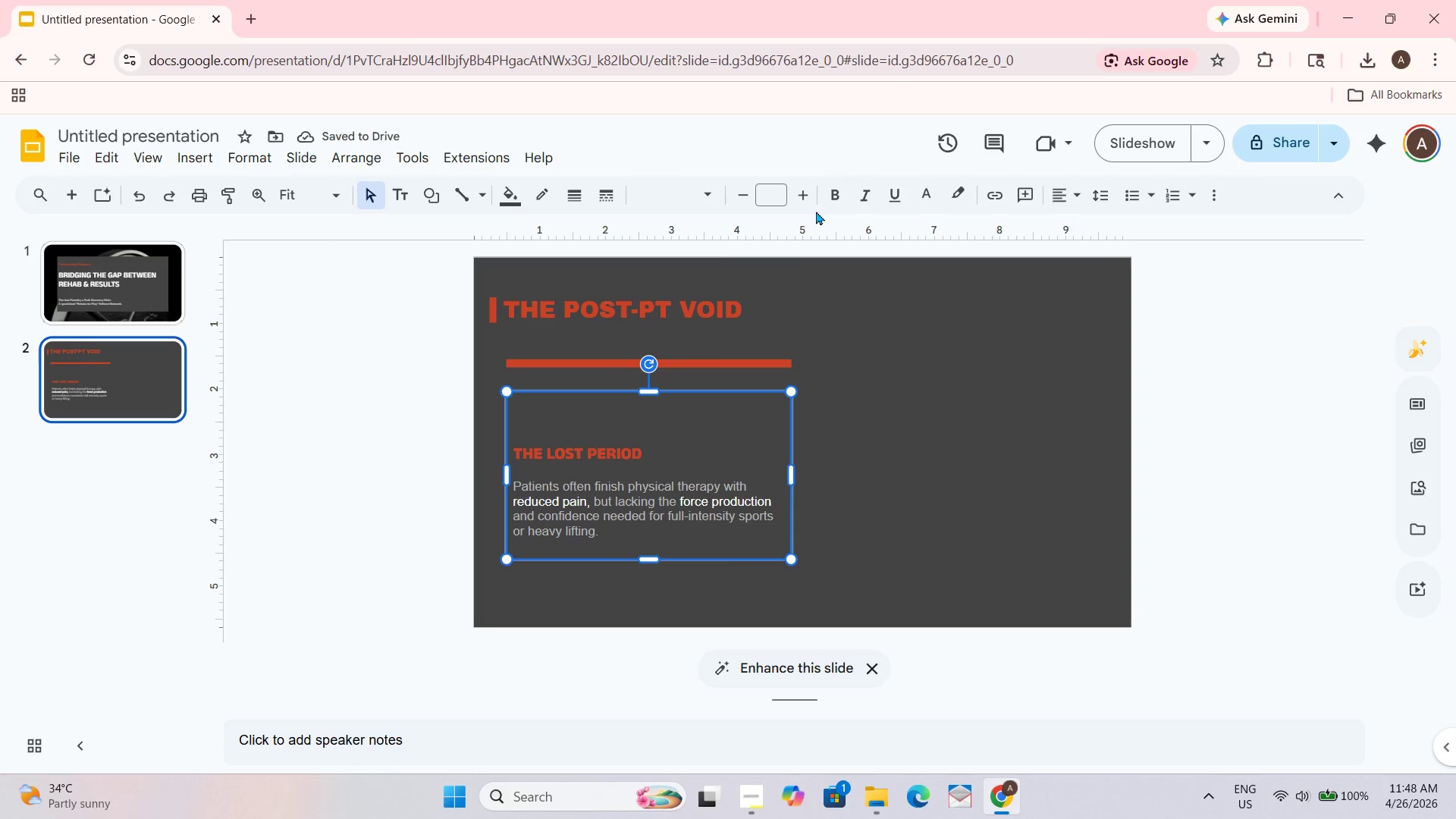 
double_click([803, 207])
 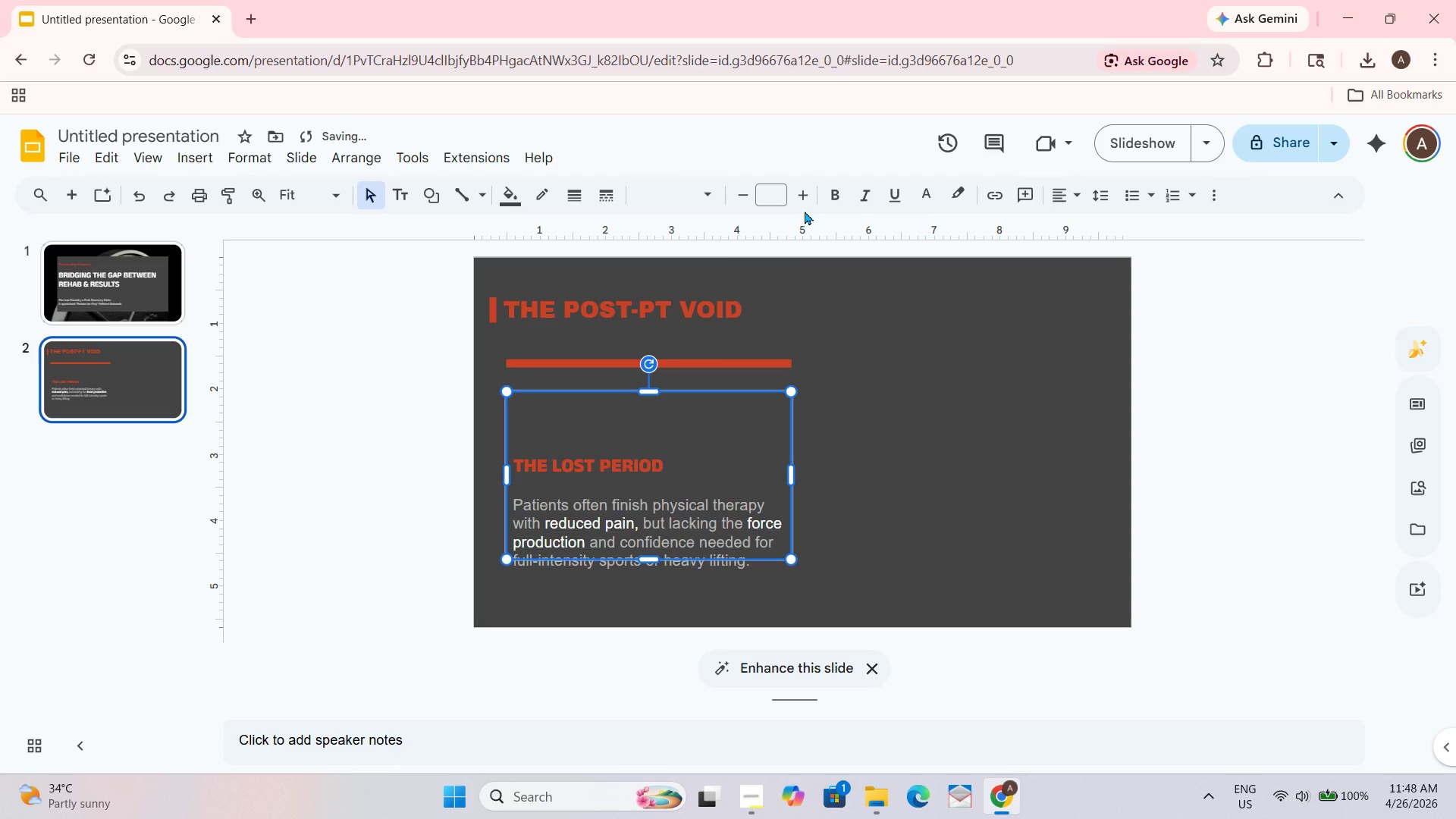 
left_click([868, 525])
 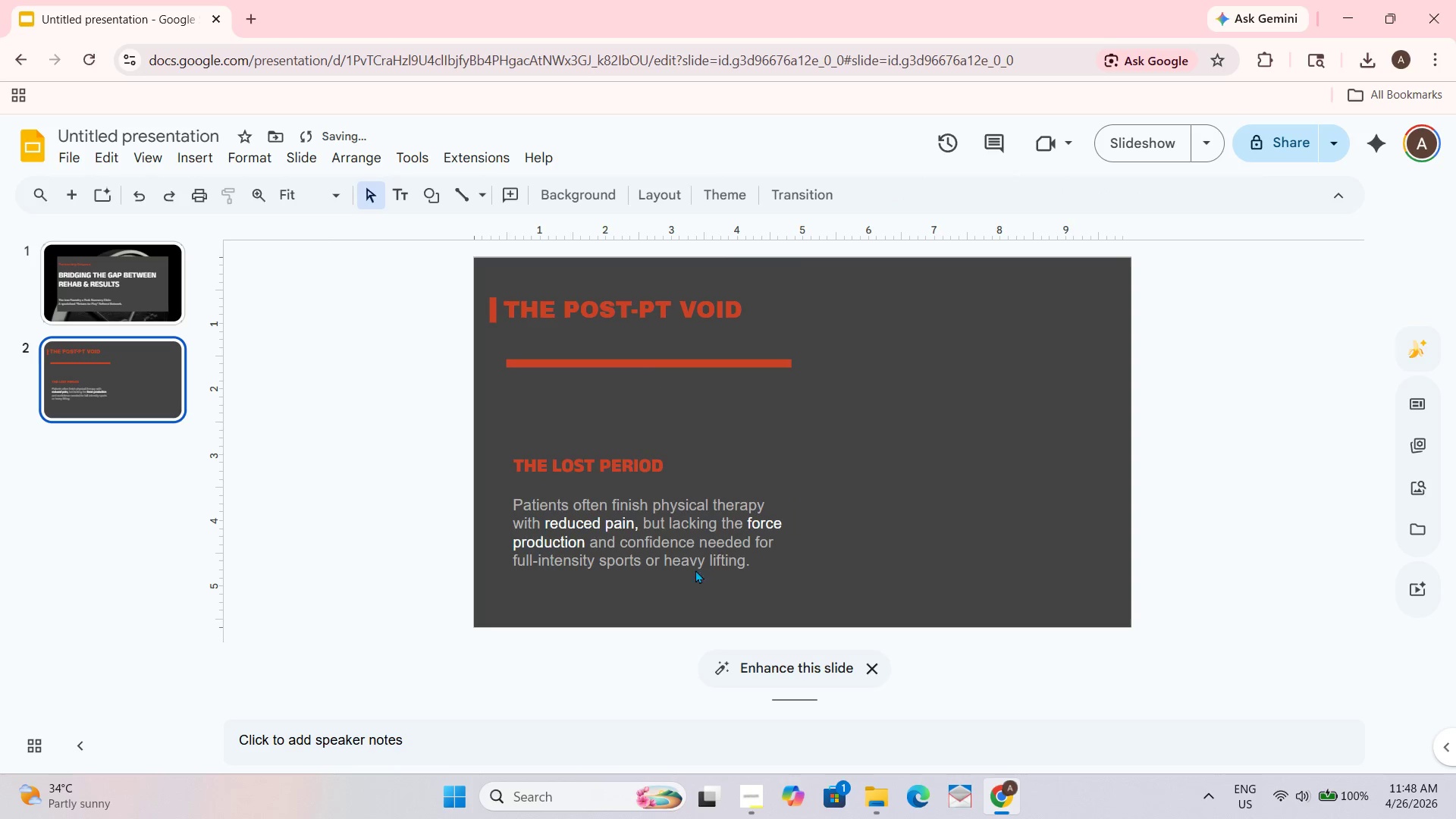 
left_click([653, 508])
 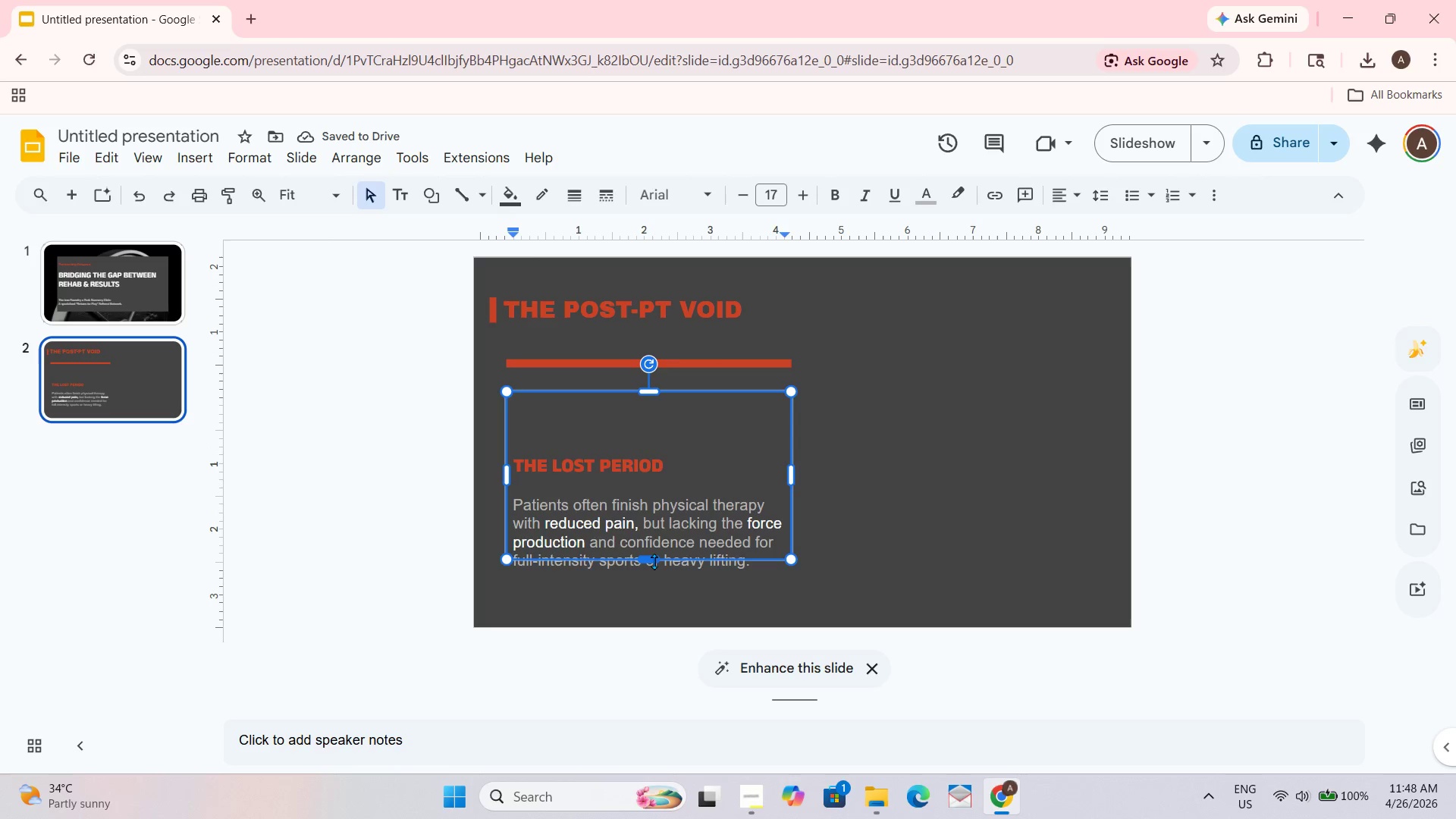 
left_click_drag(start_coordinate=[654, 561], to_coordinate=[651, 591])
 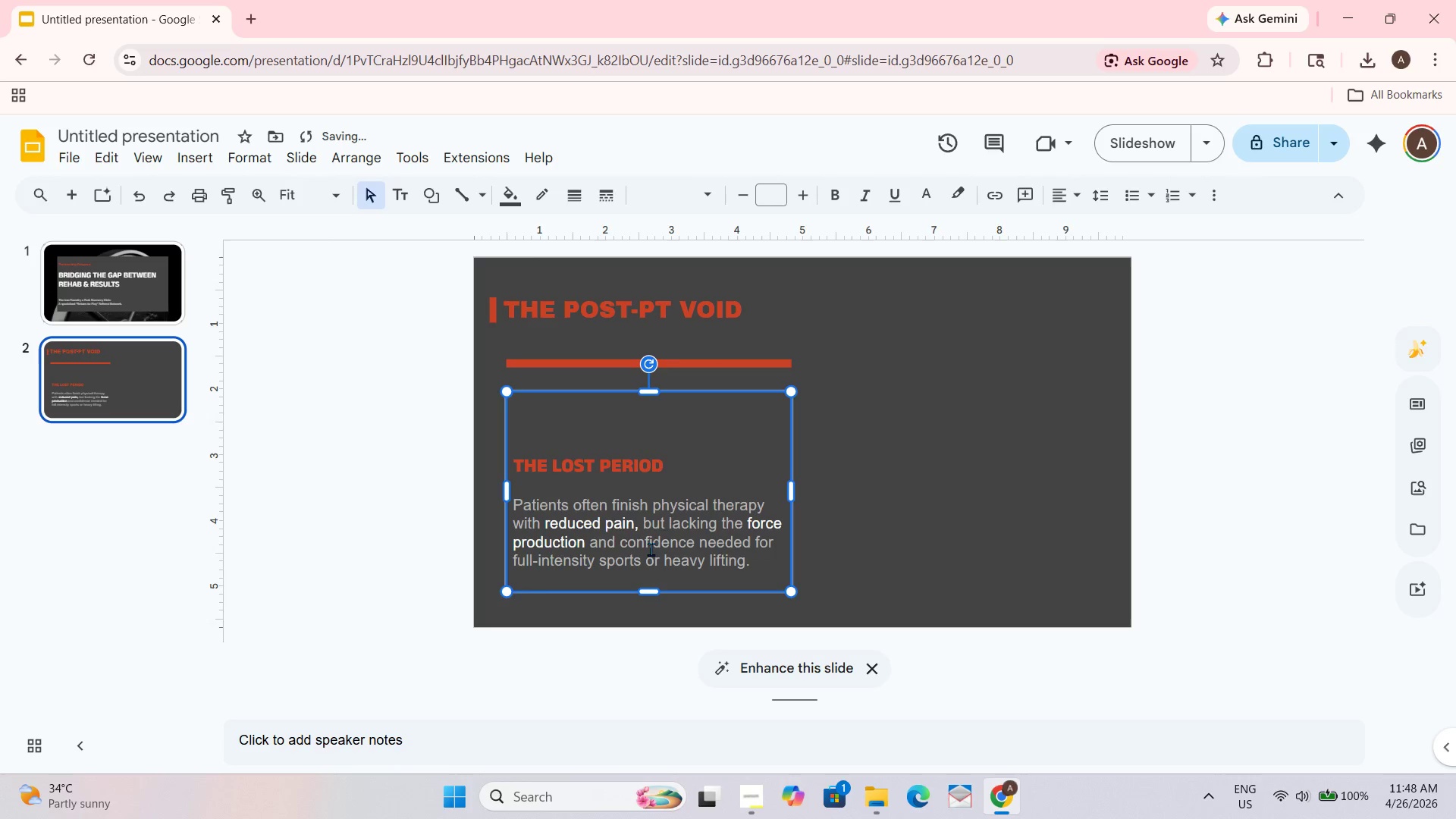 
left_click([660, 526])
 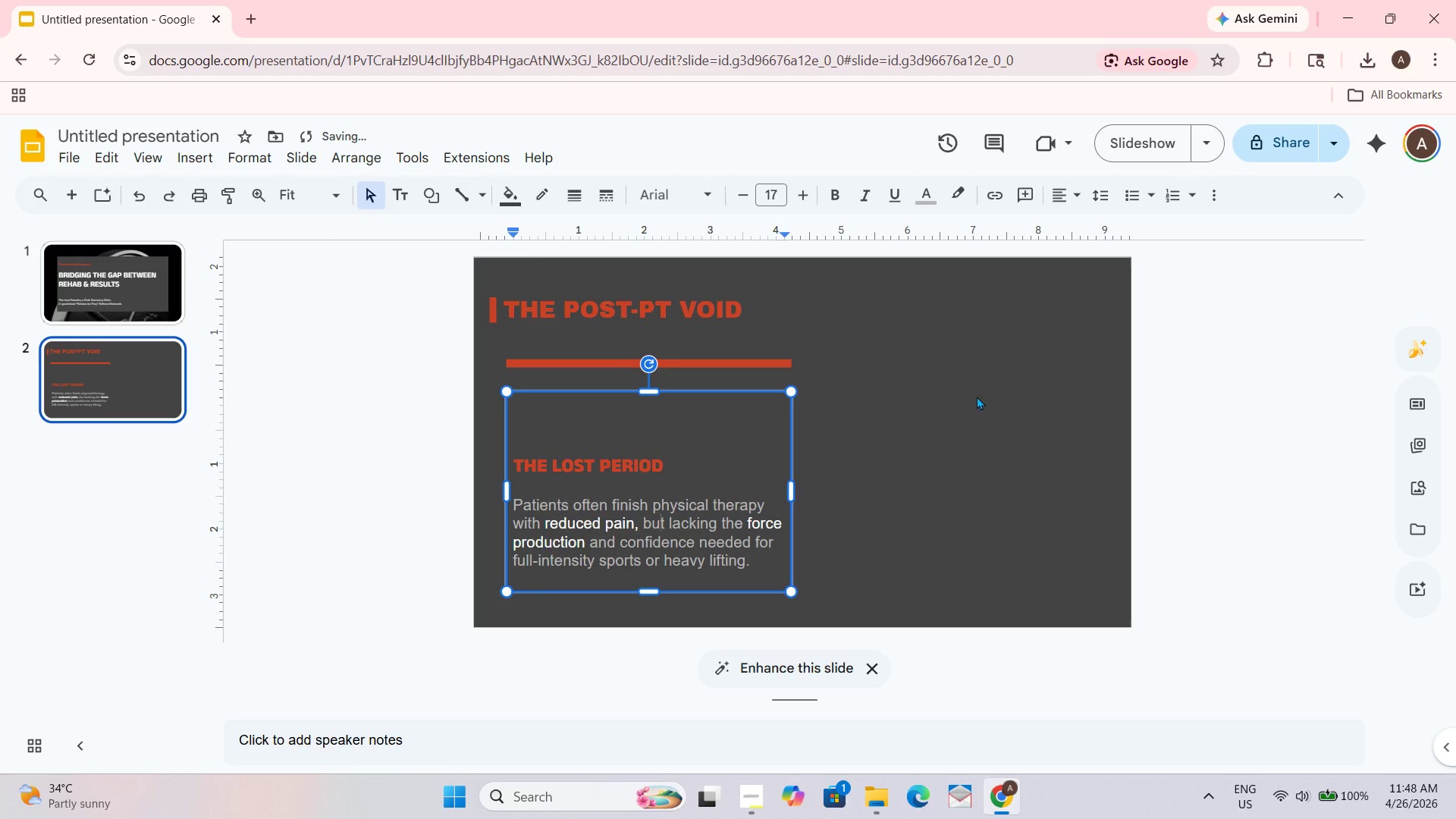 
left_click_drag(start_coordinate=[972, 407], to_coordinate=[969, 416])
 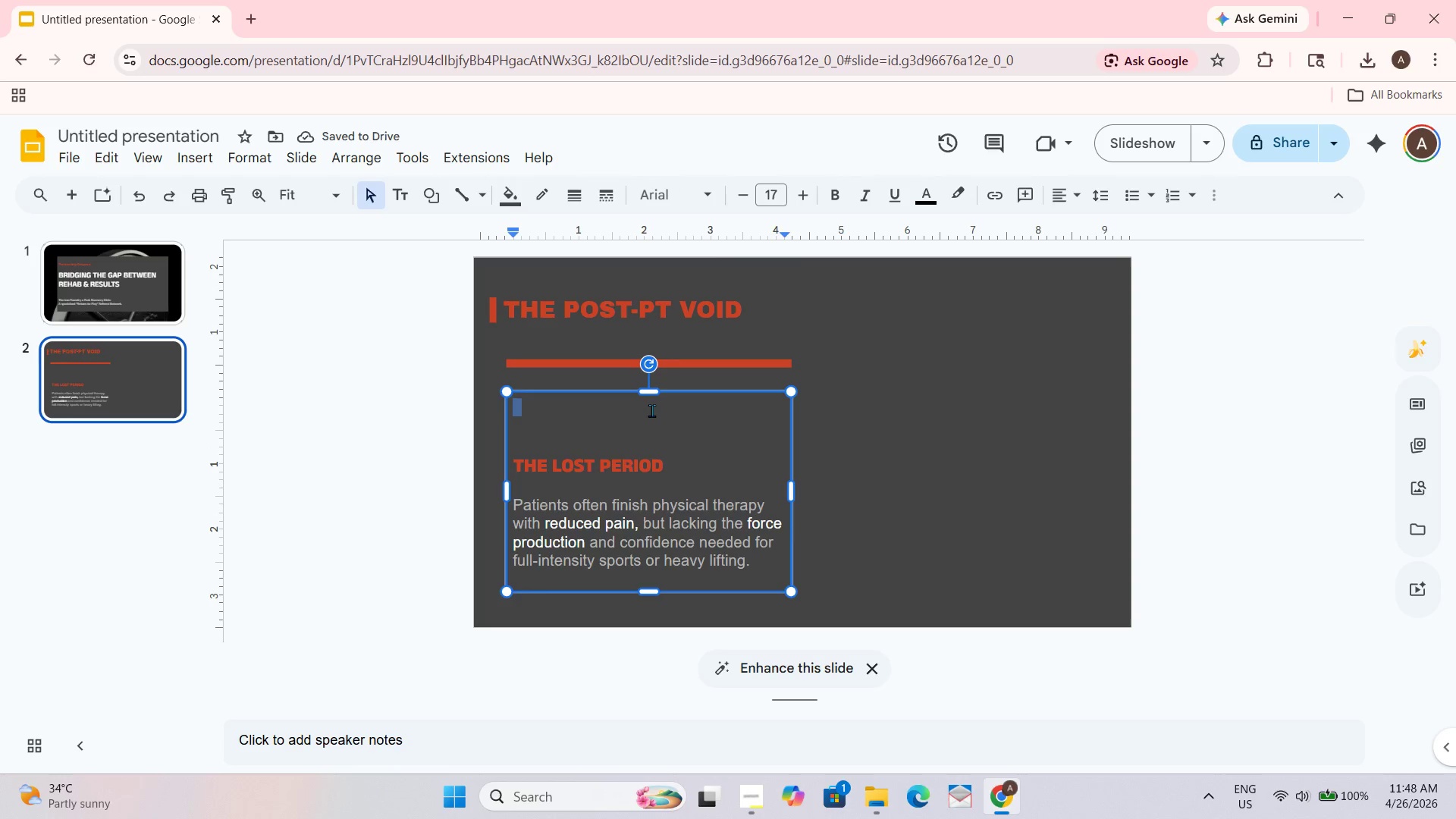 
left_click_drag(start_coordinate=[654, 392], to_coordinate=[639, 432])
 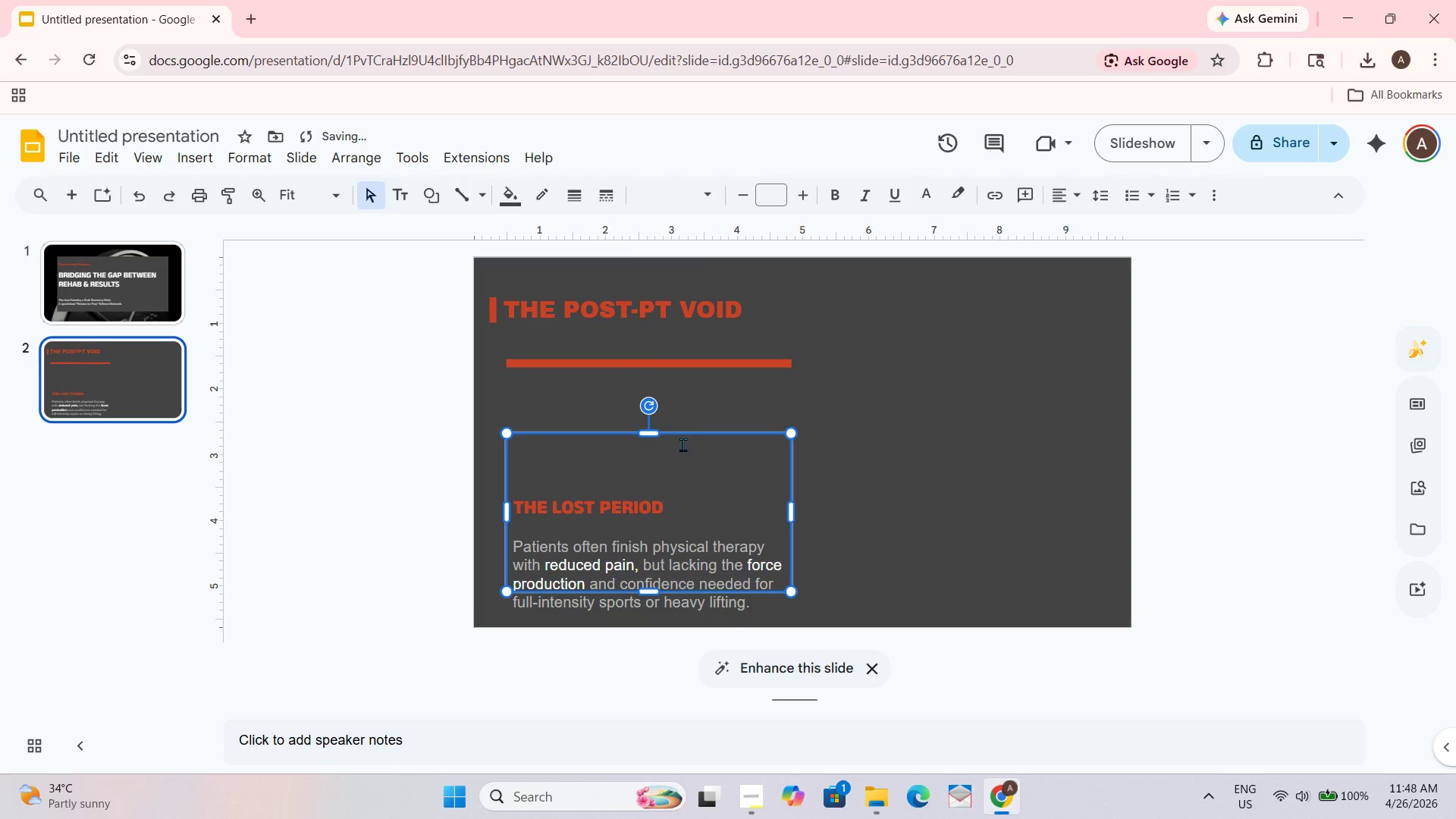 
left_click_drag(start_coordinate=[693, 431], to_coordinate=[693, 367])
 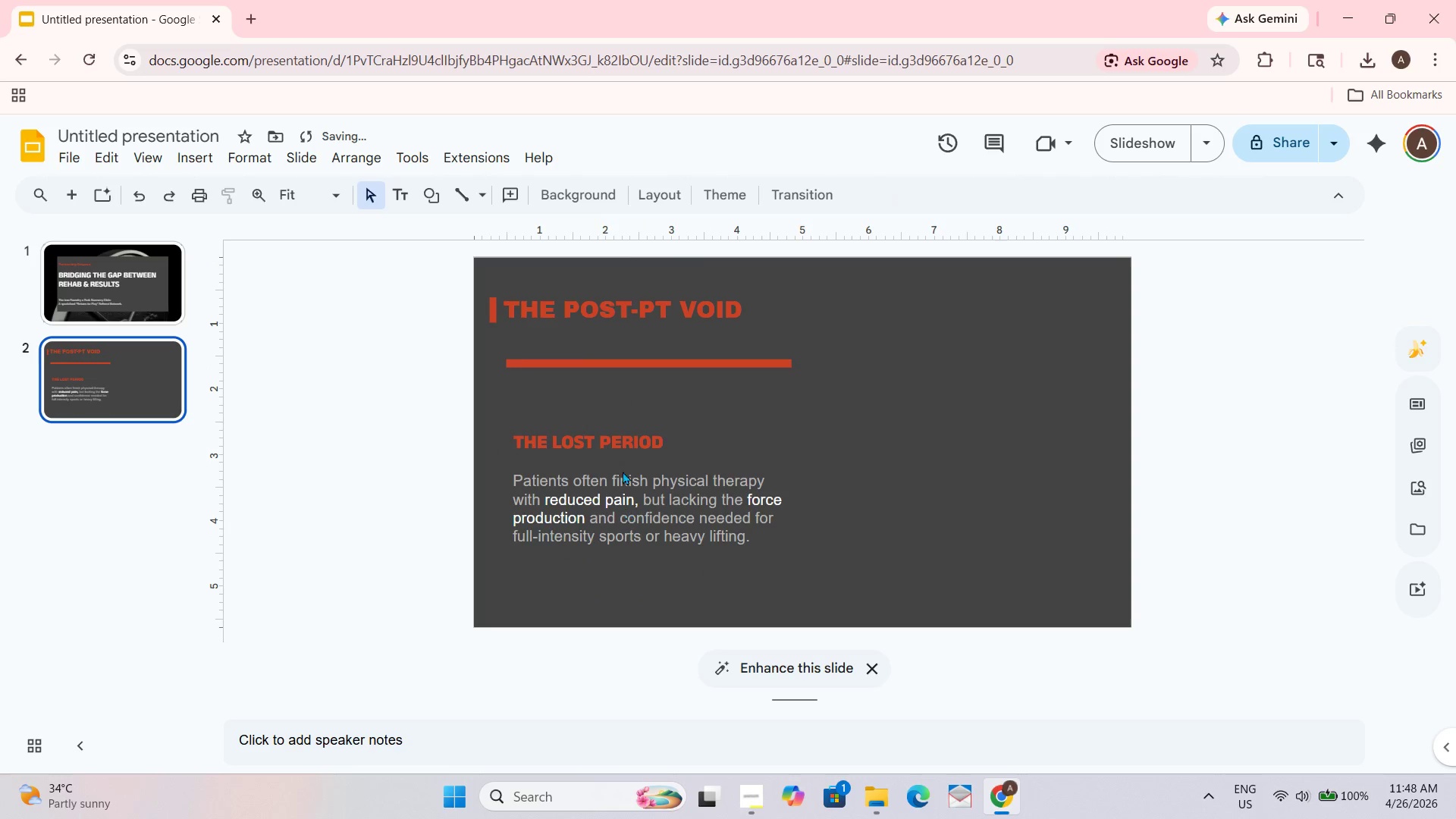 
left_click([538, 413])
 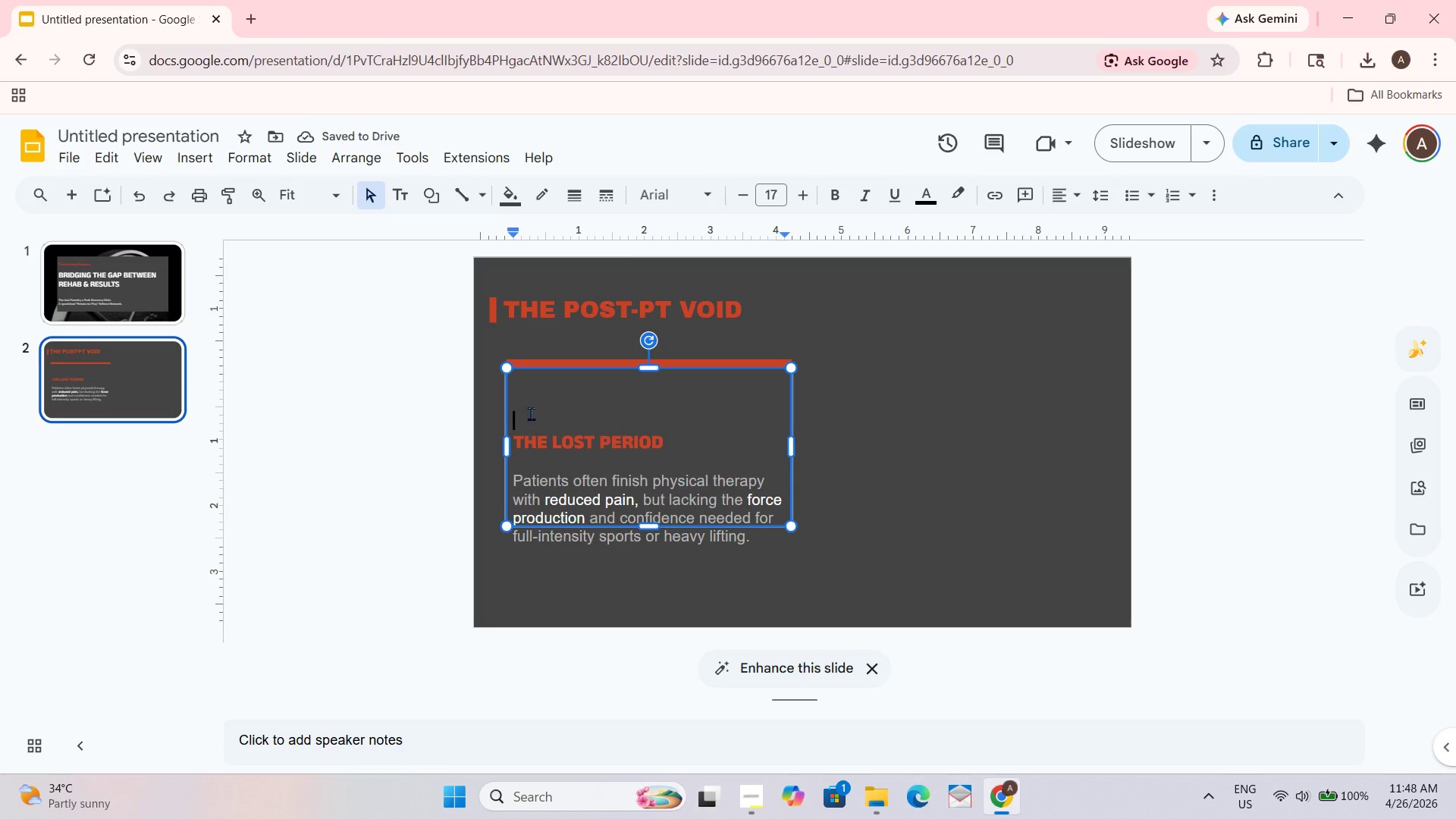 
left_click([527, 414])
 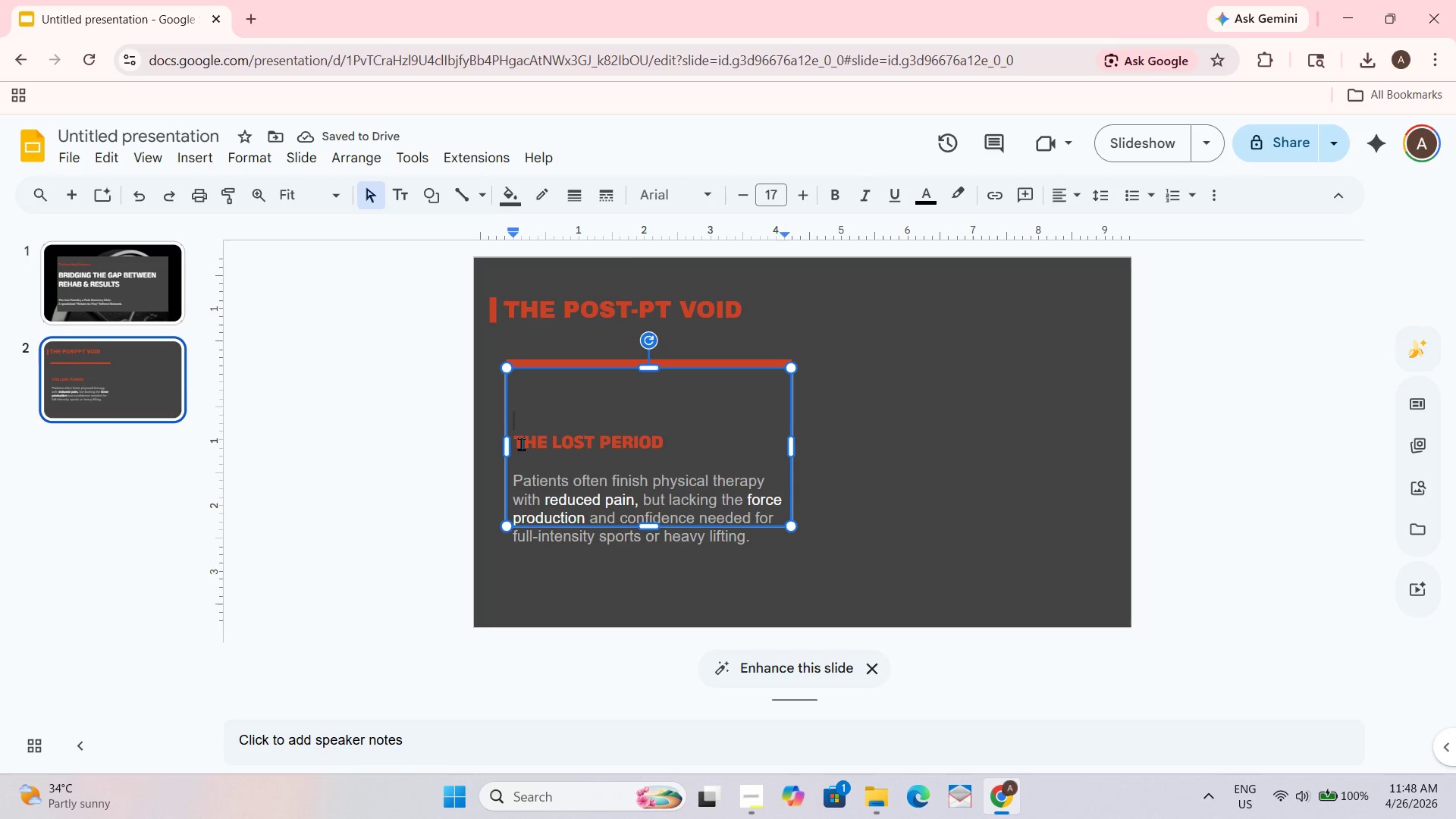 
key(Backspace)
 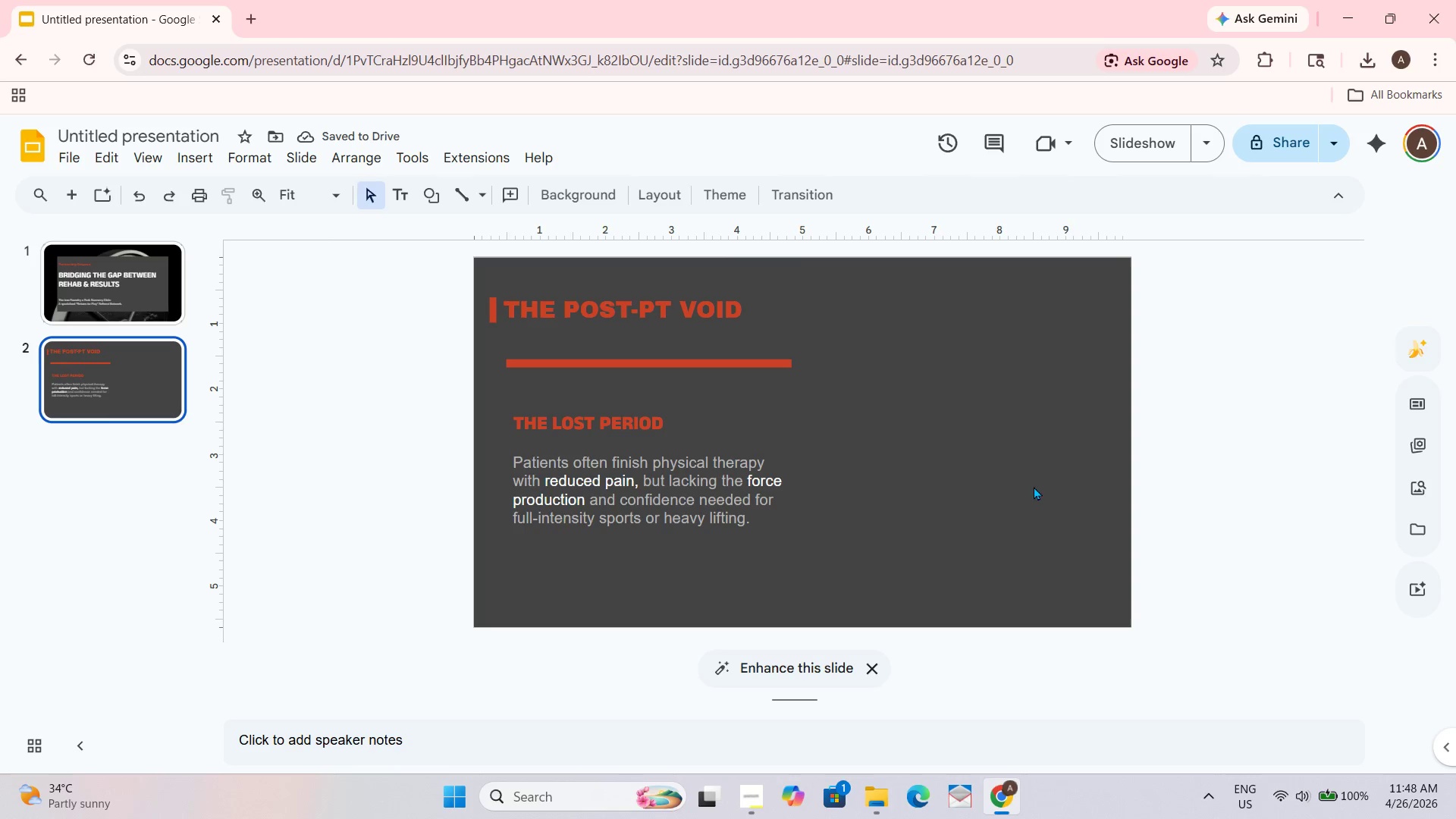 
wait(5.47)
 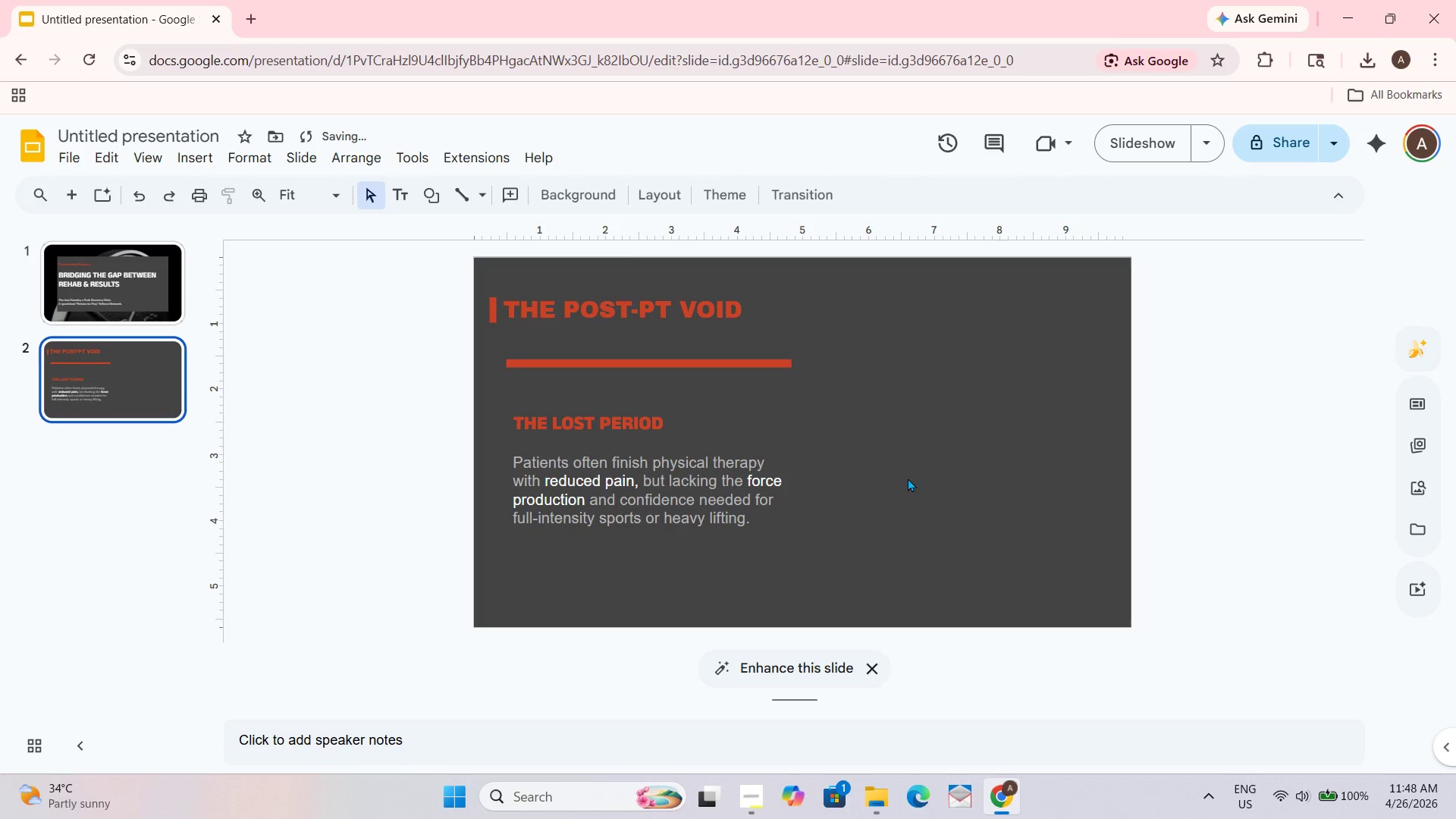 
left_click_drag(start_coordinate=[792, 565], to_coordinate=[618, 359])
 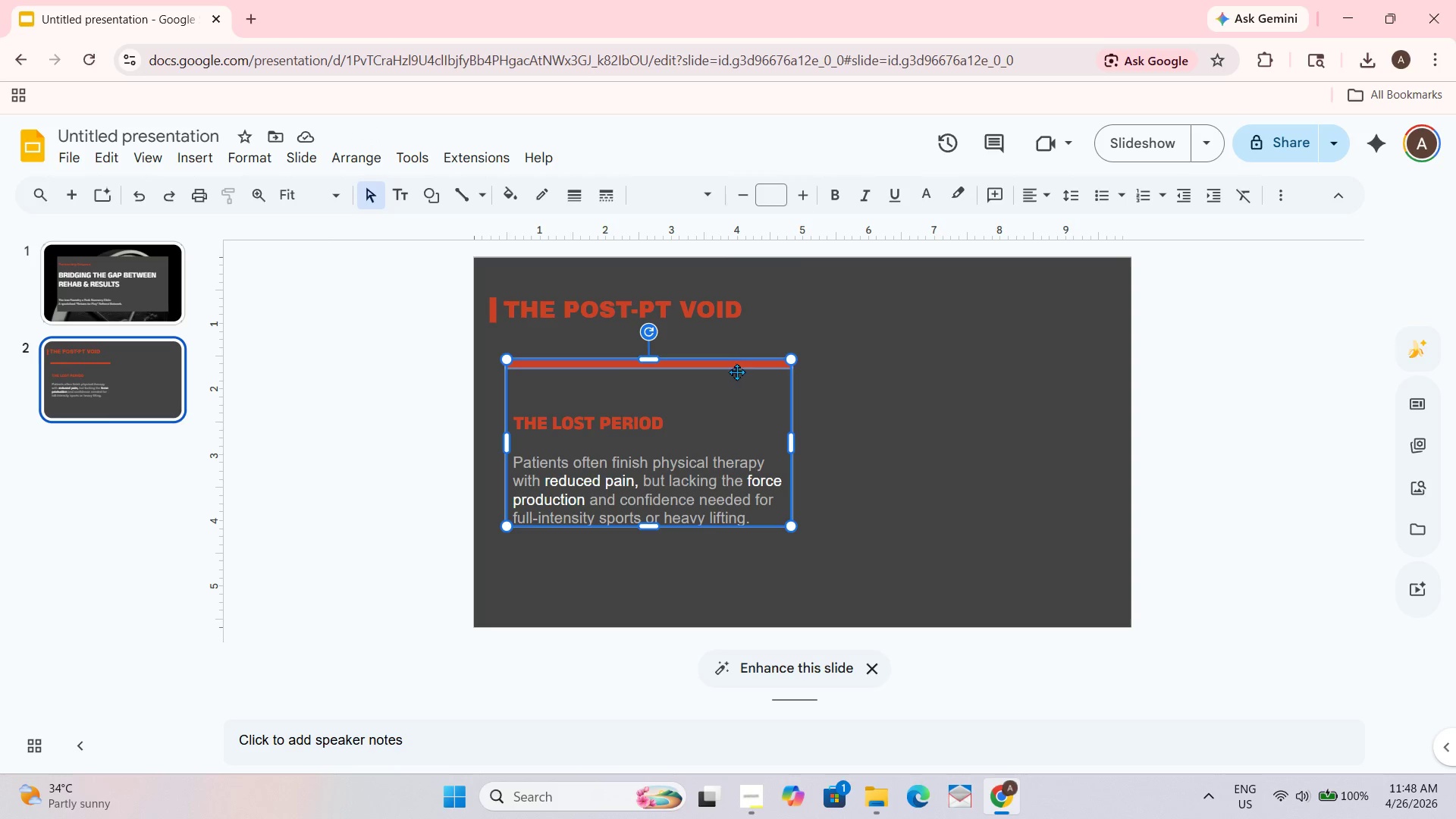 
left_click_drag(start_coordinate=[742, 361], to_coordinate=[730, 384])
 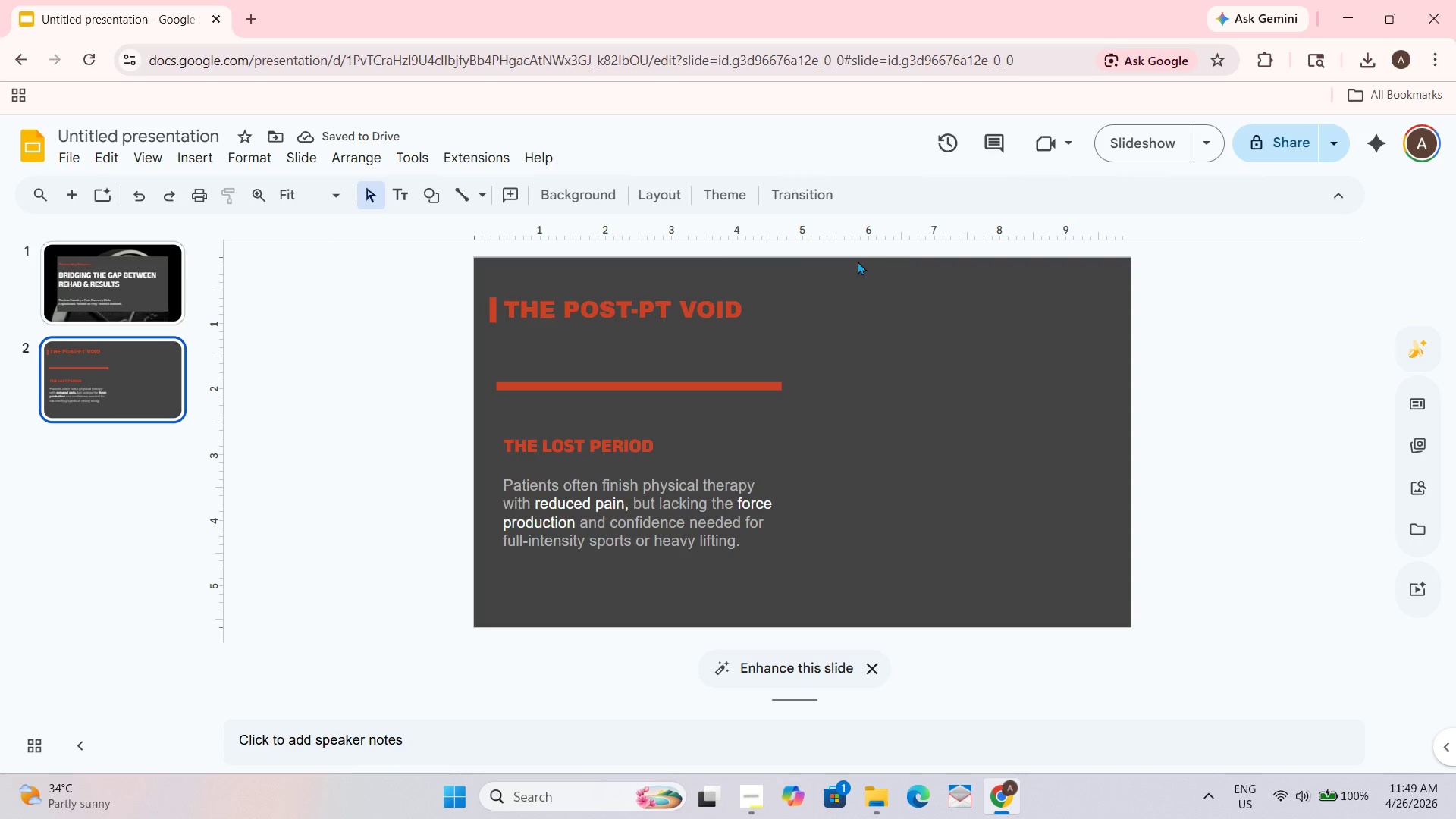 
left_click([578, 199])
 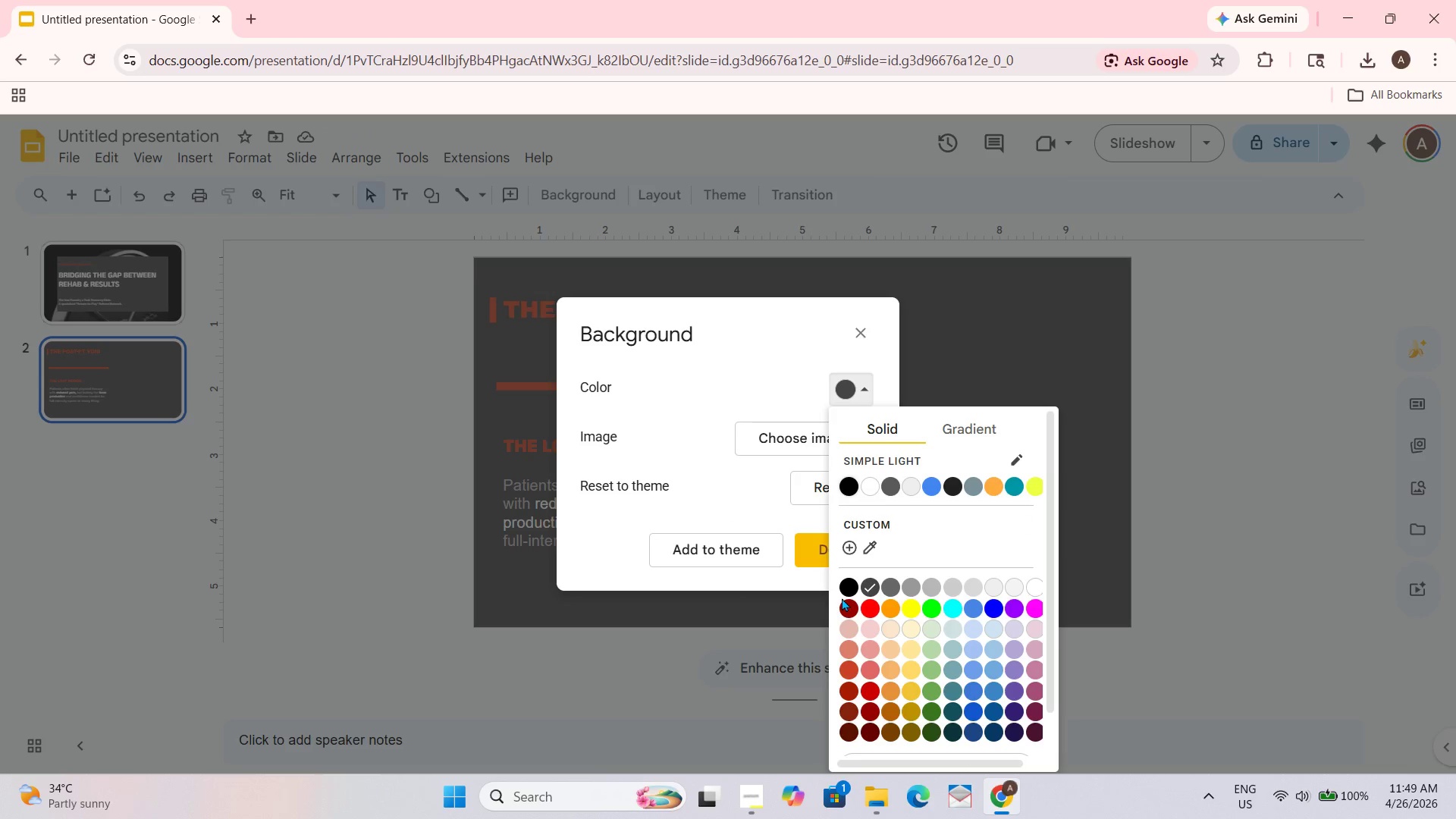 
left_click([848, 588])
 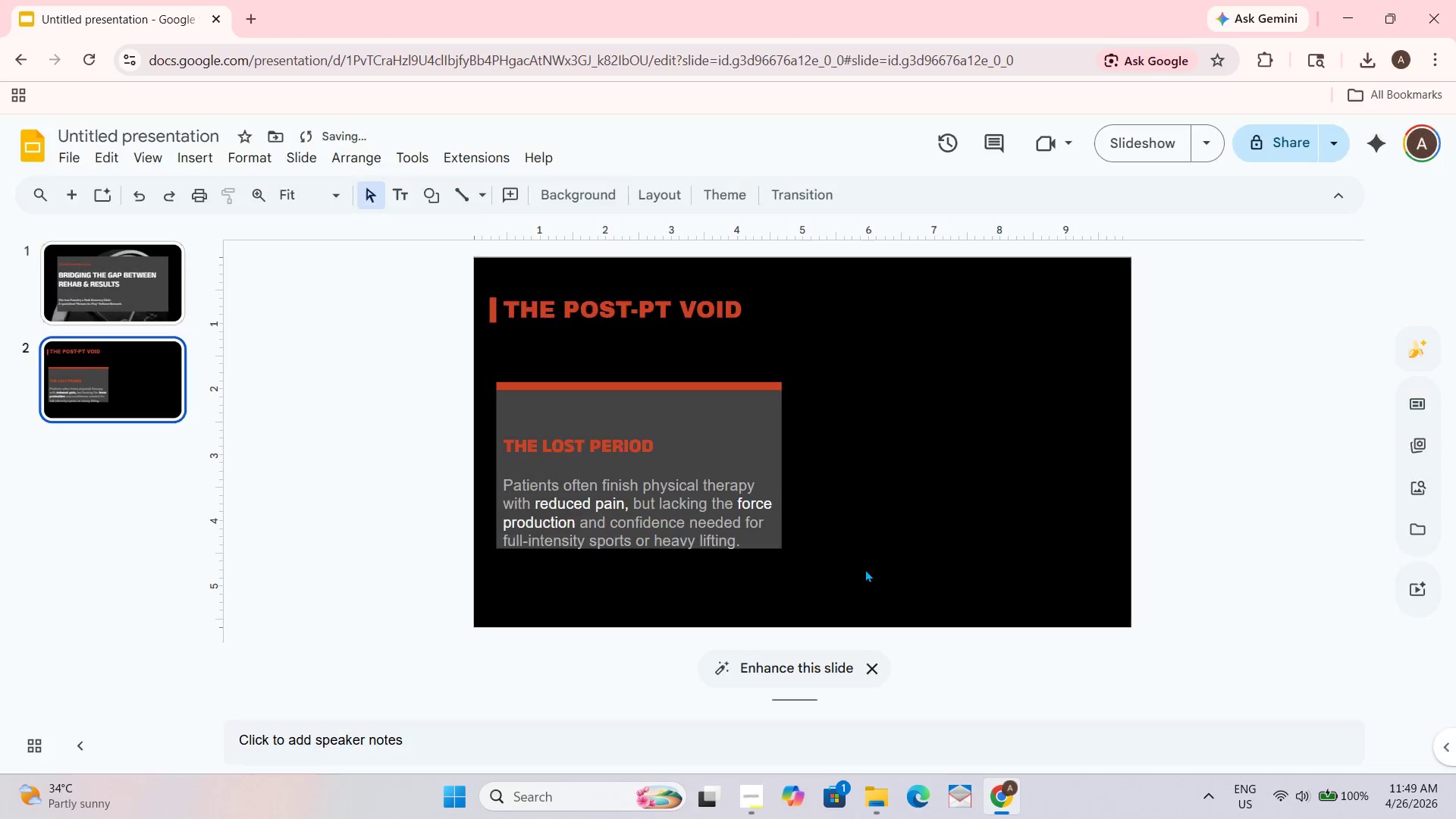 
double_click([1015, 558])
 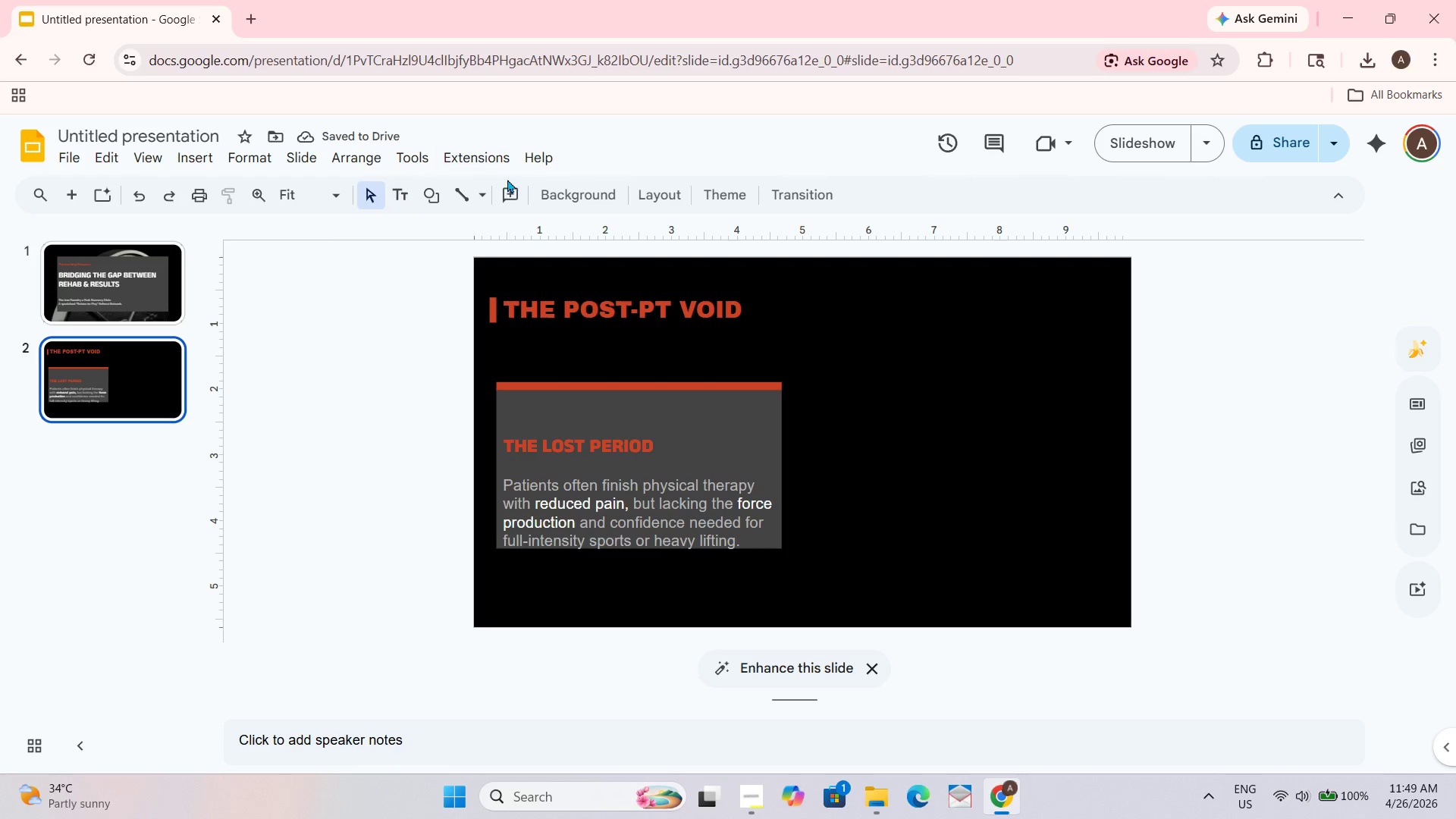 
left_click([555, 200])
 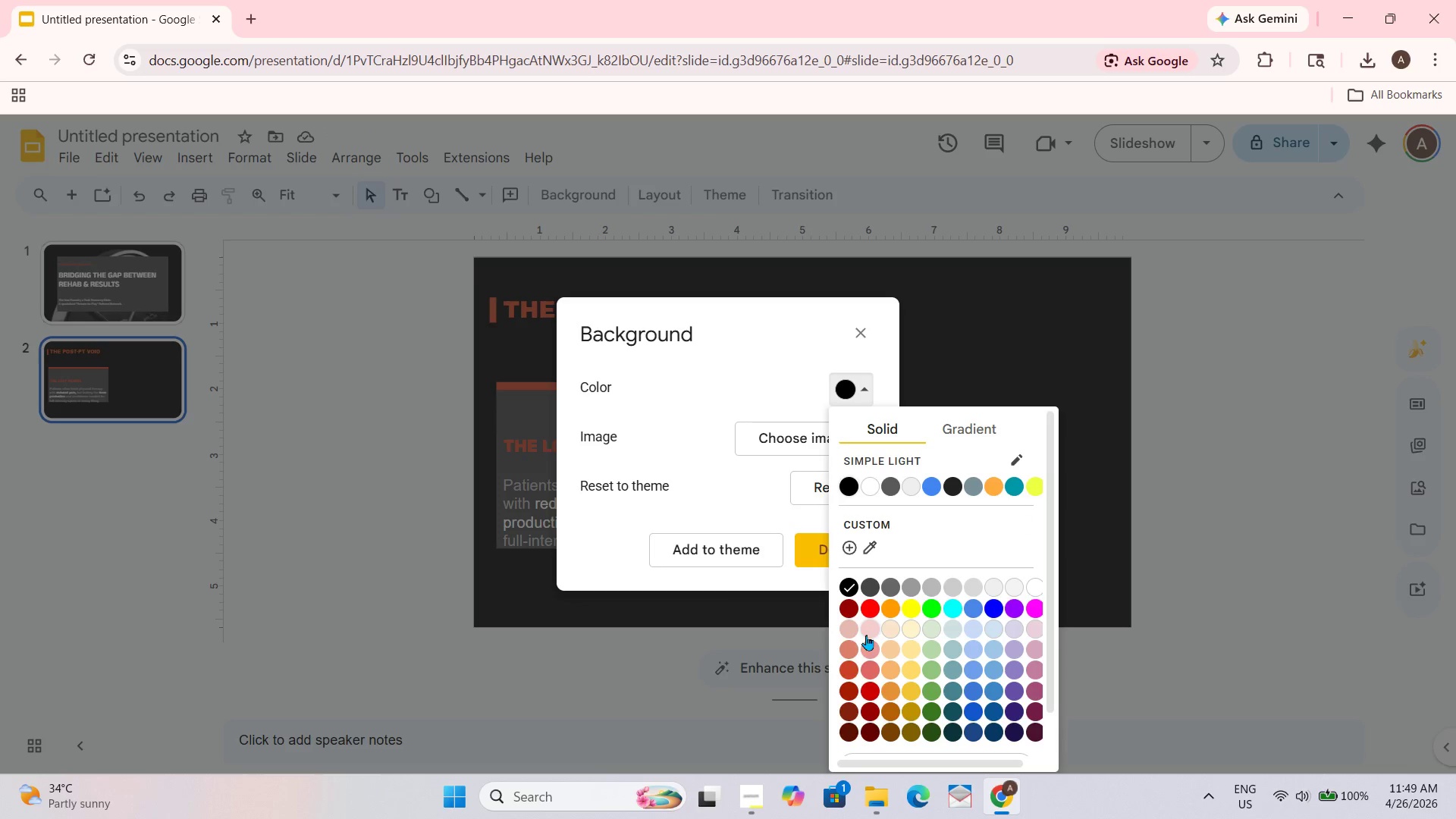 
left_click([874, 582])
 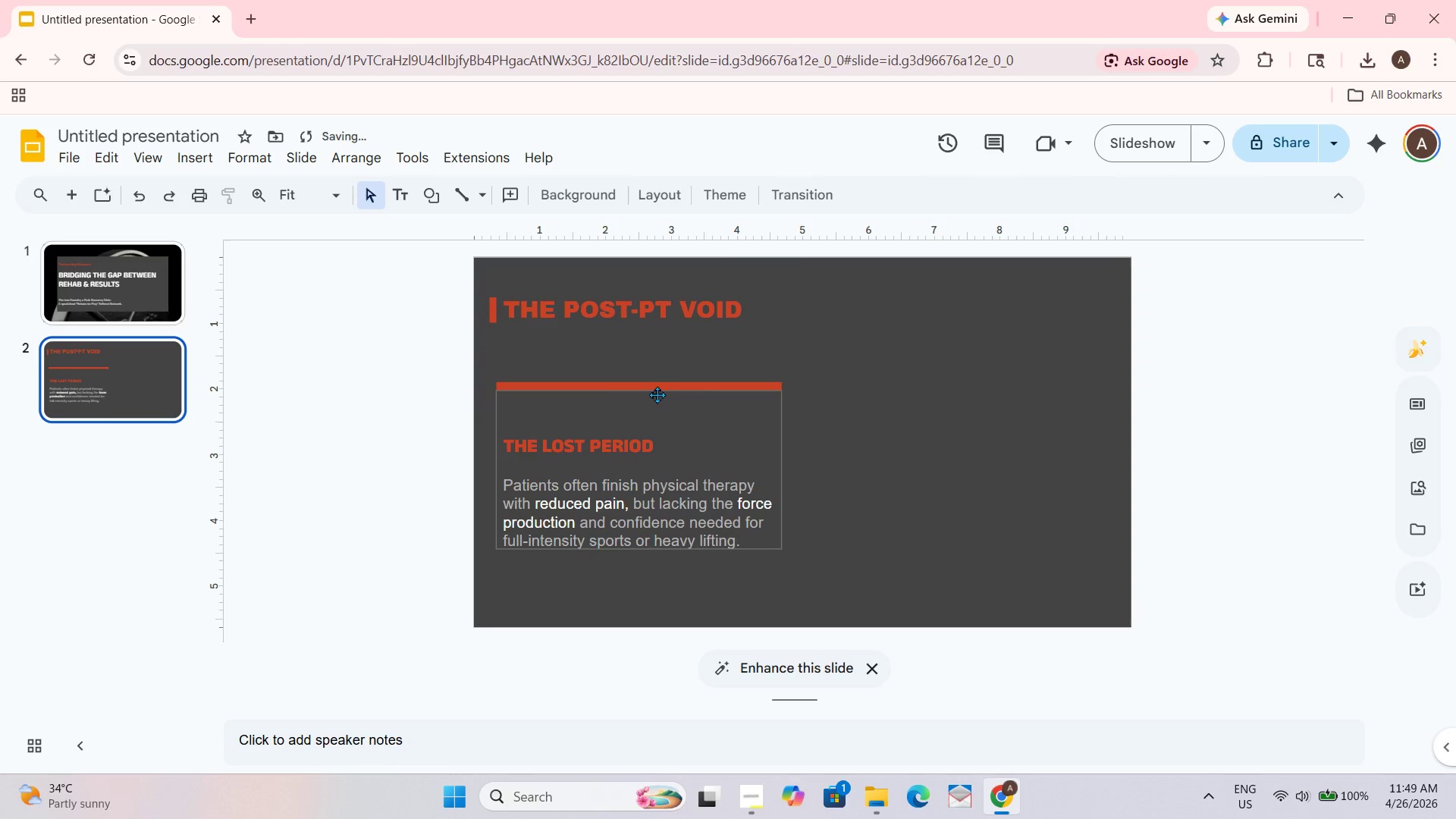 
left_click_drag(start_coordinate=[814, 551], to_coordinate=[601, 377])
 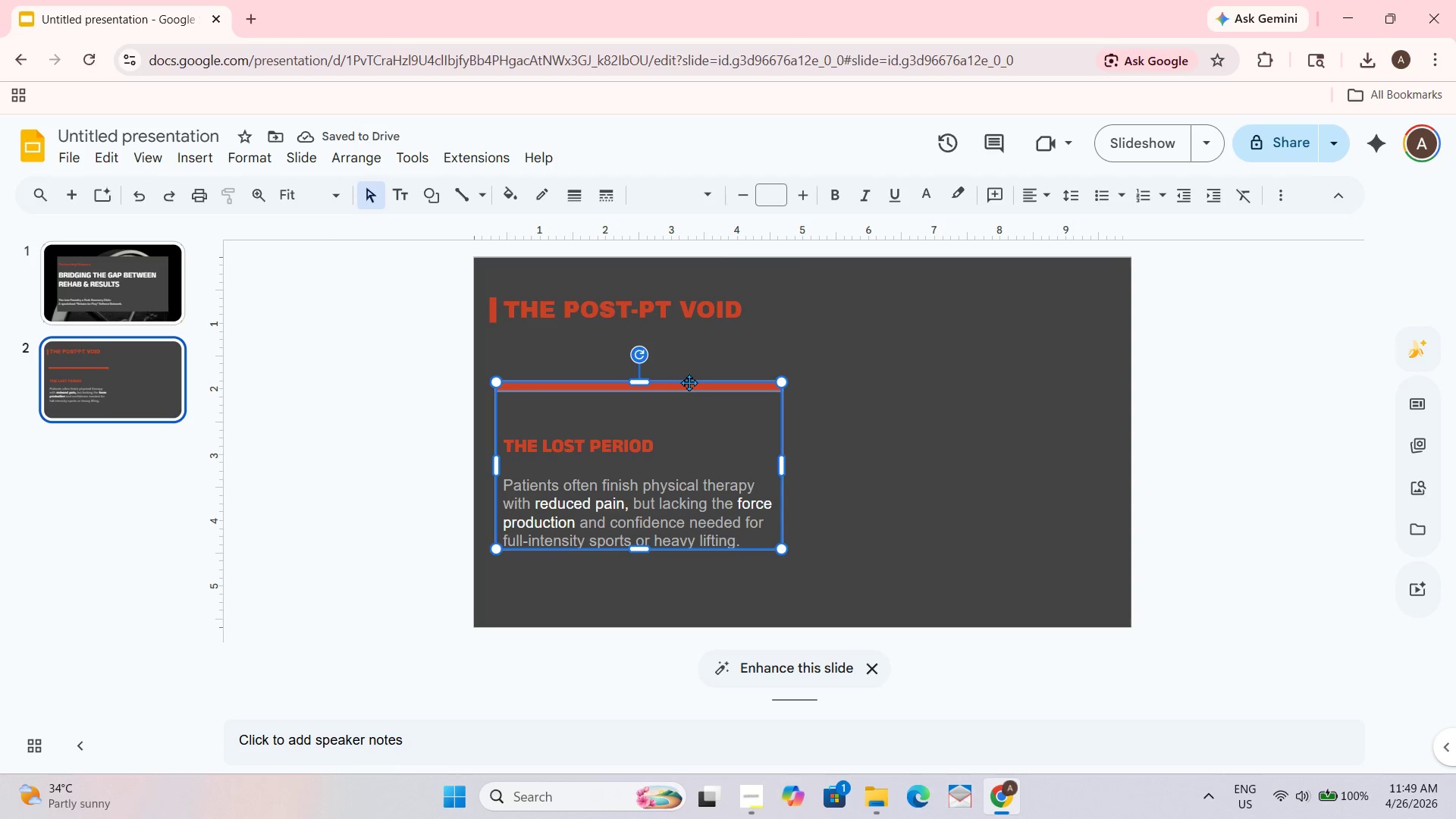 
left_click_drag(start_coordinate=[689, 380], to_coordinate=[694, 380])
 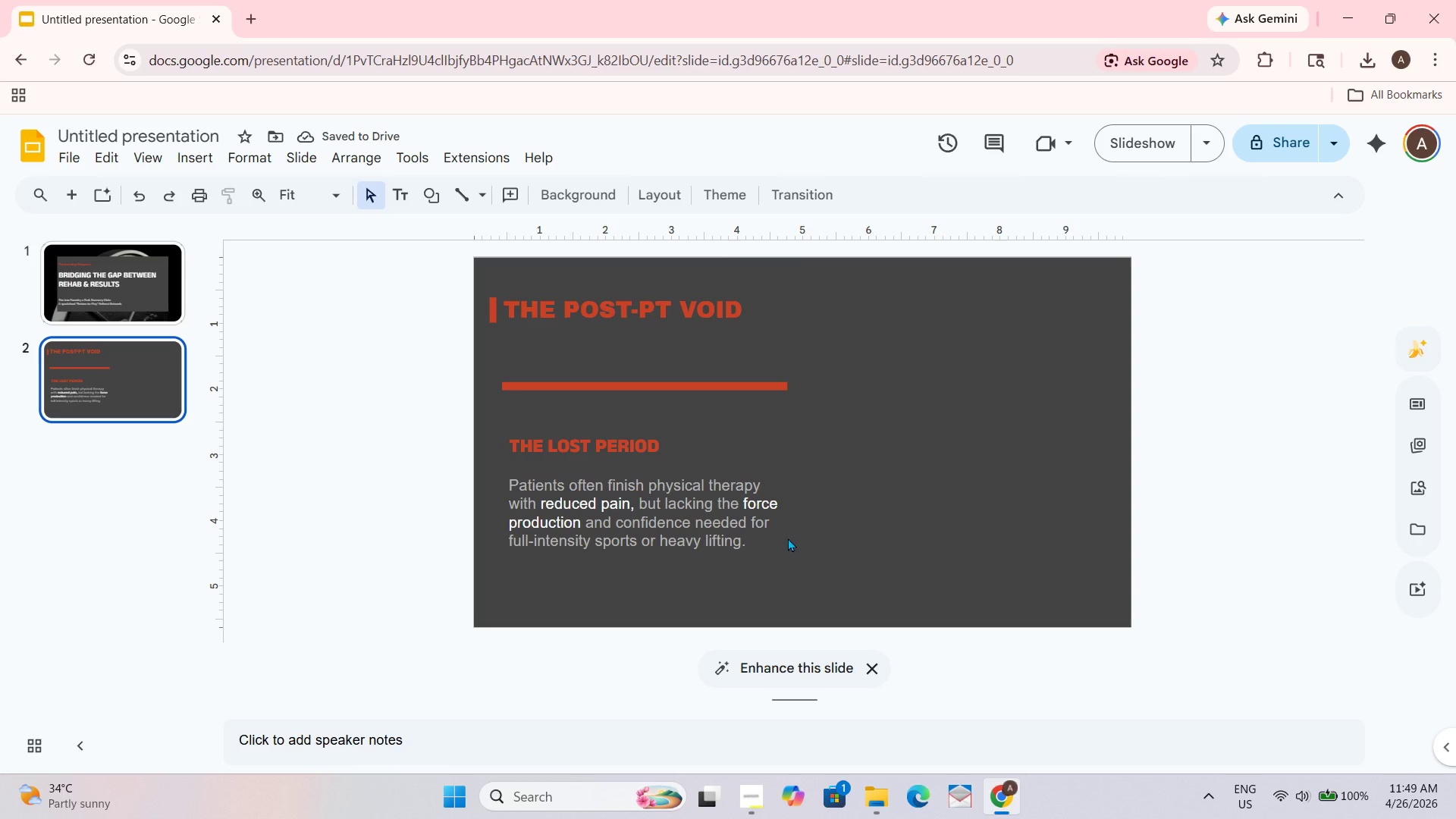 
wait(5.77)
 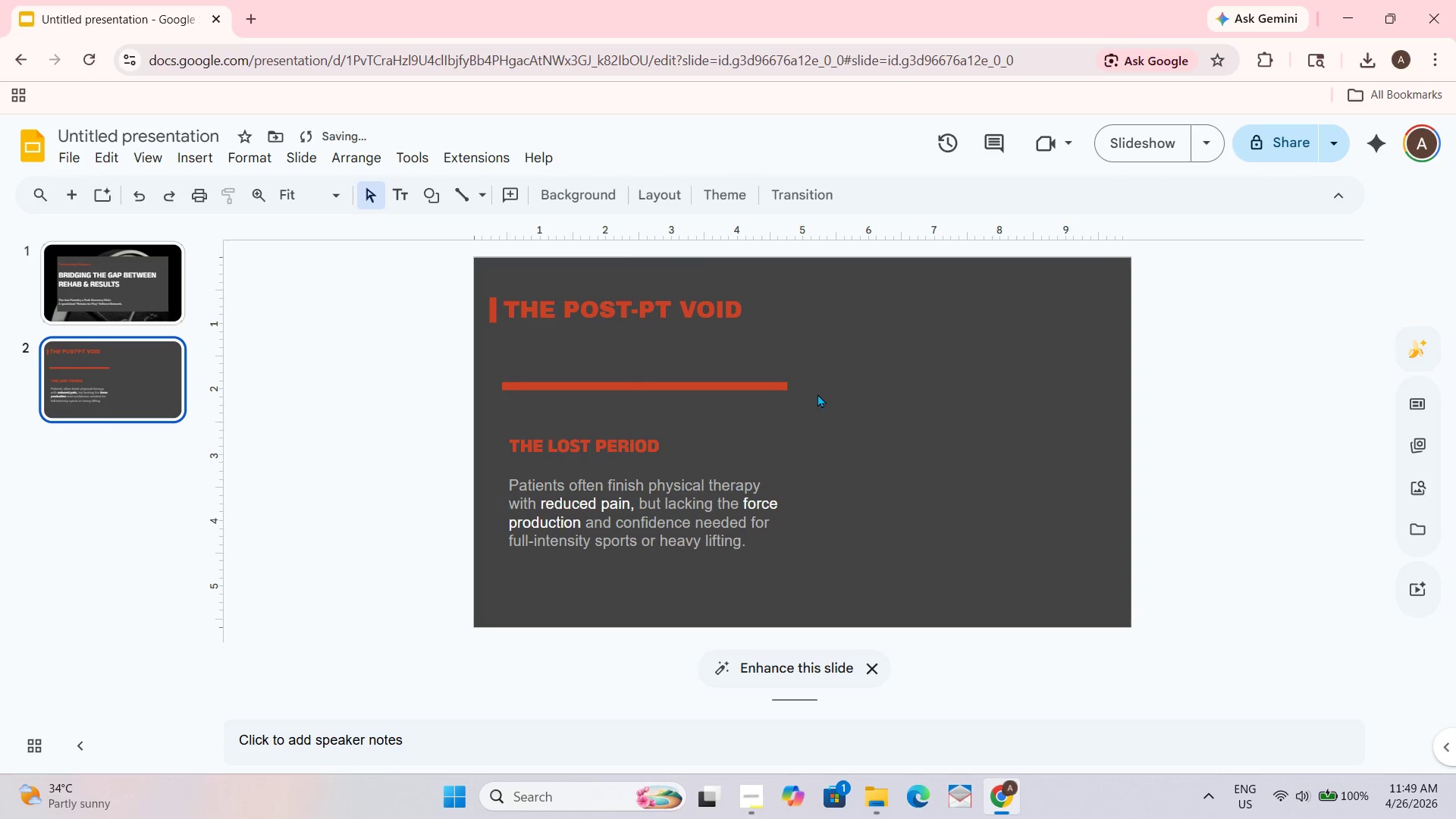 
left_click_drag(start_coordinate=[658, 593], to_coordinate=[666, 388])
 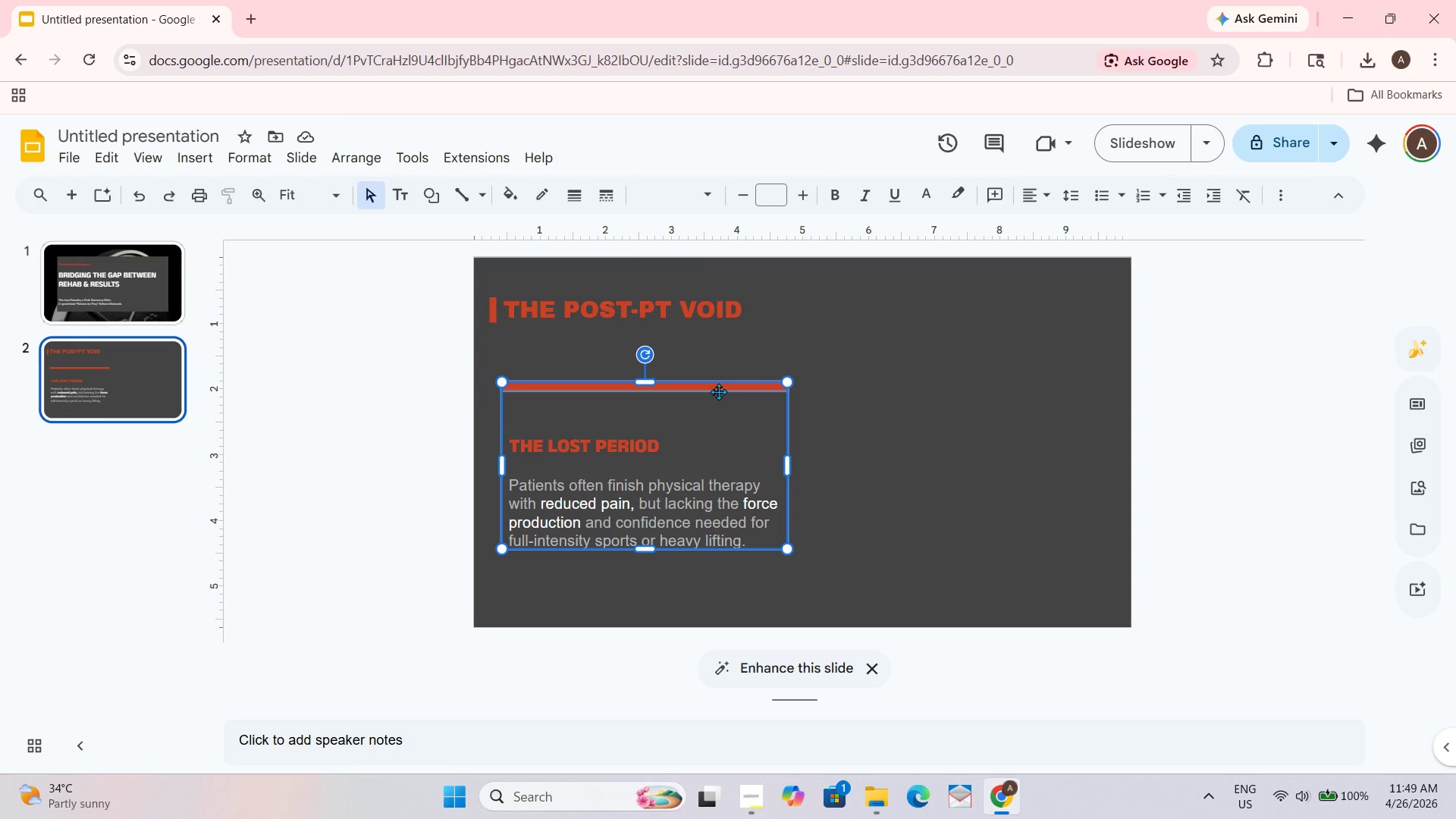 
left_click_drag(start_coordinate=[718, 388], to_coordinate=[724, 388])
 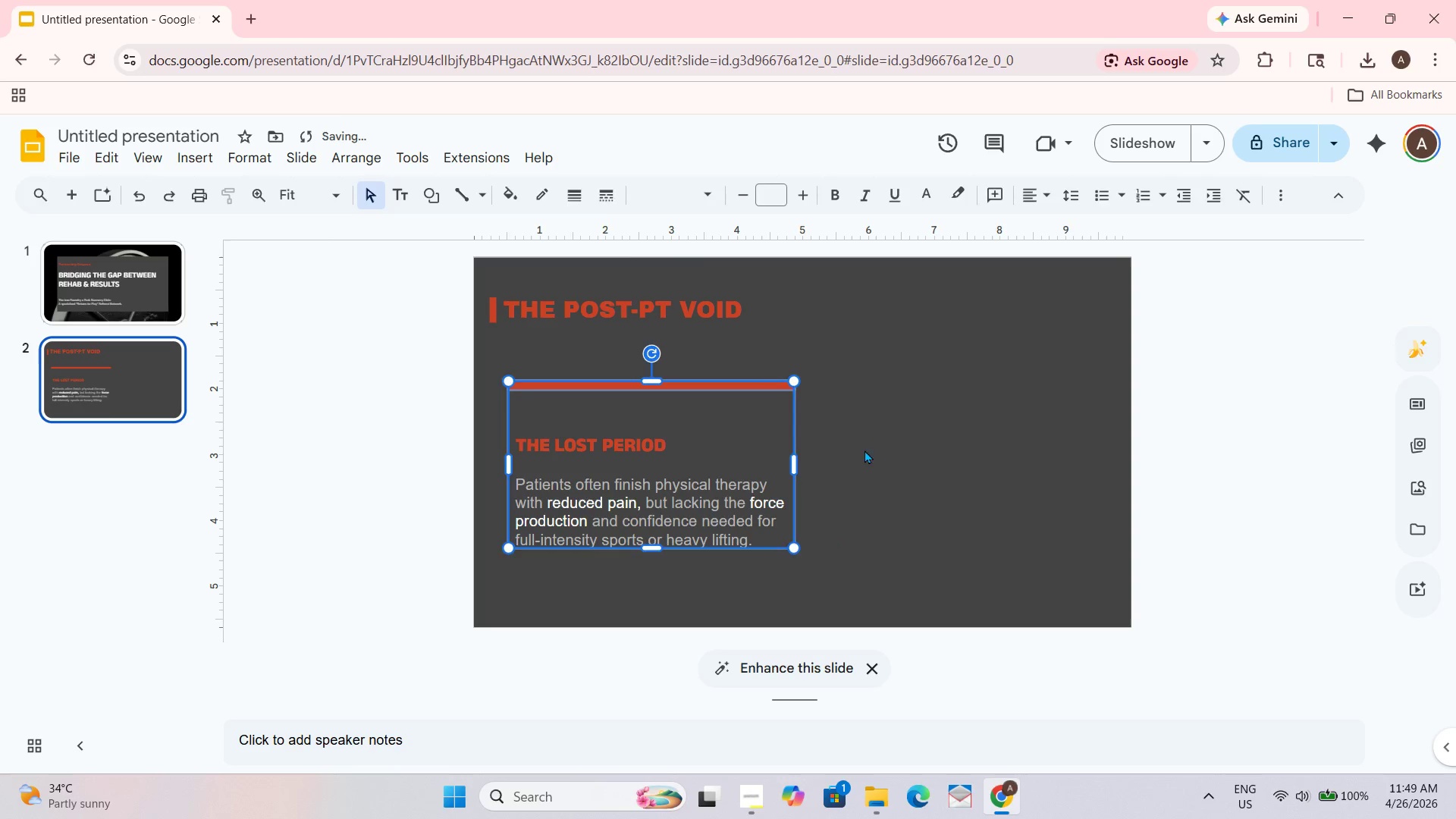 
left_click([924, 461])
 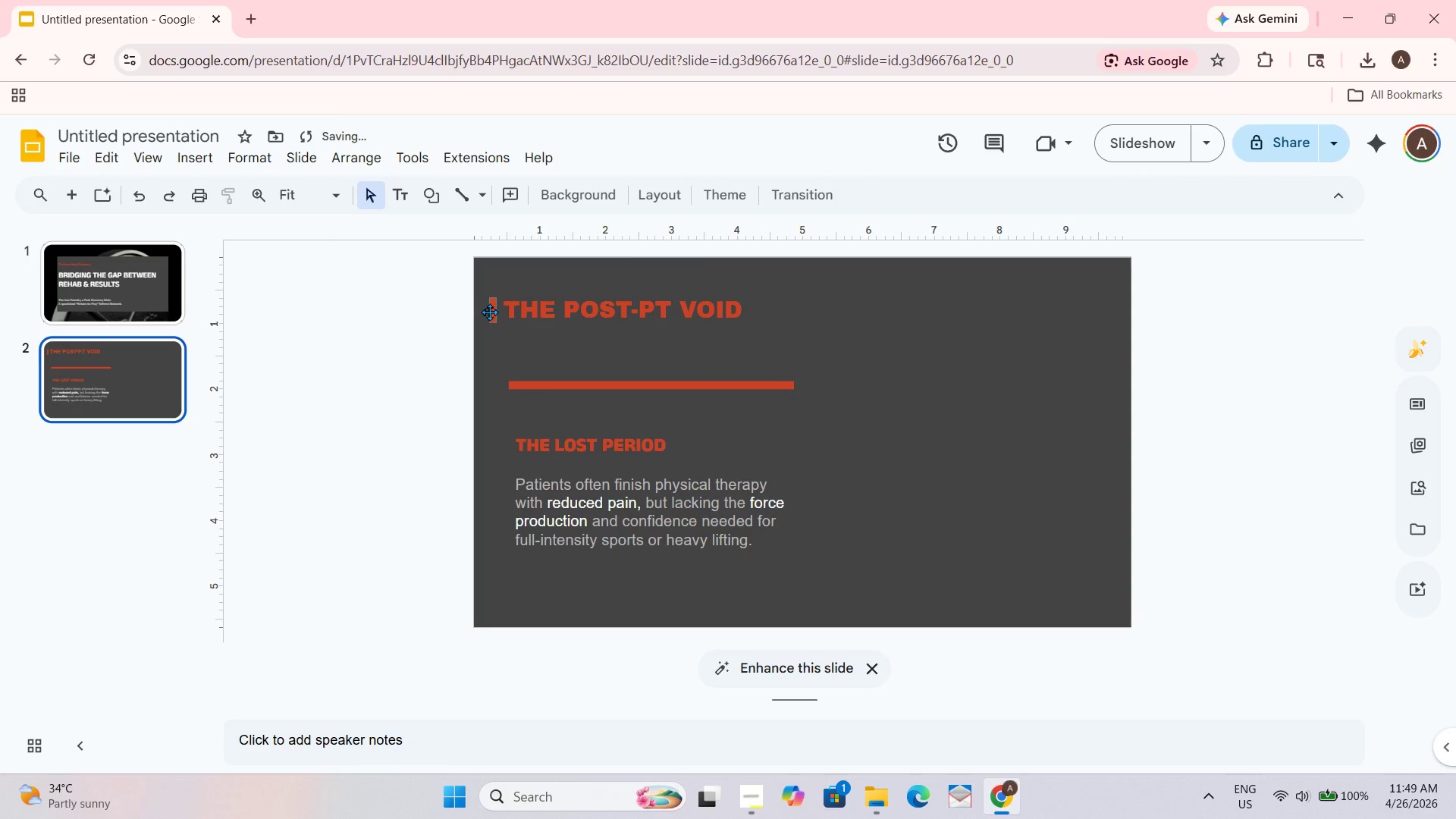 
left_click_drag(start_coordinate=[491, 314], to_coordinate=[491, 308])
 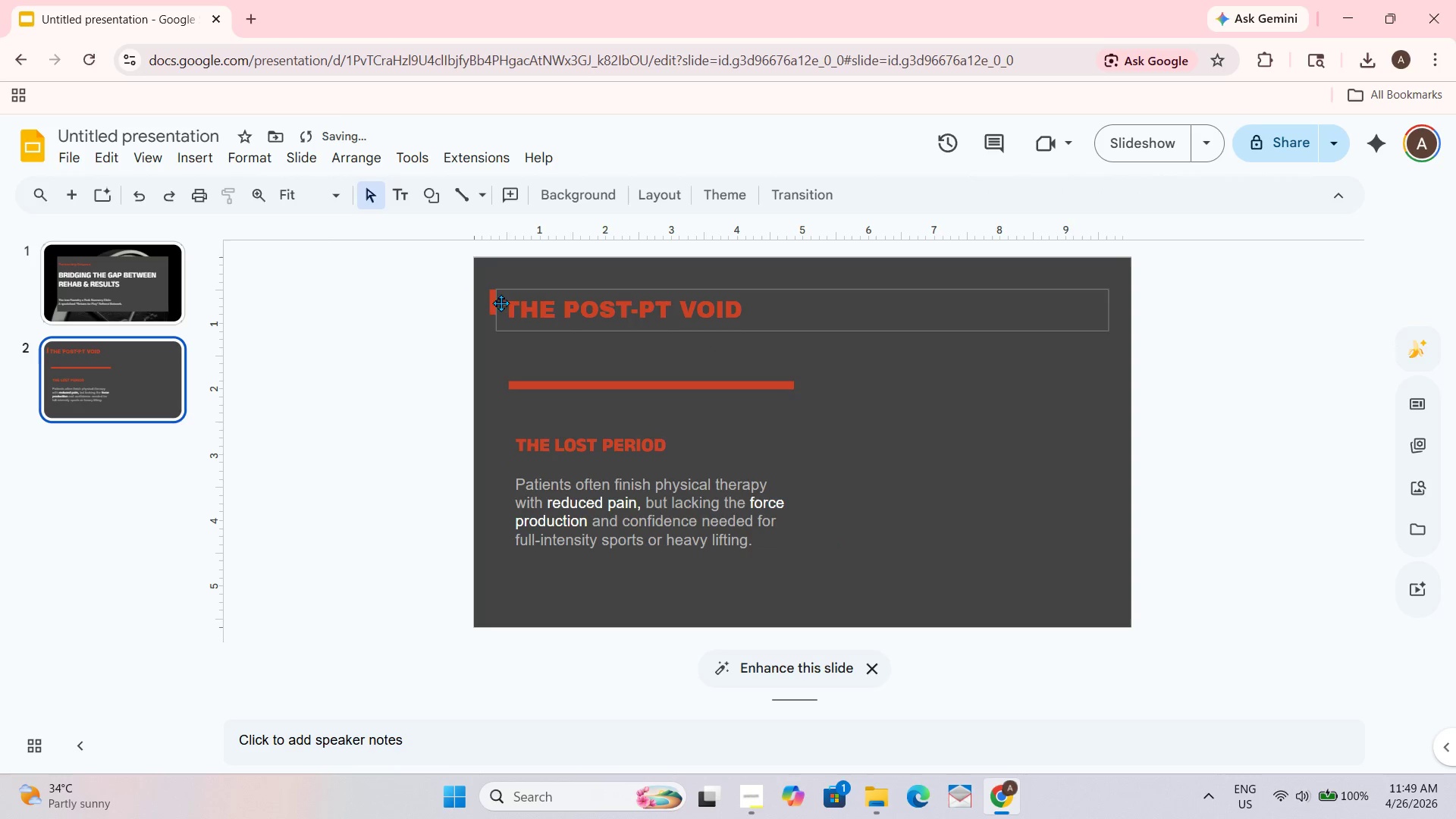 
left_click_drag(start_coordinate=[492, 303], to_coordinate=[492, 308])
 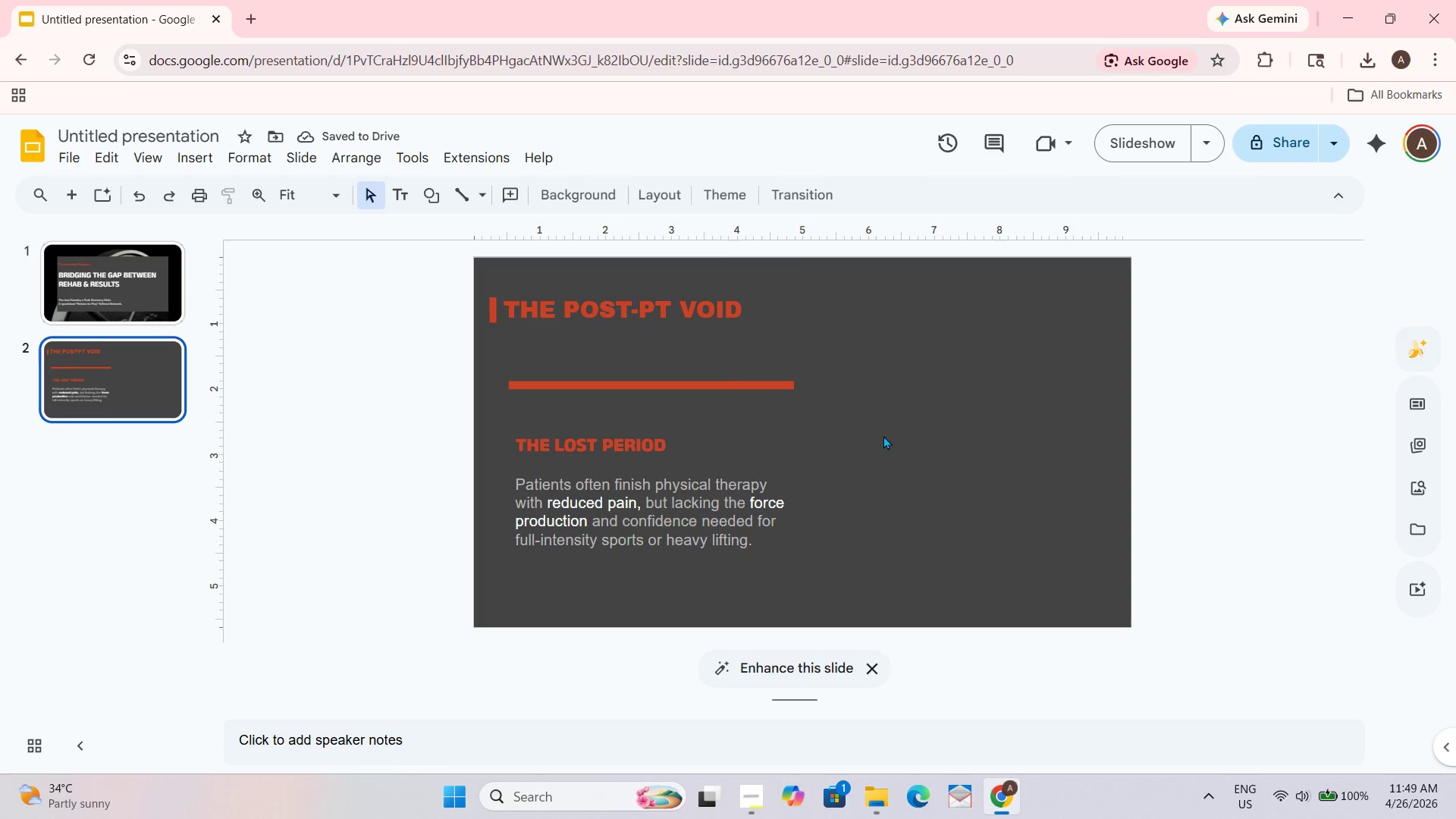 
left_click_drag(start_coordinate=[740, 592], to_coordinate=[739, 346])
 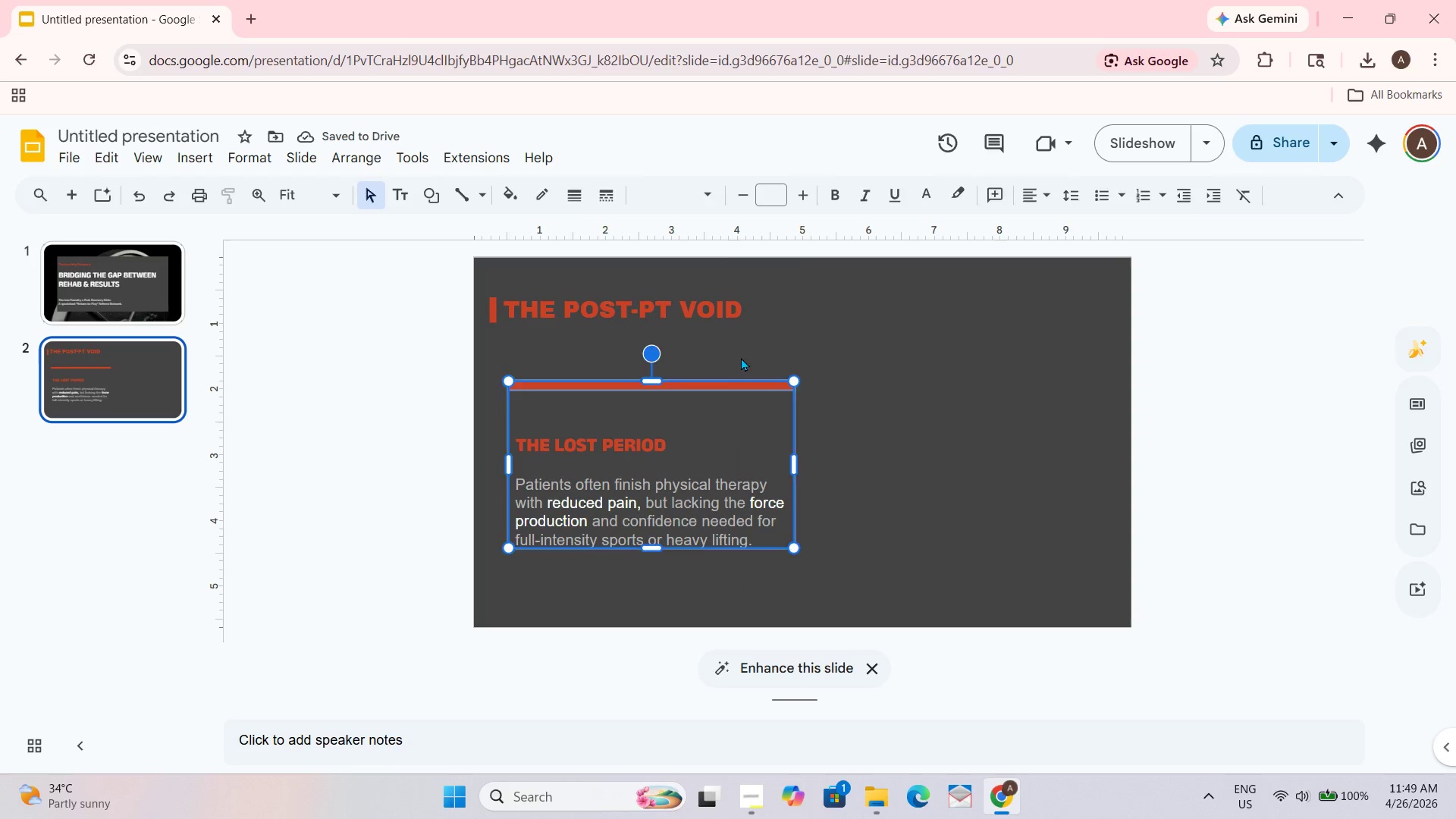 
left_click_drag(start_coordinate=[741, 357], to_coordinate=[741, 368])
 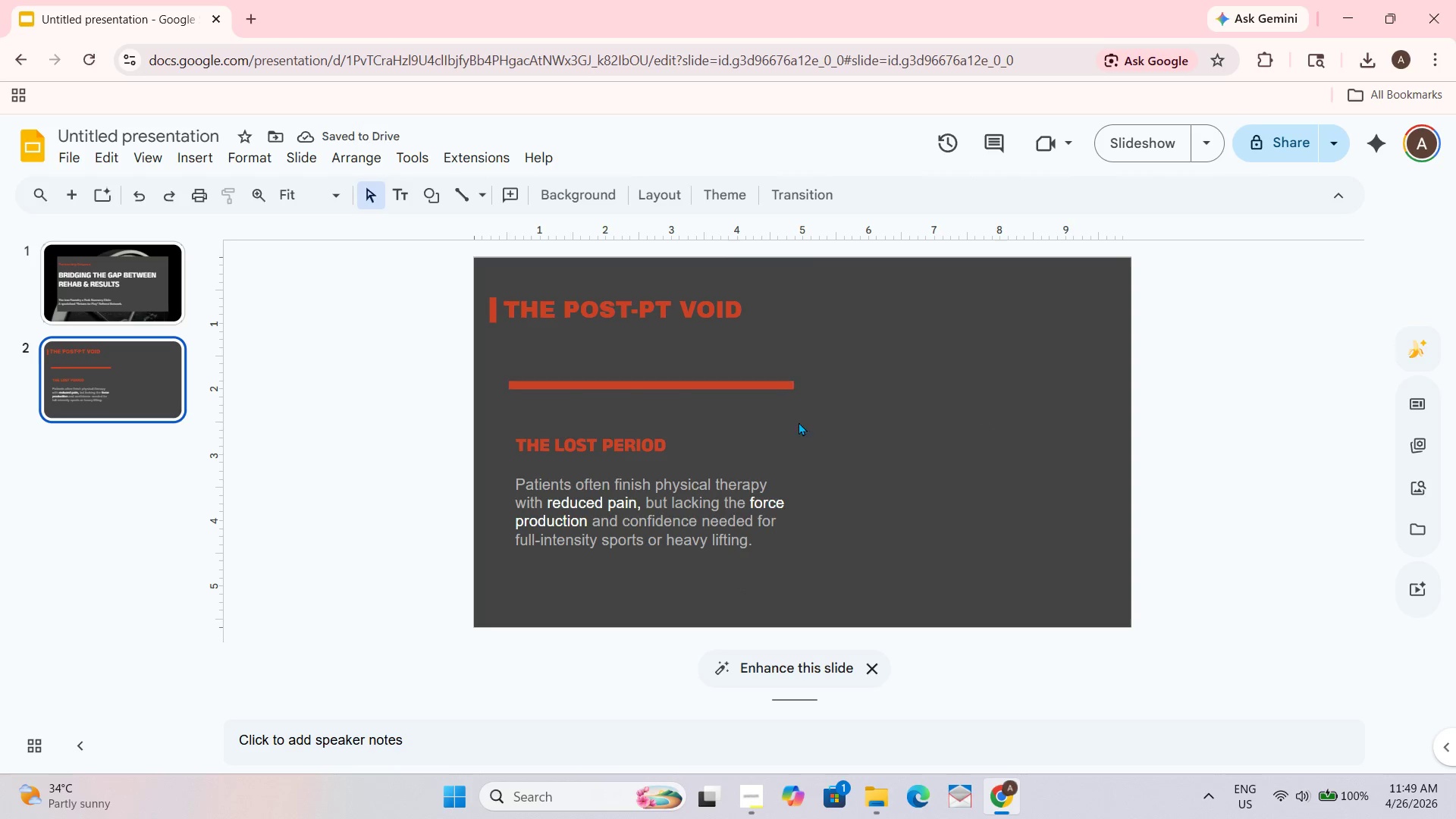 
left_click_drag(start_coordinate=[745, 597], to_coordinate=[739, 384])
 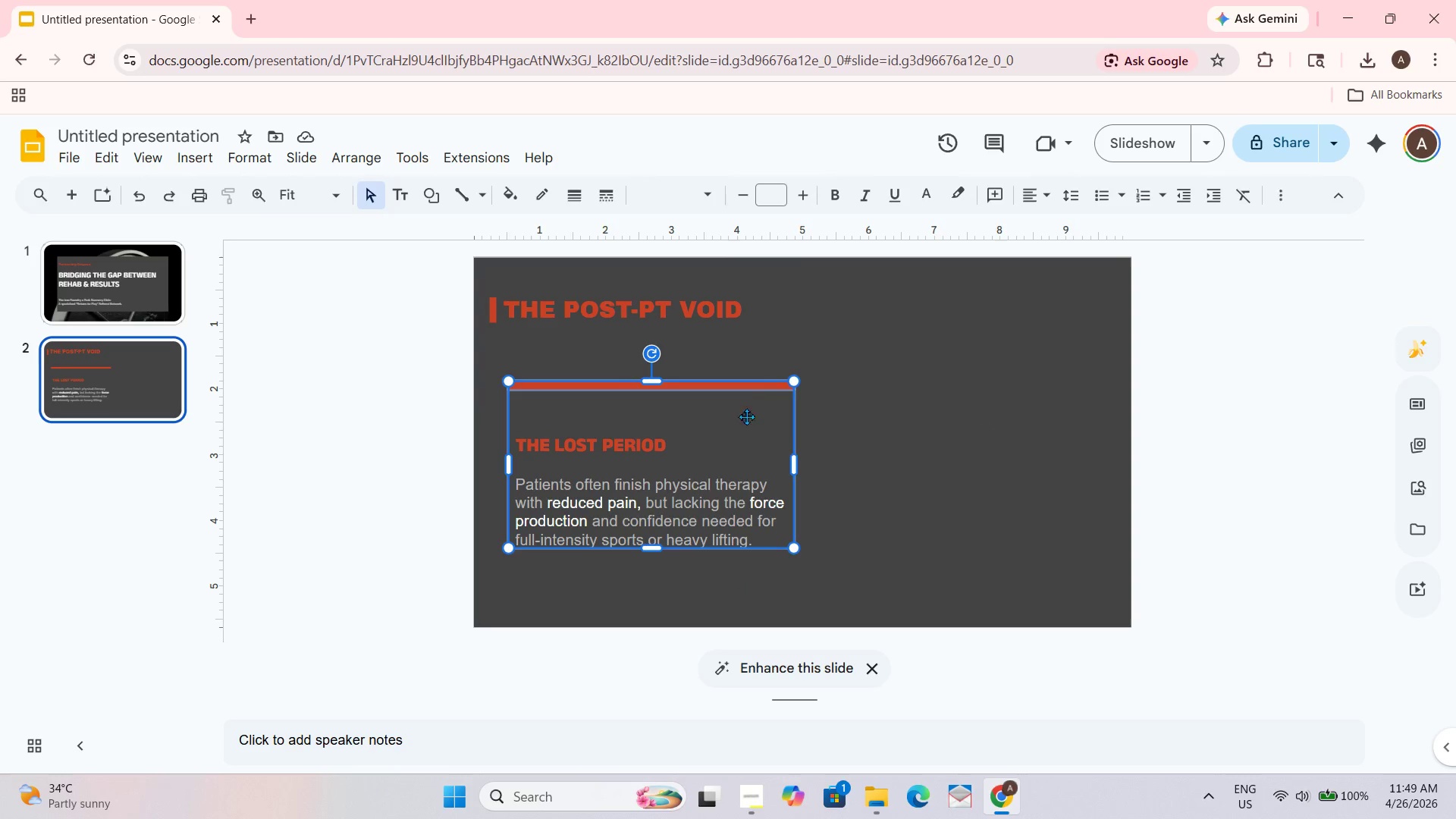 
key(Control+D)
 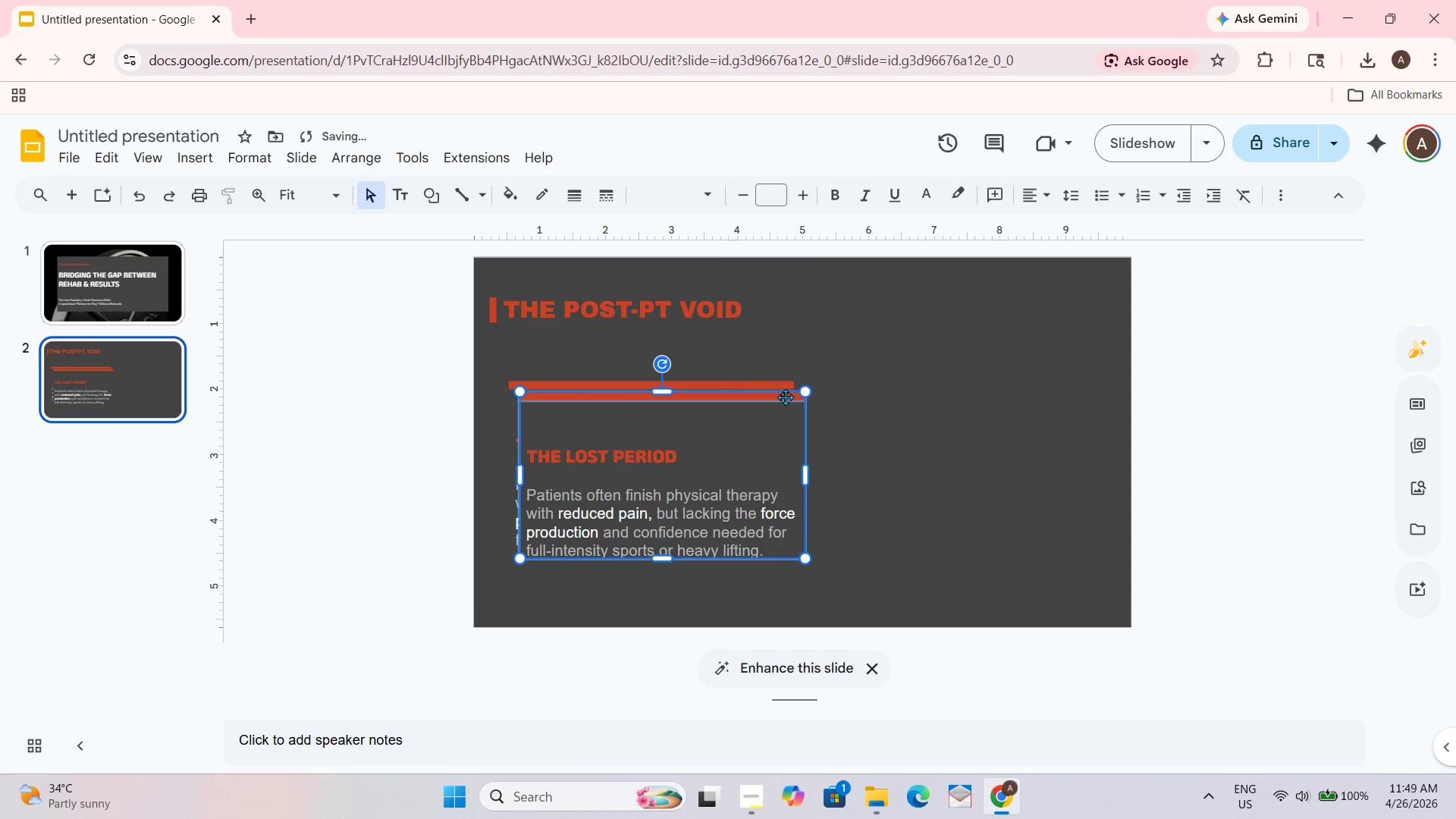 
left_click_drag(start_coordinate=[785, 397], to_coordinate=[1079, 384])
 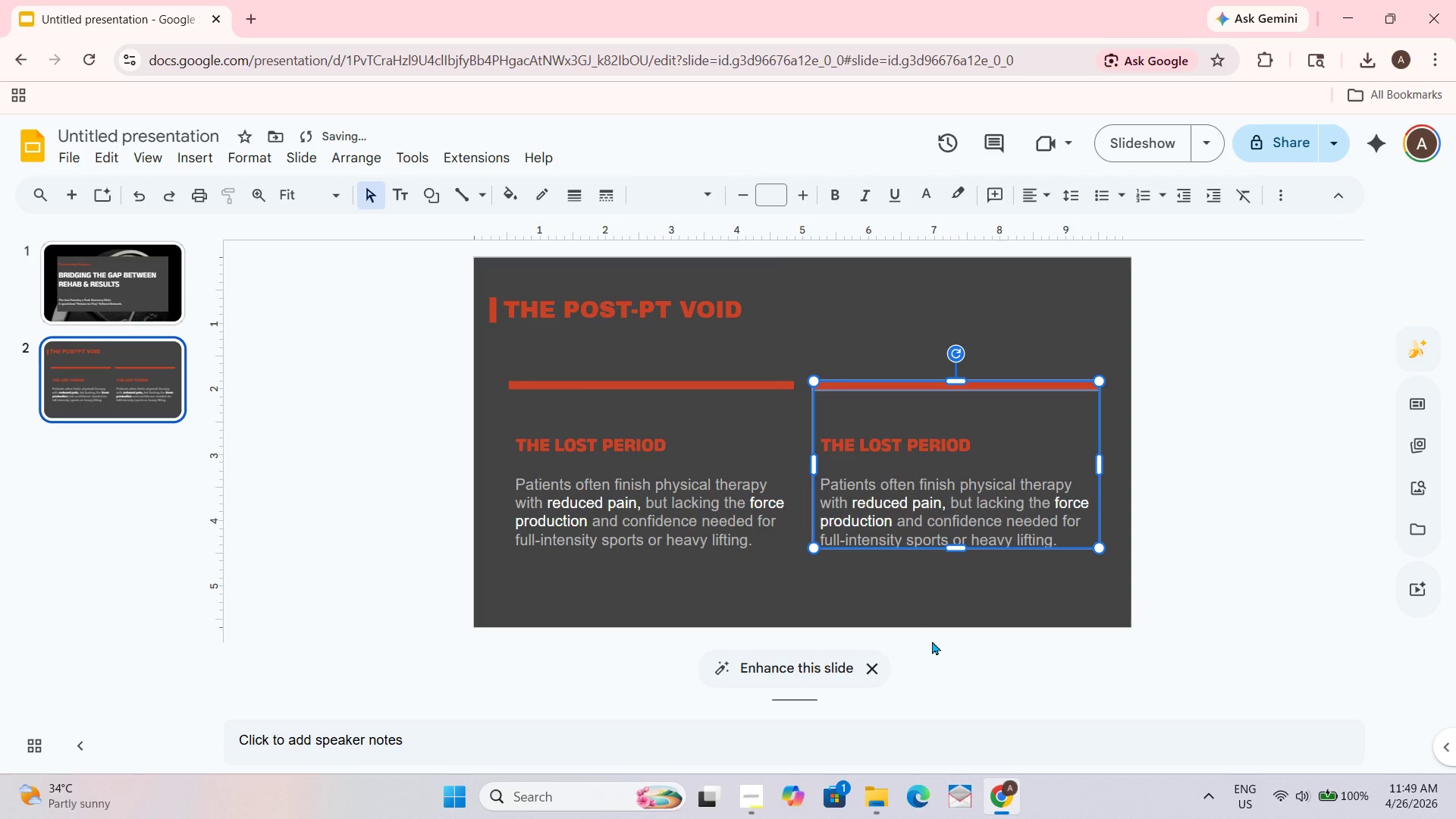 
left_click([929, 641])
 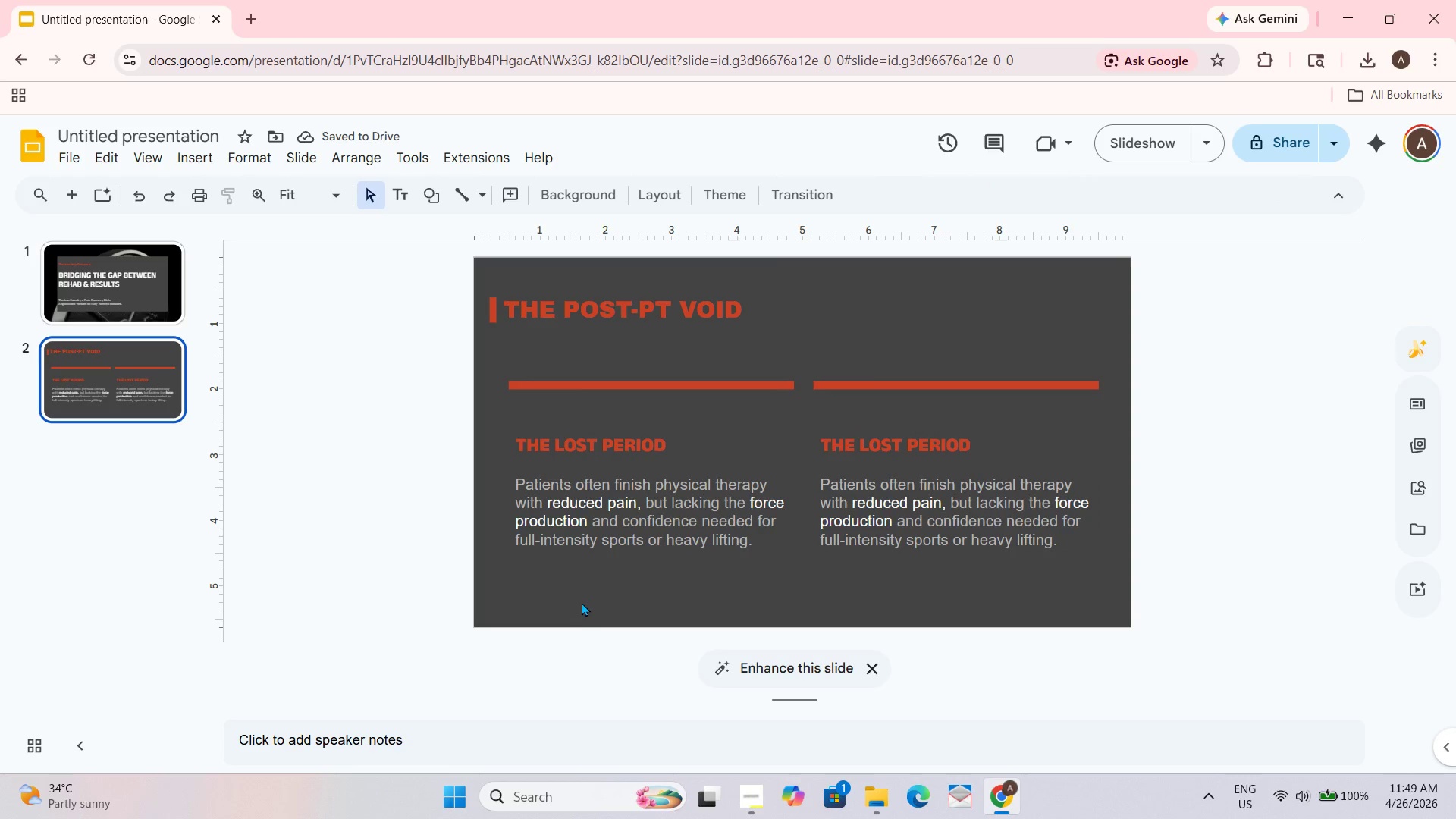 
left_click_drag(start_coordinate=[582, 603], to_coordinate=[648, 382])
 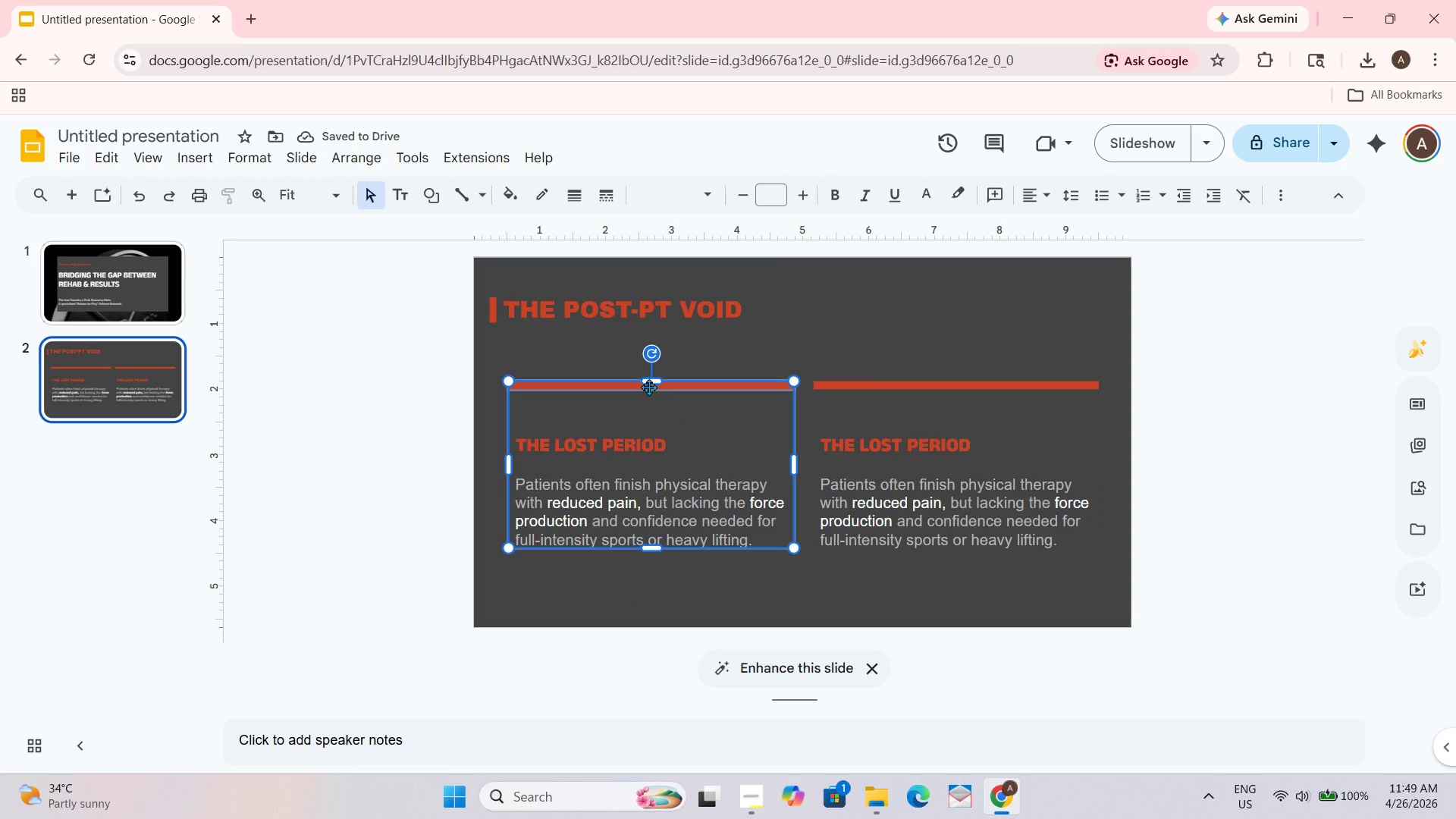 
left_click_drag(start_coordinate=[648, 386], to_coordinate=[643, 386])
 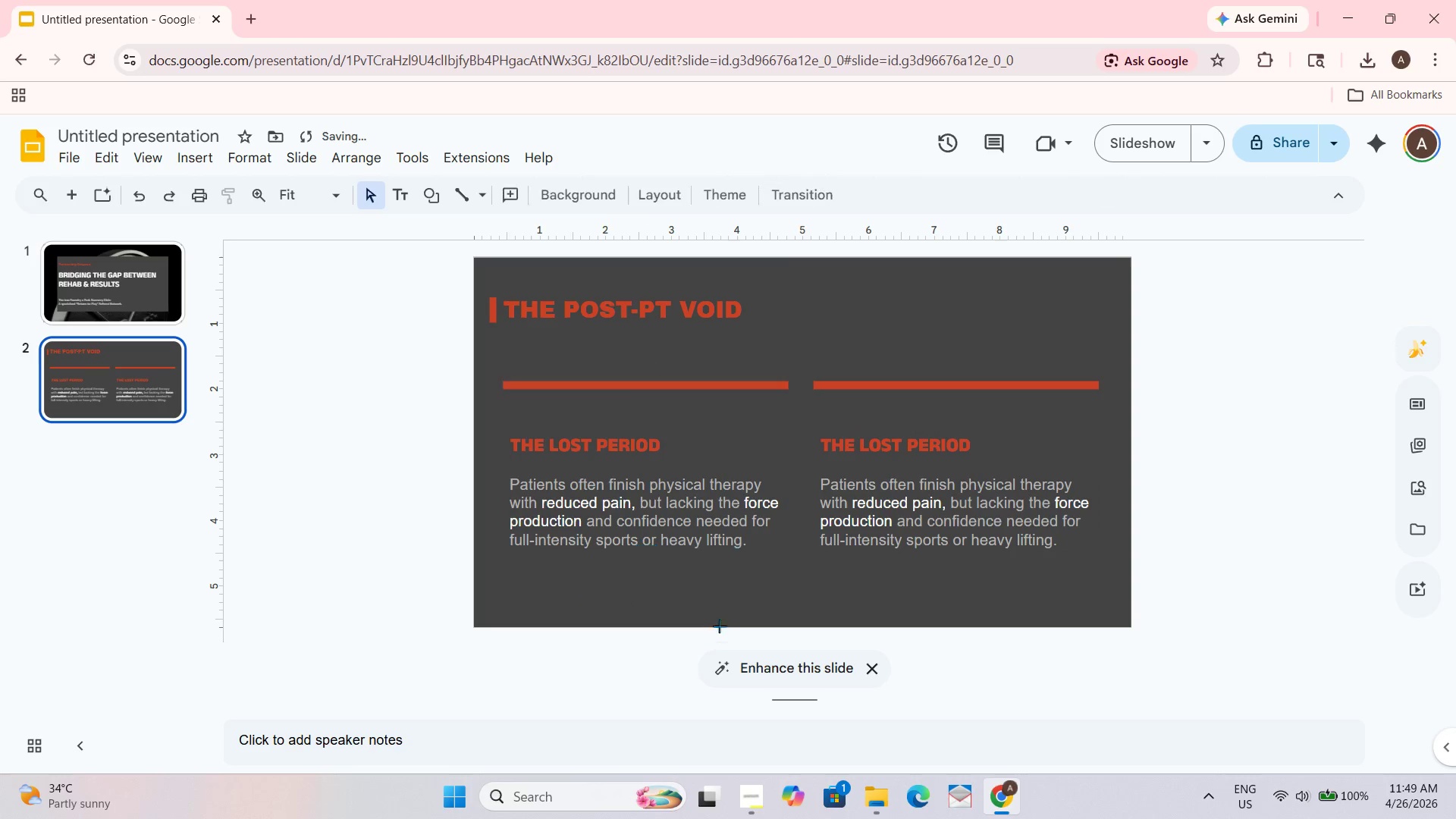 
left_click_drag(start_coordinate=[714, 627], to_coordinate=[719, 626])
 